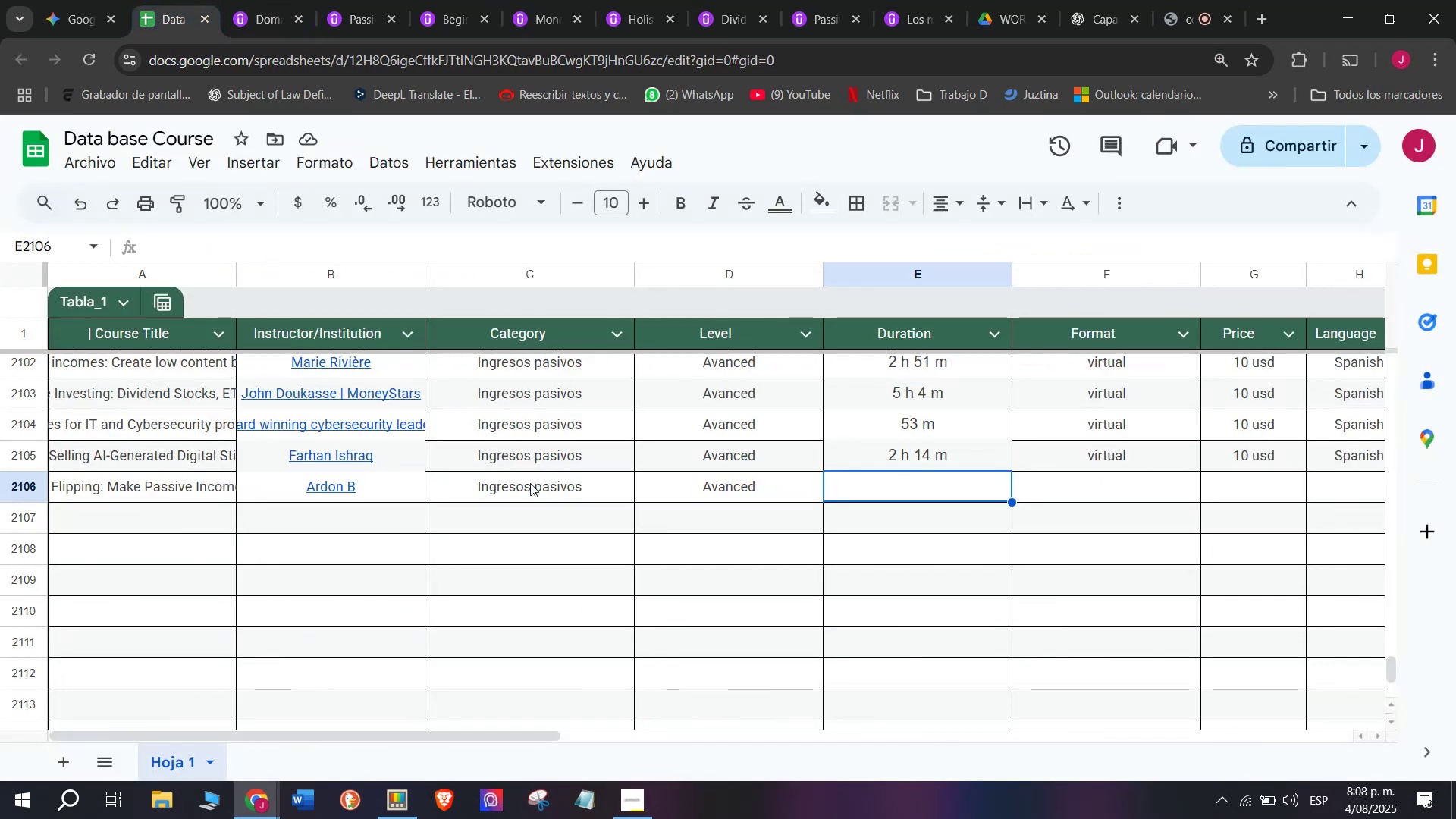 
key(Z)
 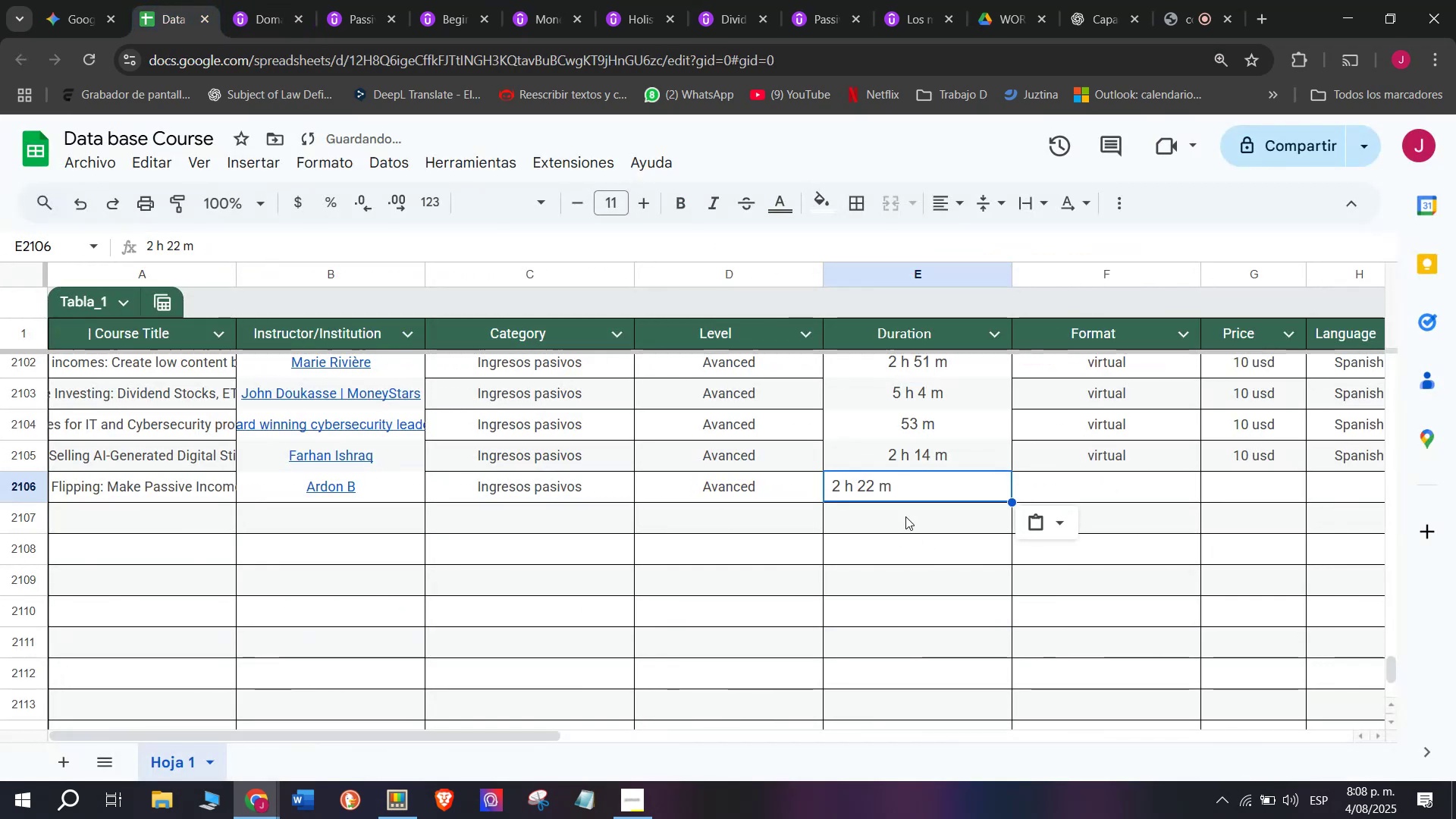 
key(Control+V)
 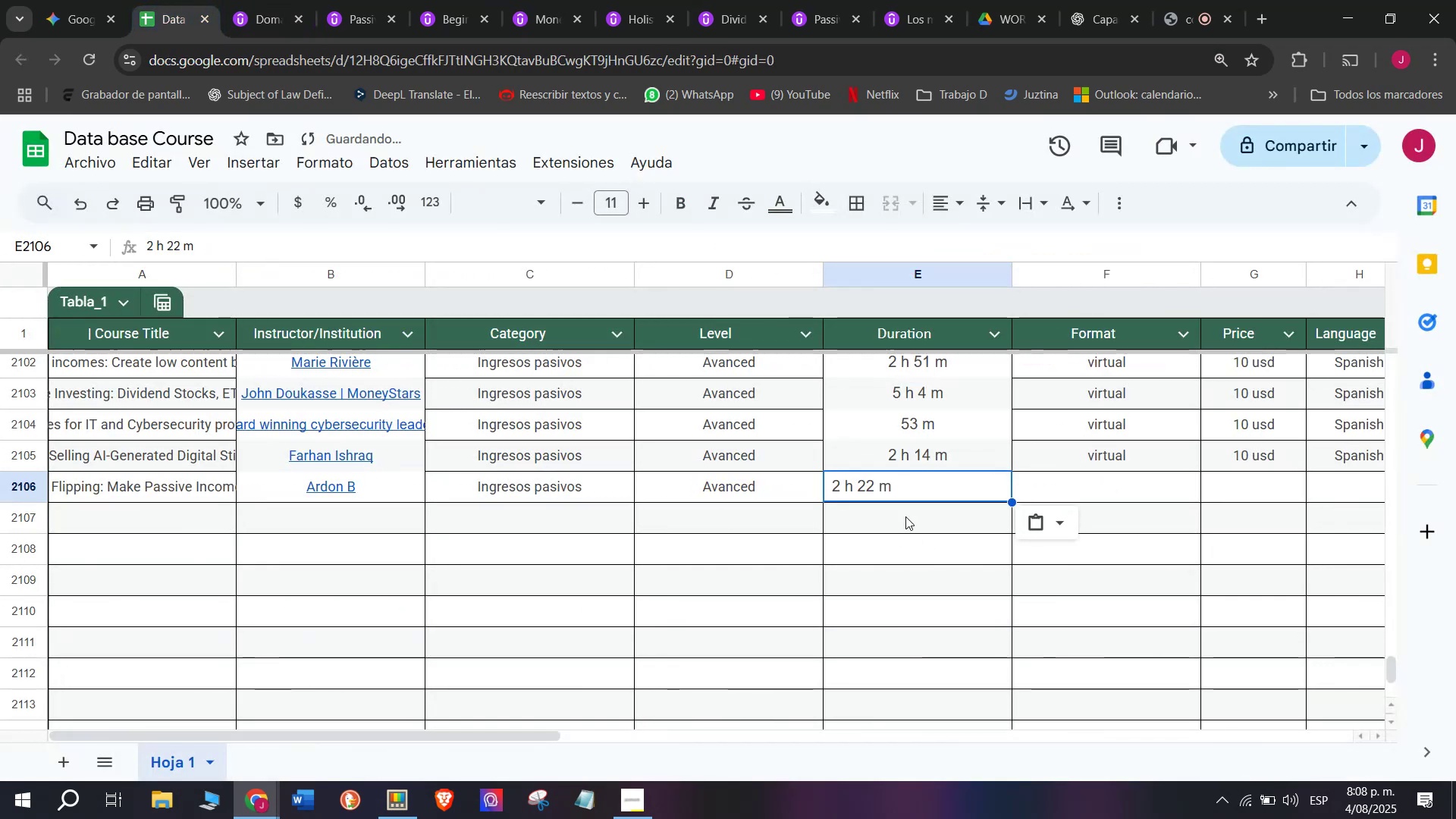 
key(Control+ControlLeft)
 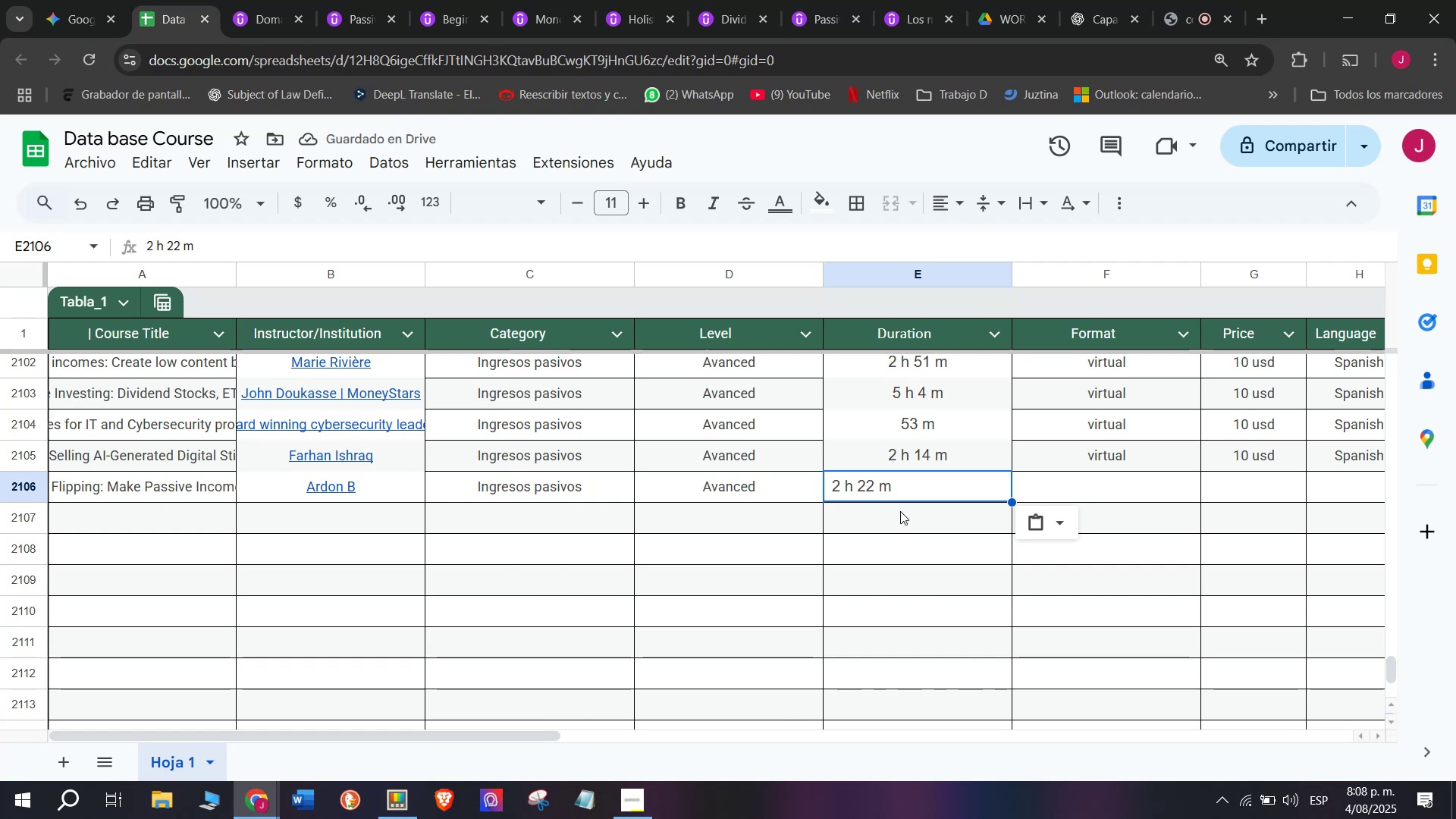 
left_click([939, 210])
 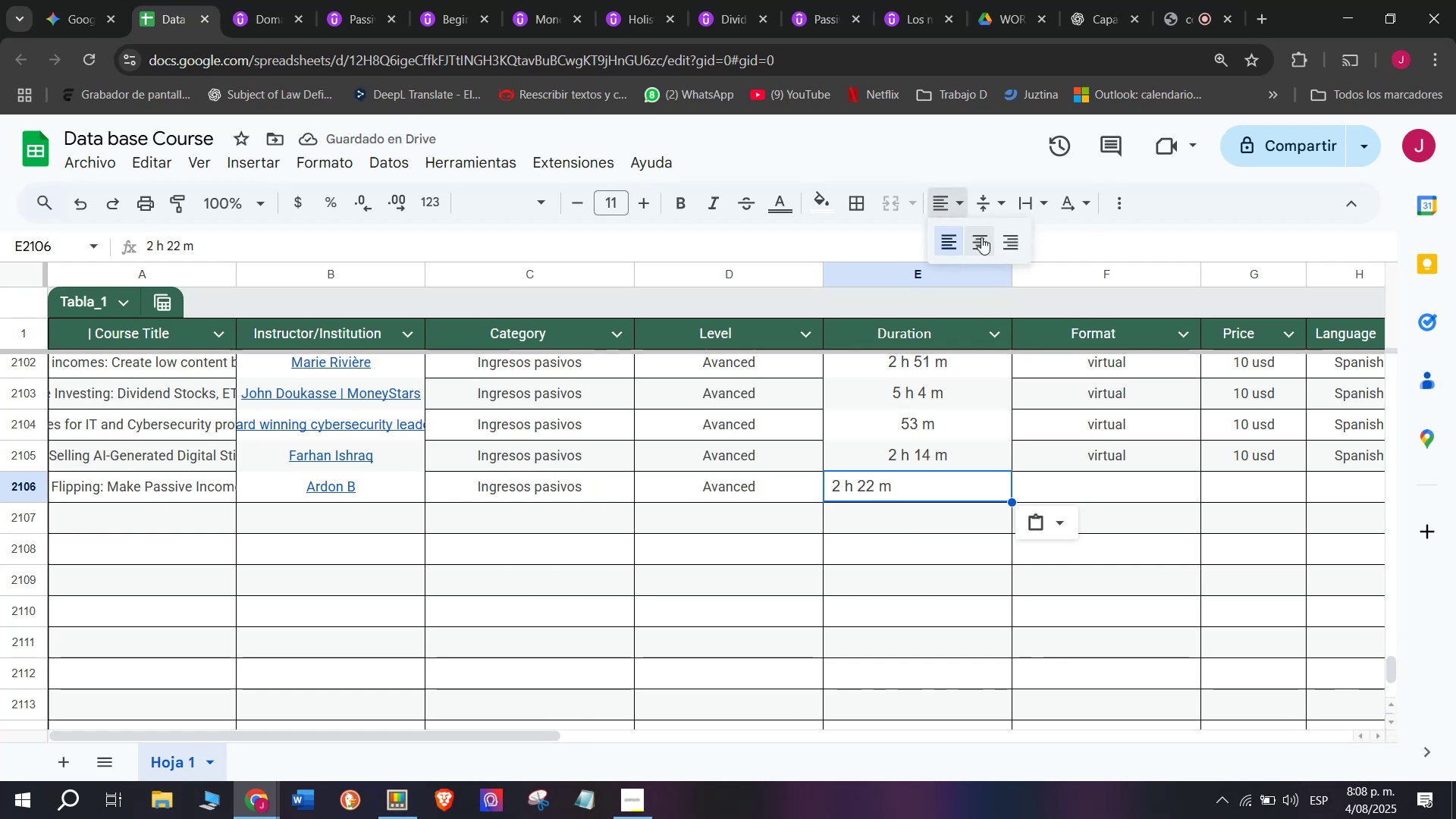 
left_click([981, 237])
 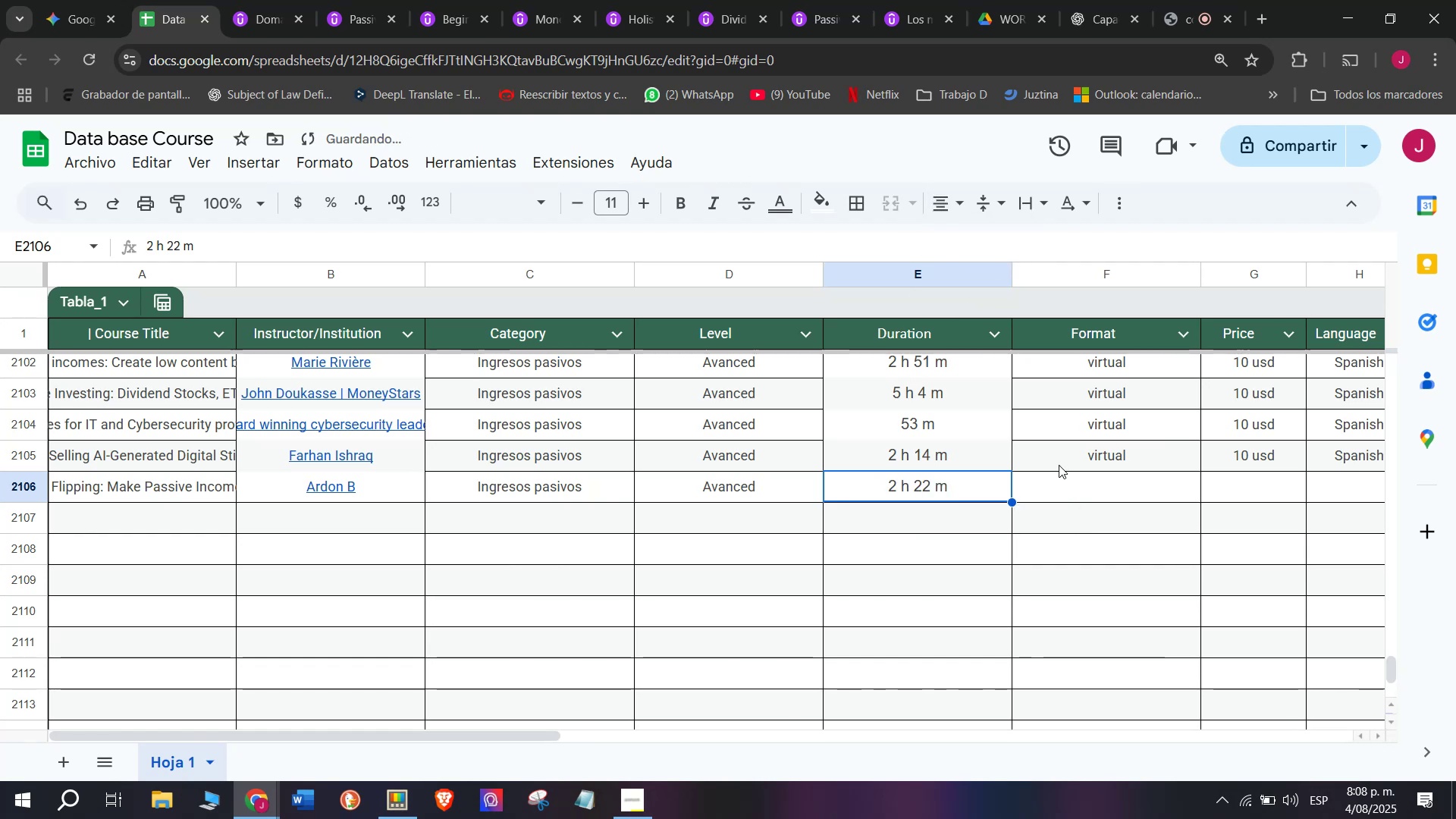 
left_click([1075, 463])
 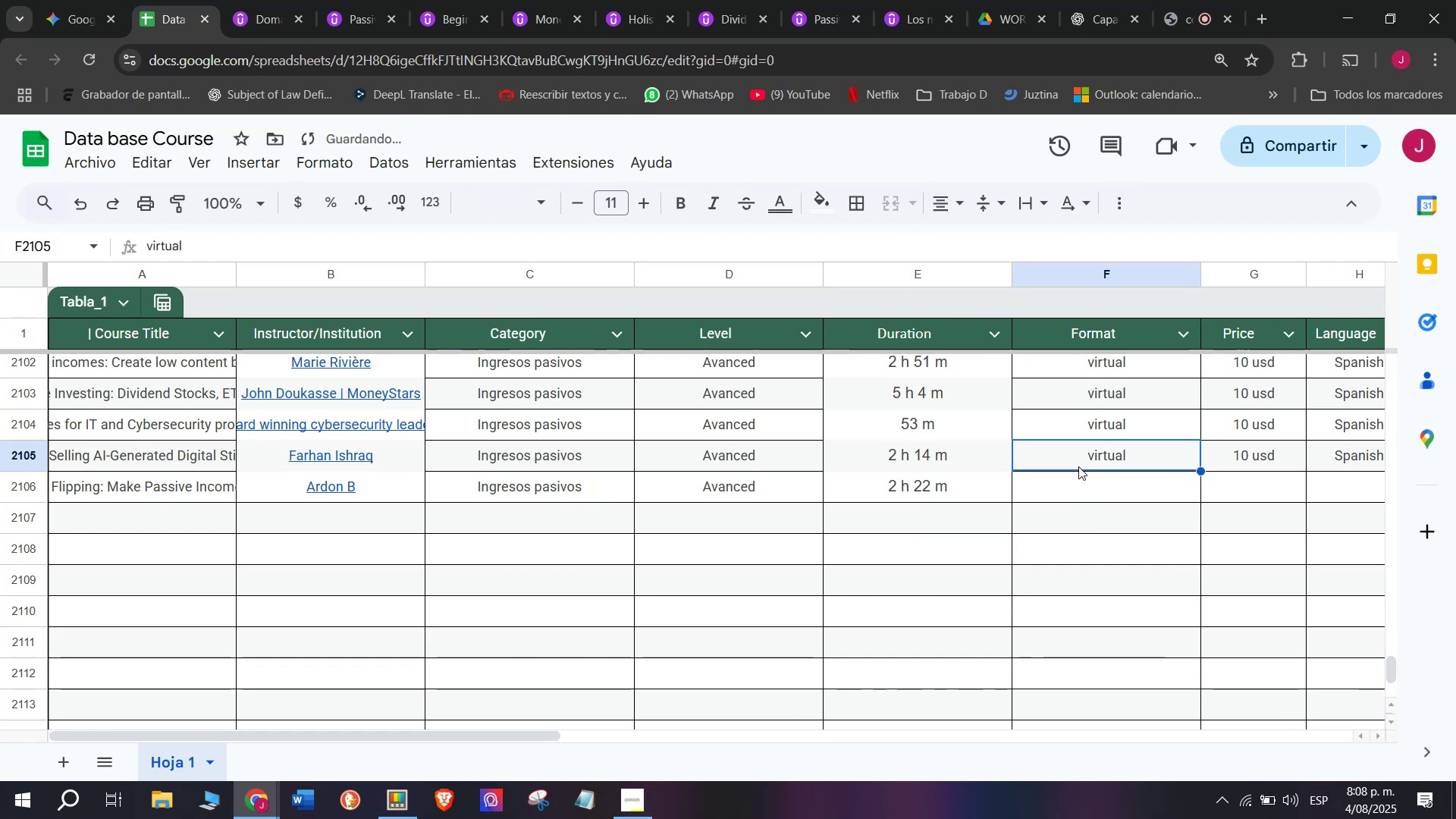 
key(Control+C)
 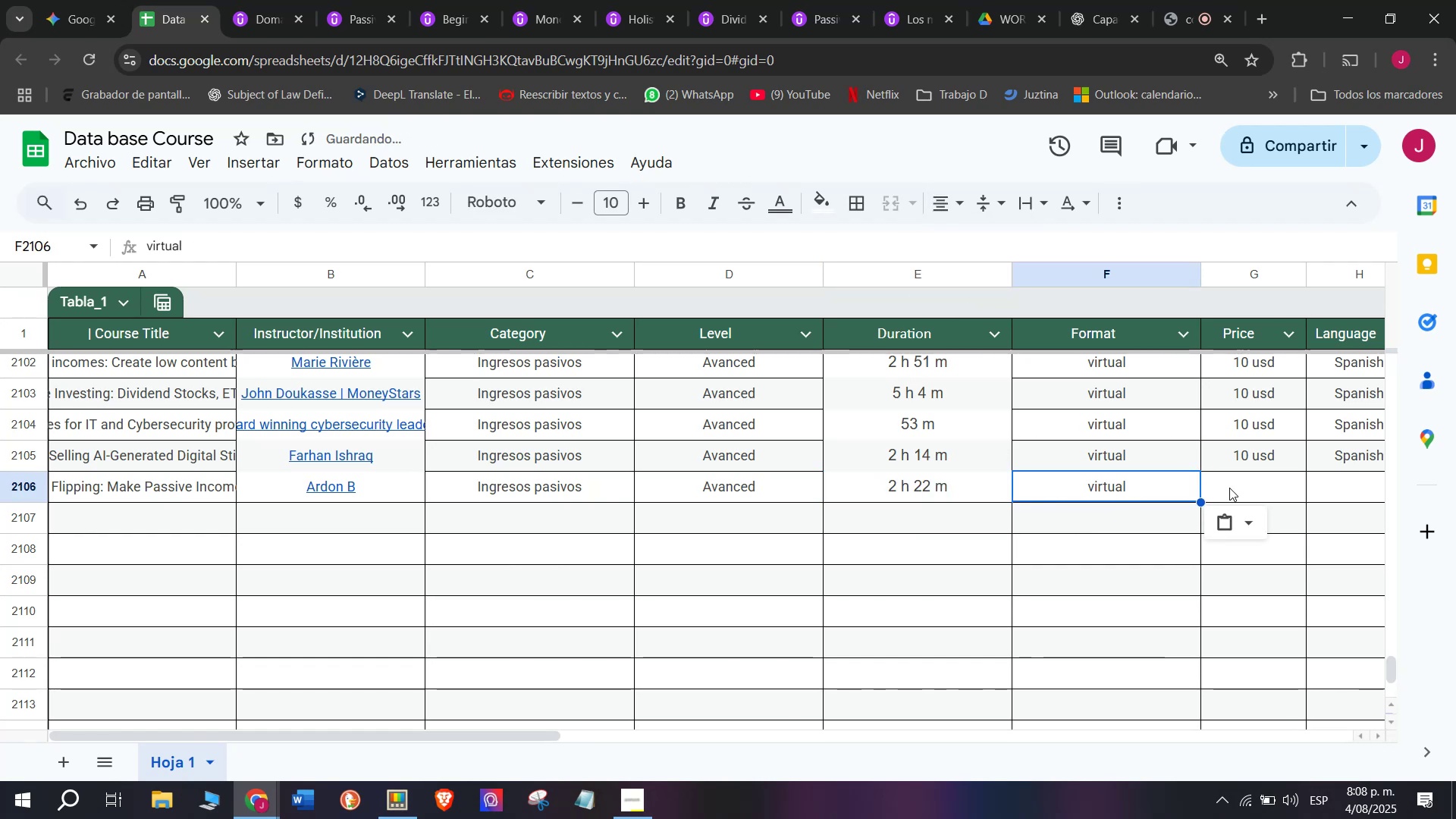 
key(Break)
 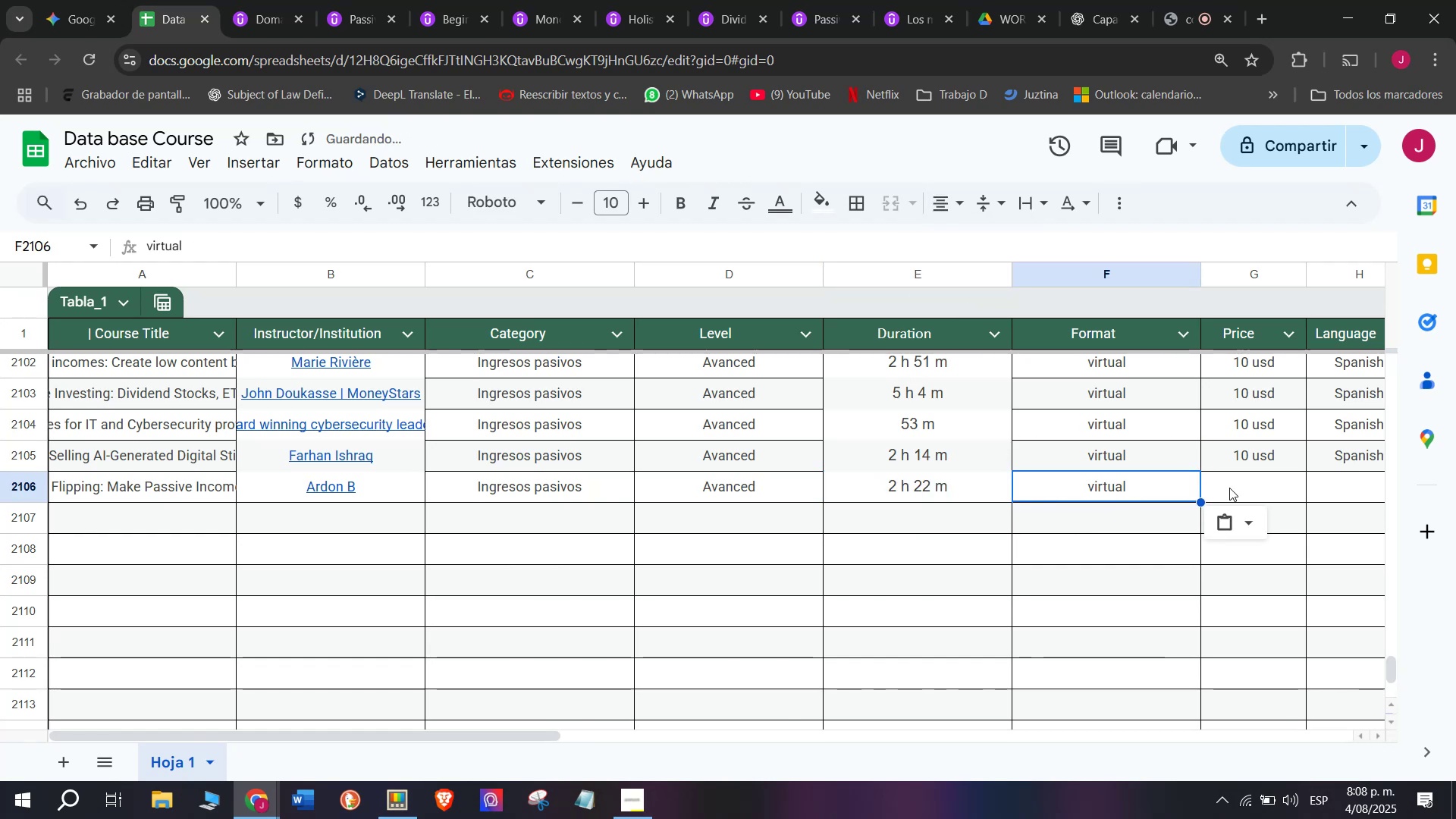 
key(Control+ControlLeft)
 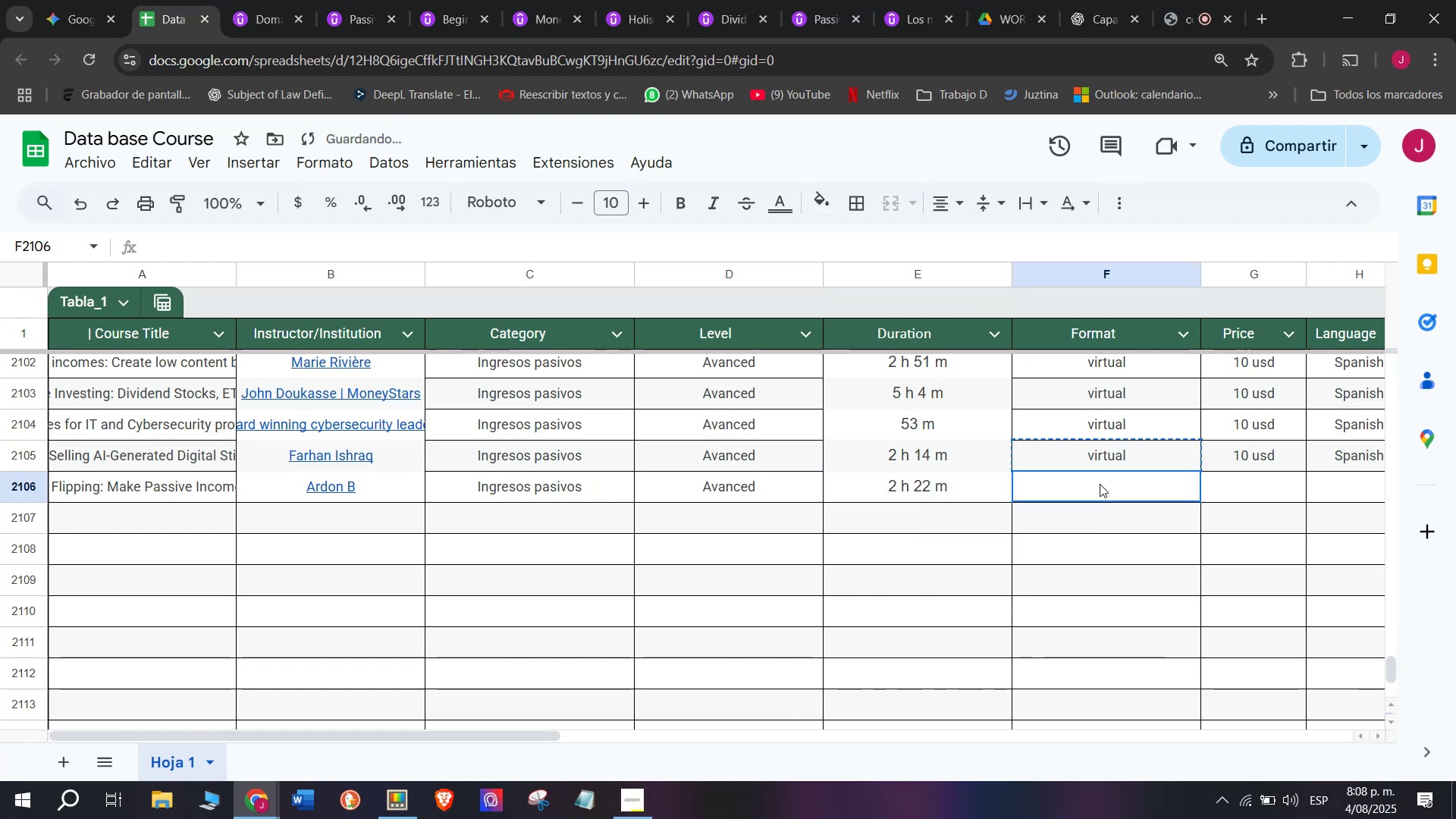 
double_click([1100, 484])
 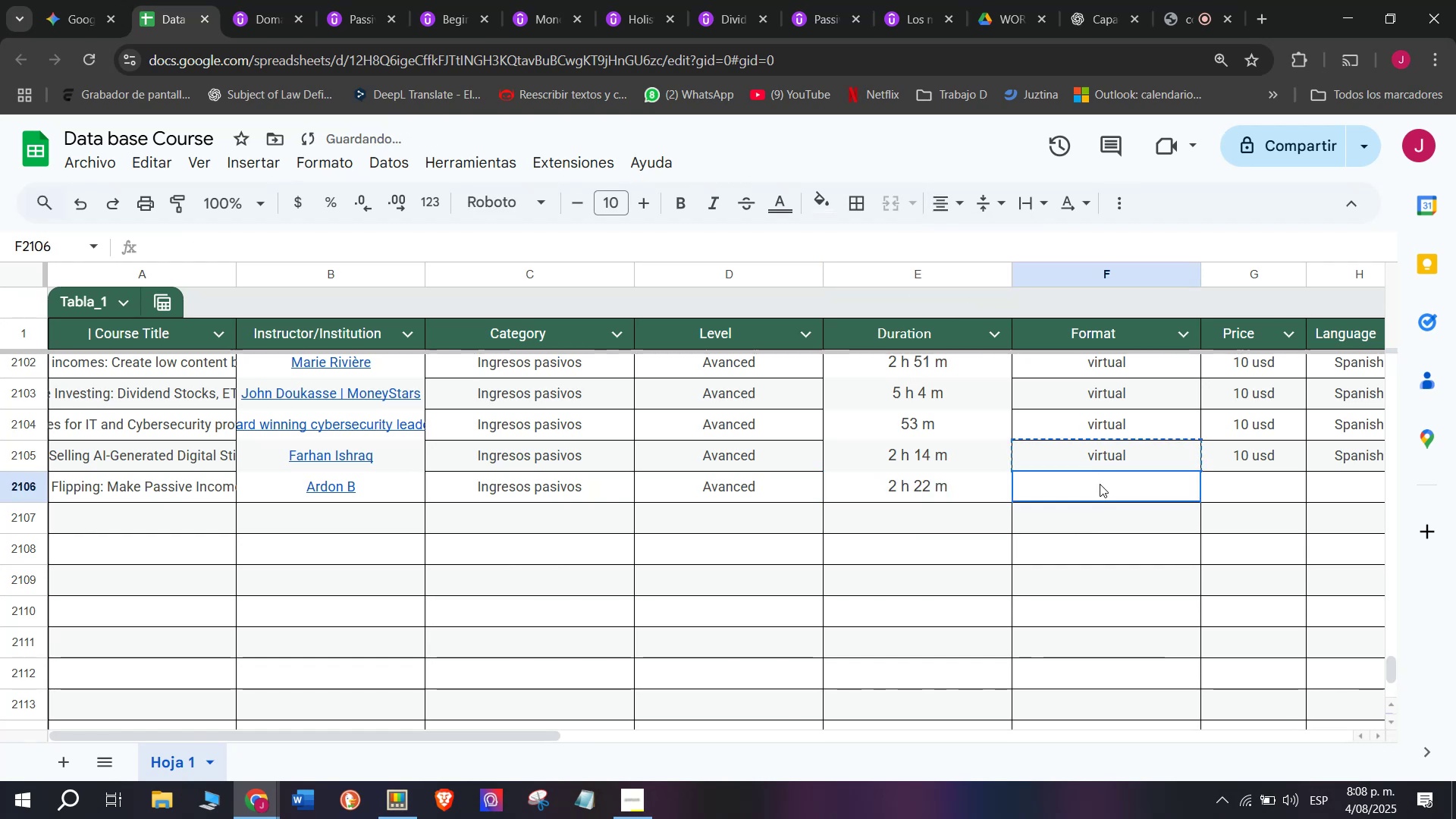 
key(Z)
 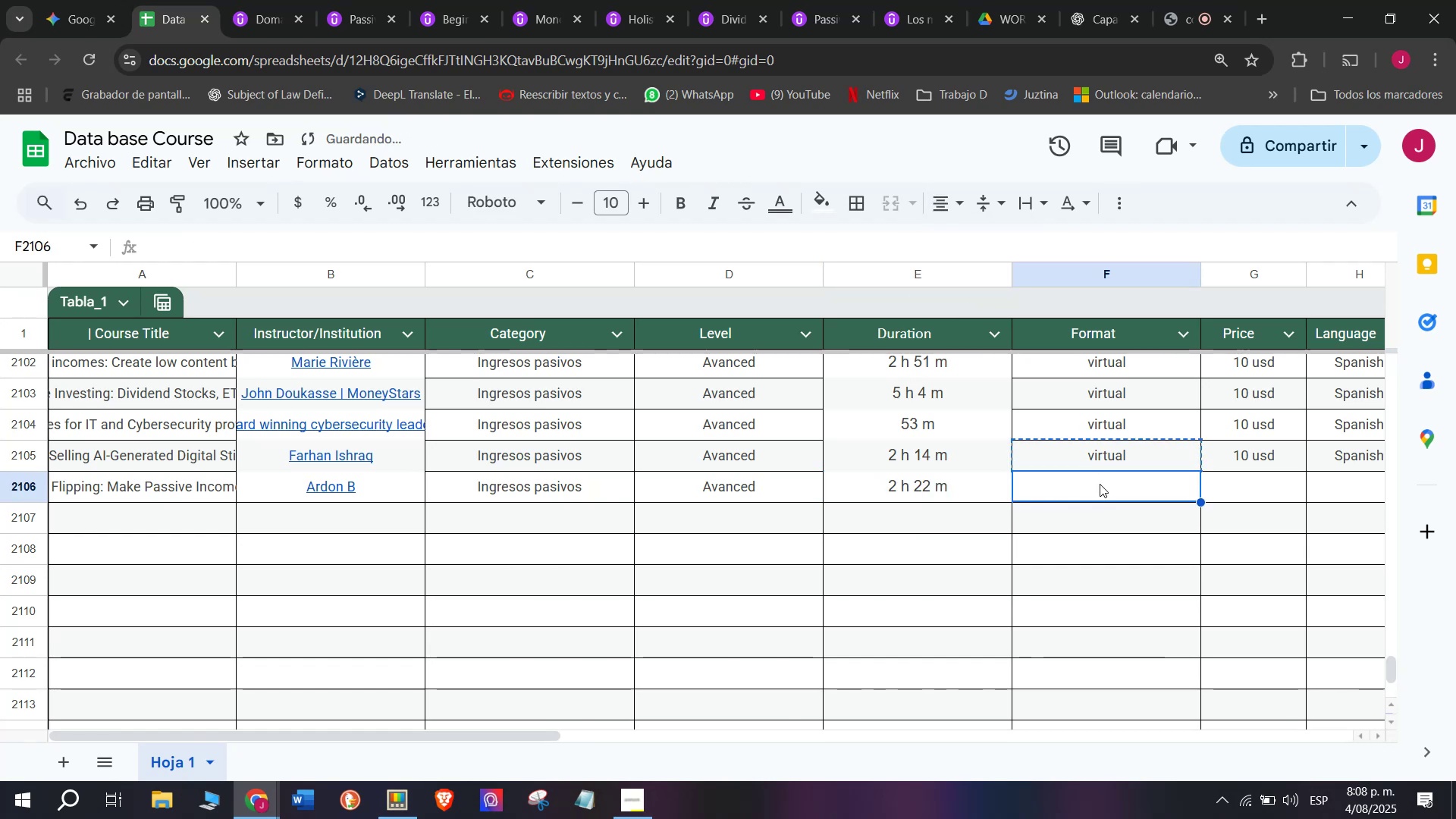 
key(Control+ControlLeft)
 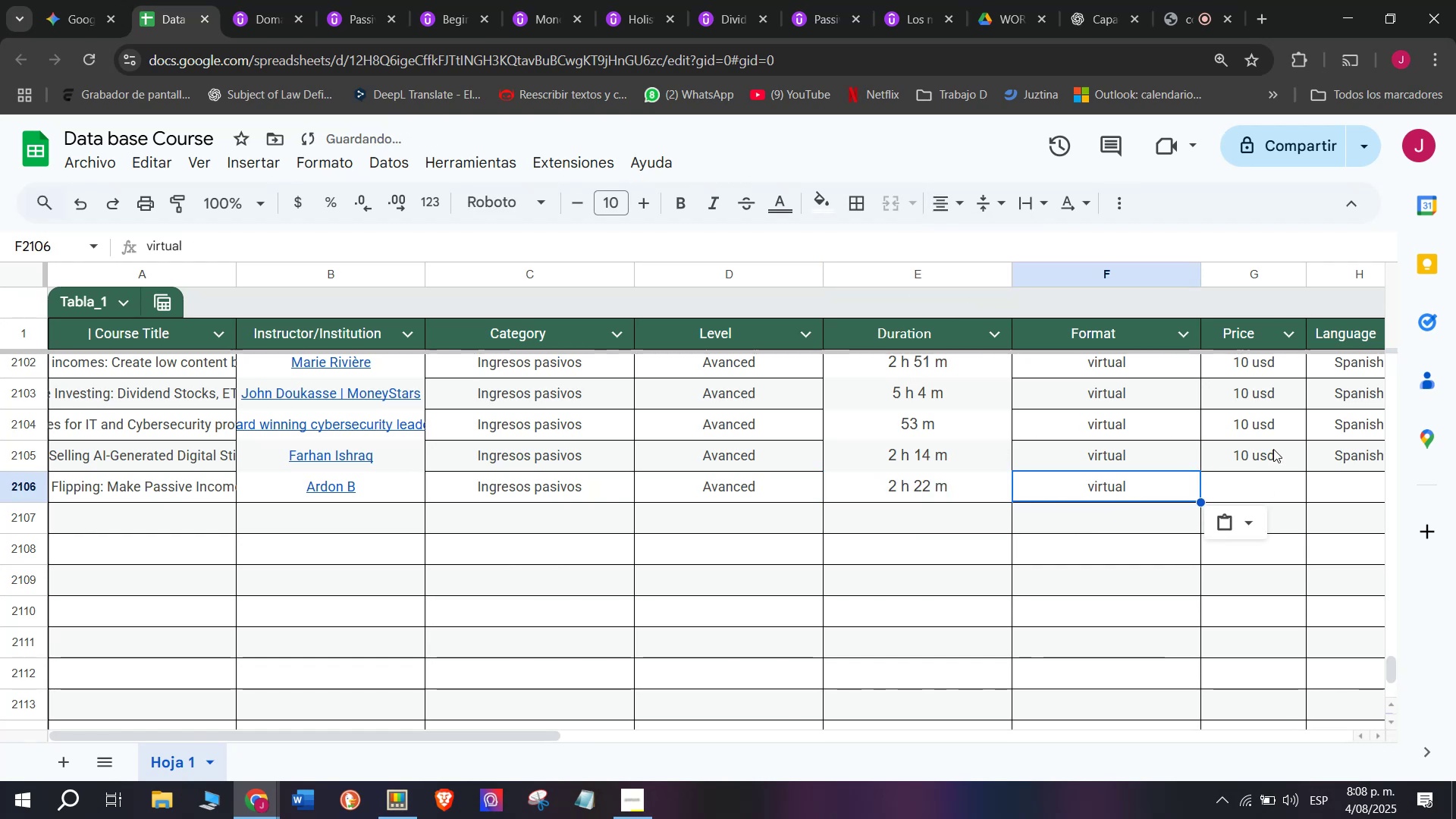 
key(Control+V)
 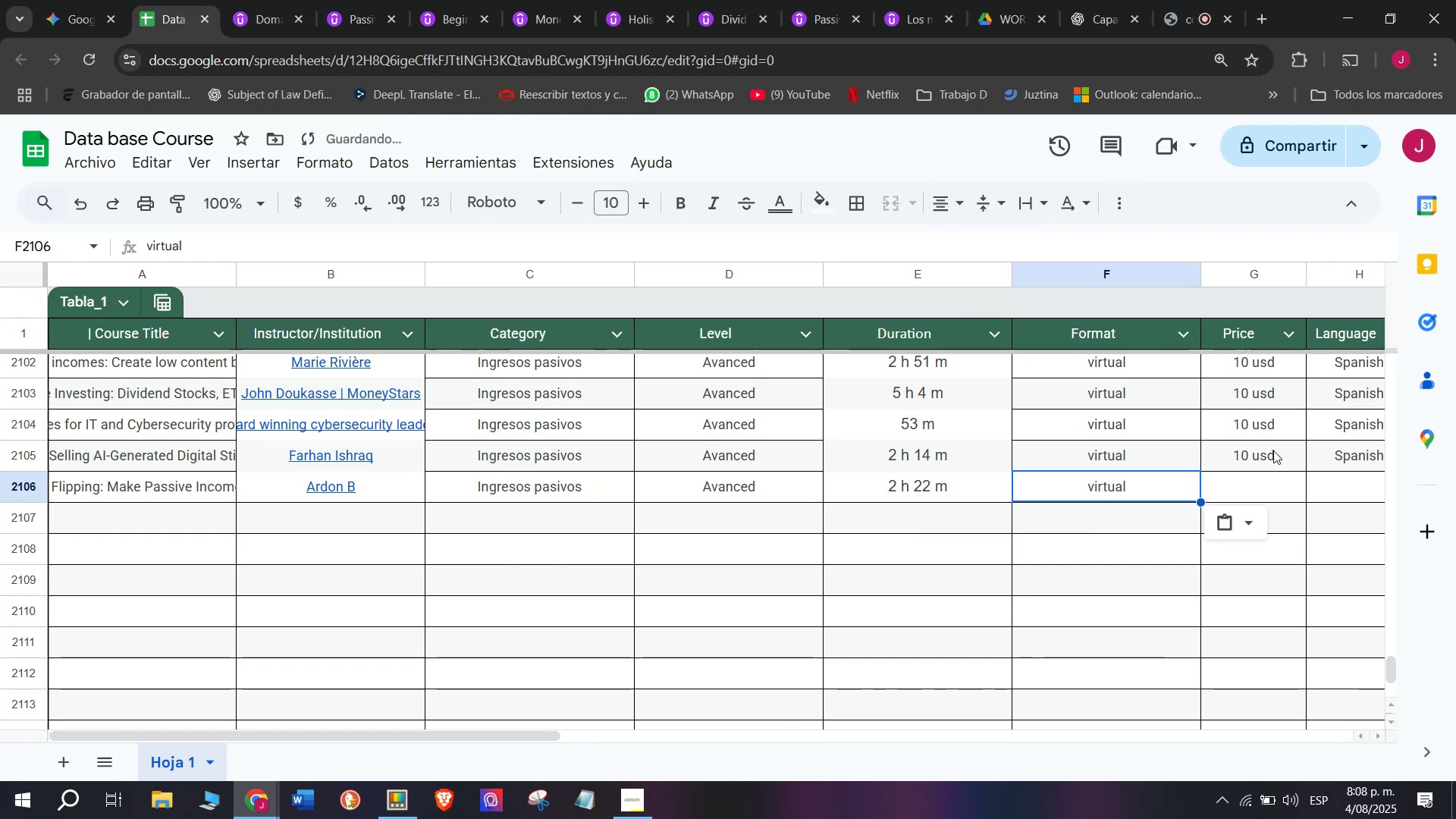 
left_click([1273, 449])
 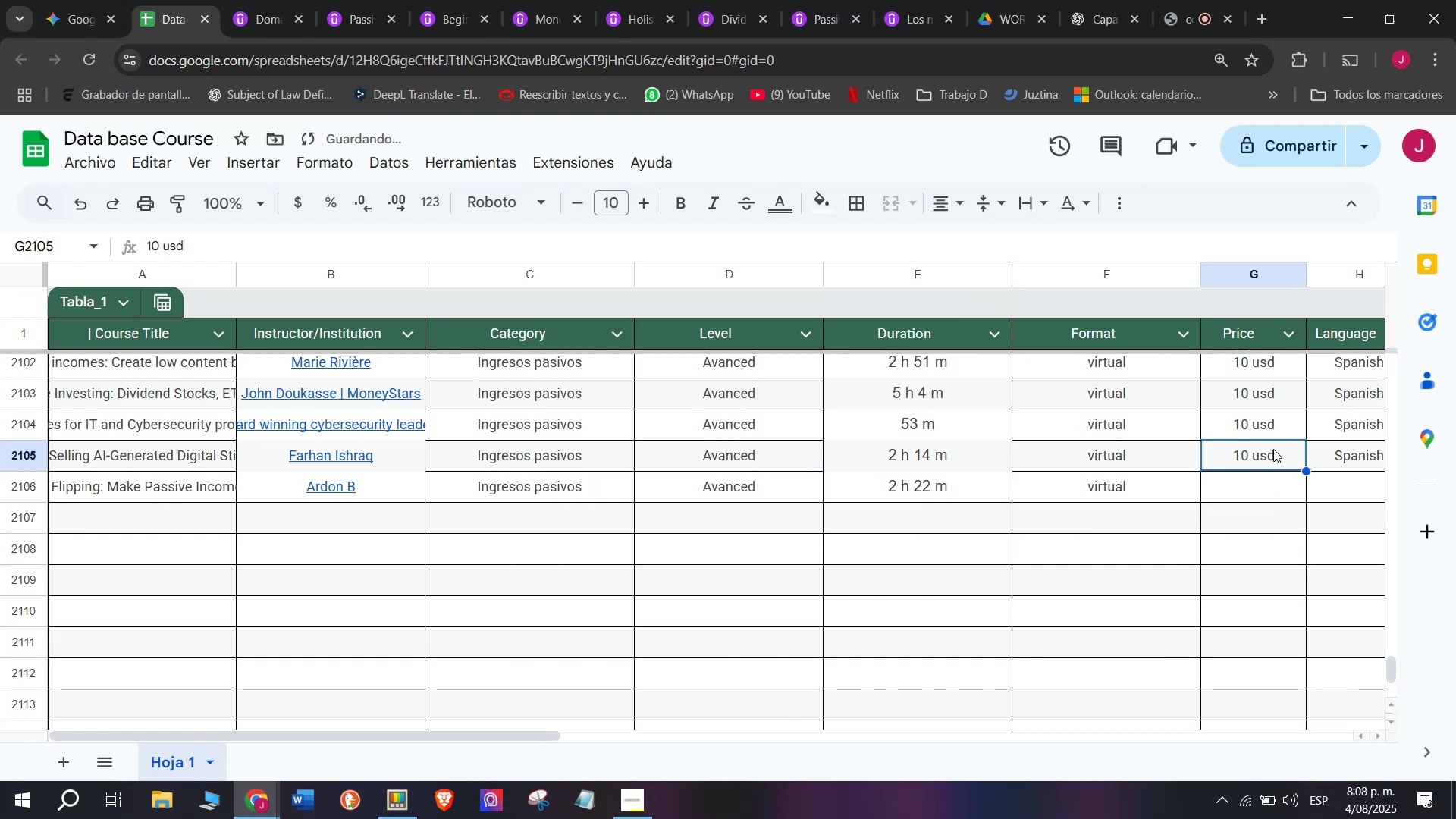 
key(Break)
 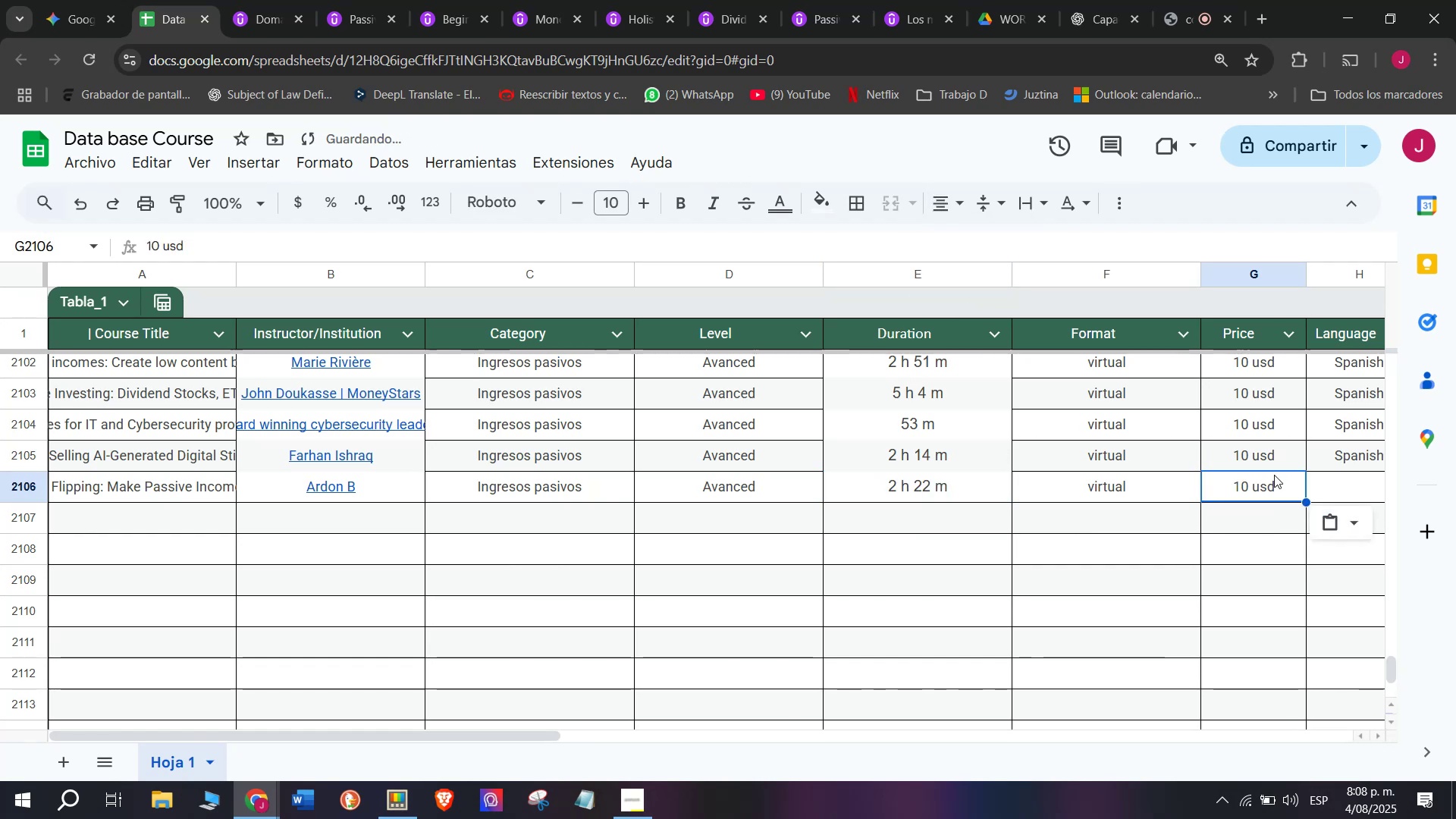 
key(Control+C)
 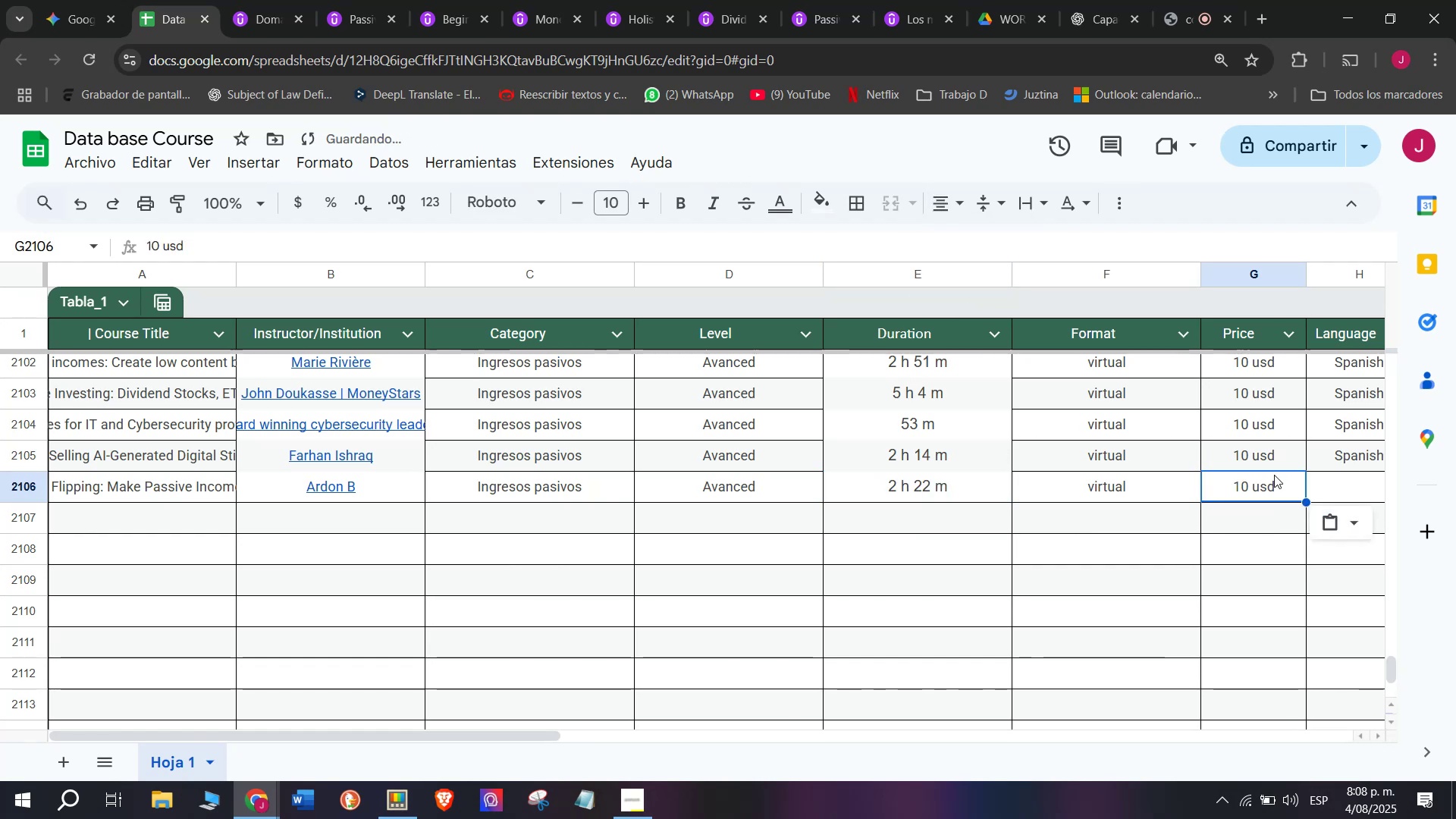 
key(Control+ControlLeft)
 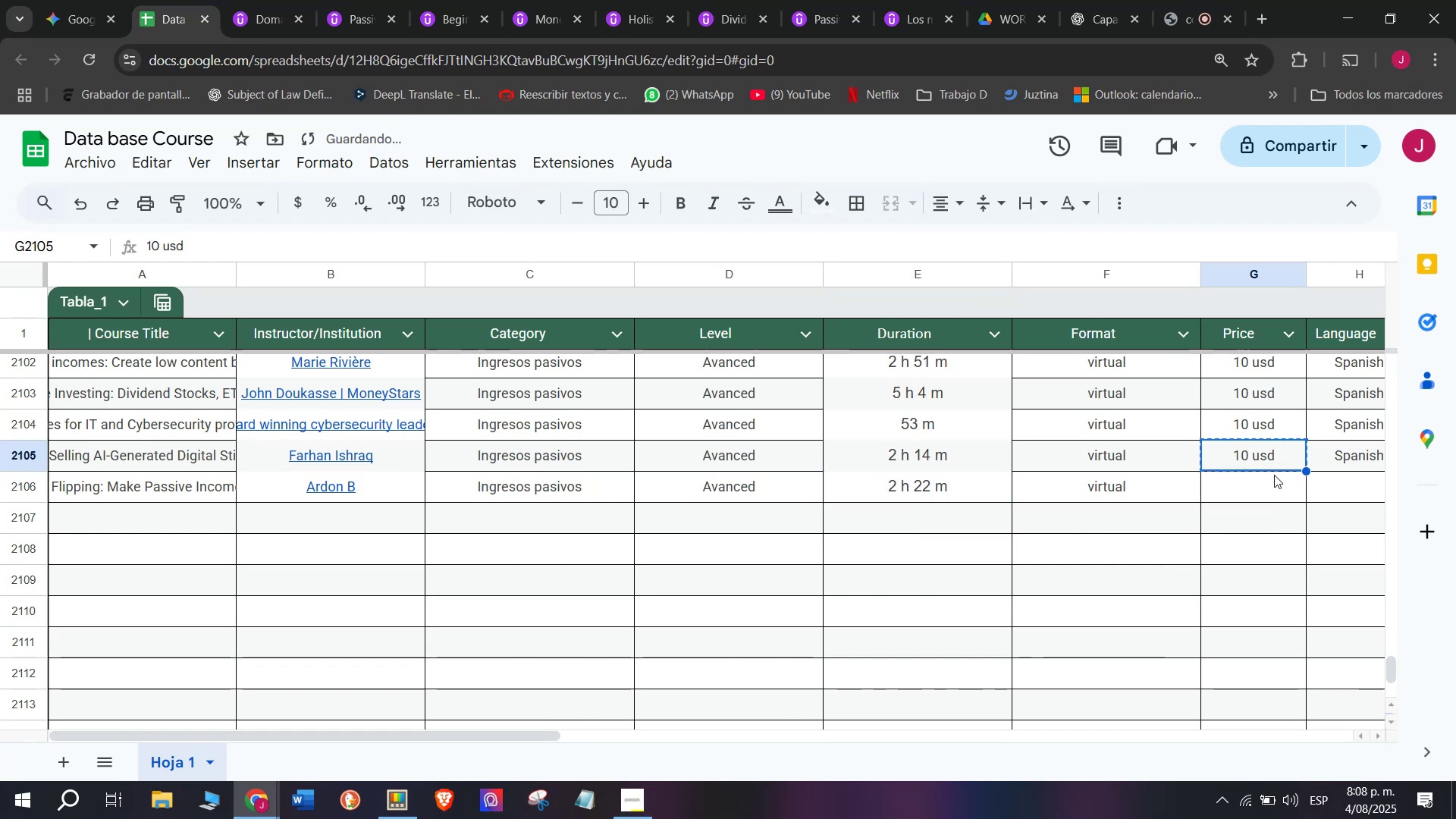 
key(Control+ControlLeft)
 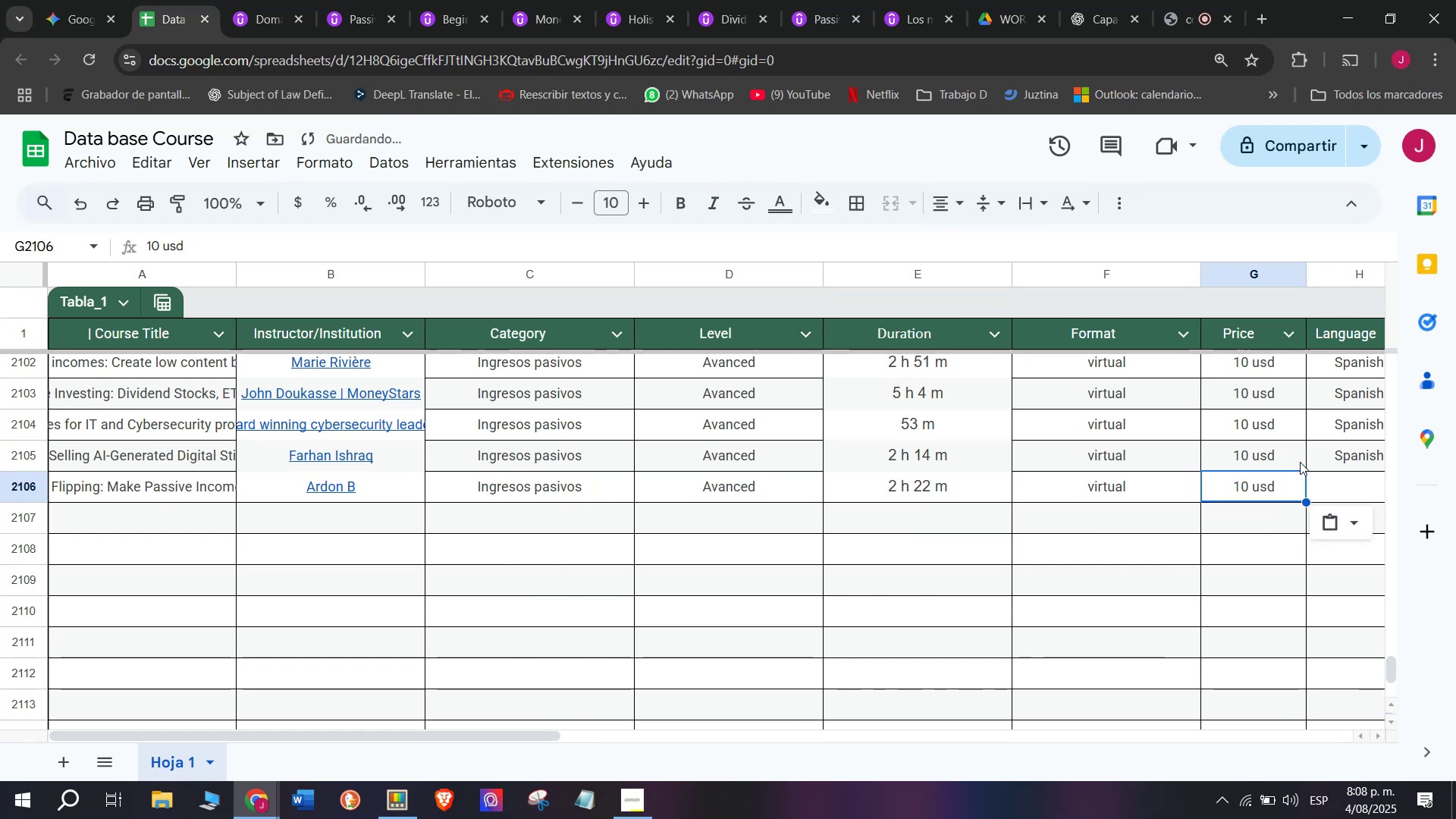 
key(Z)
 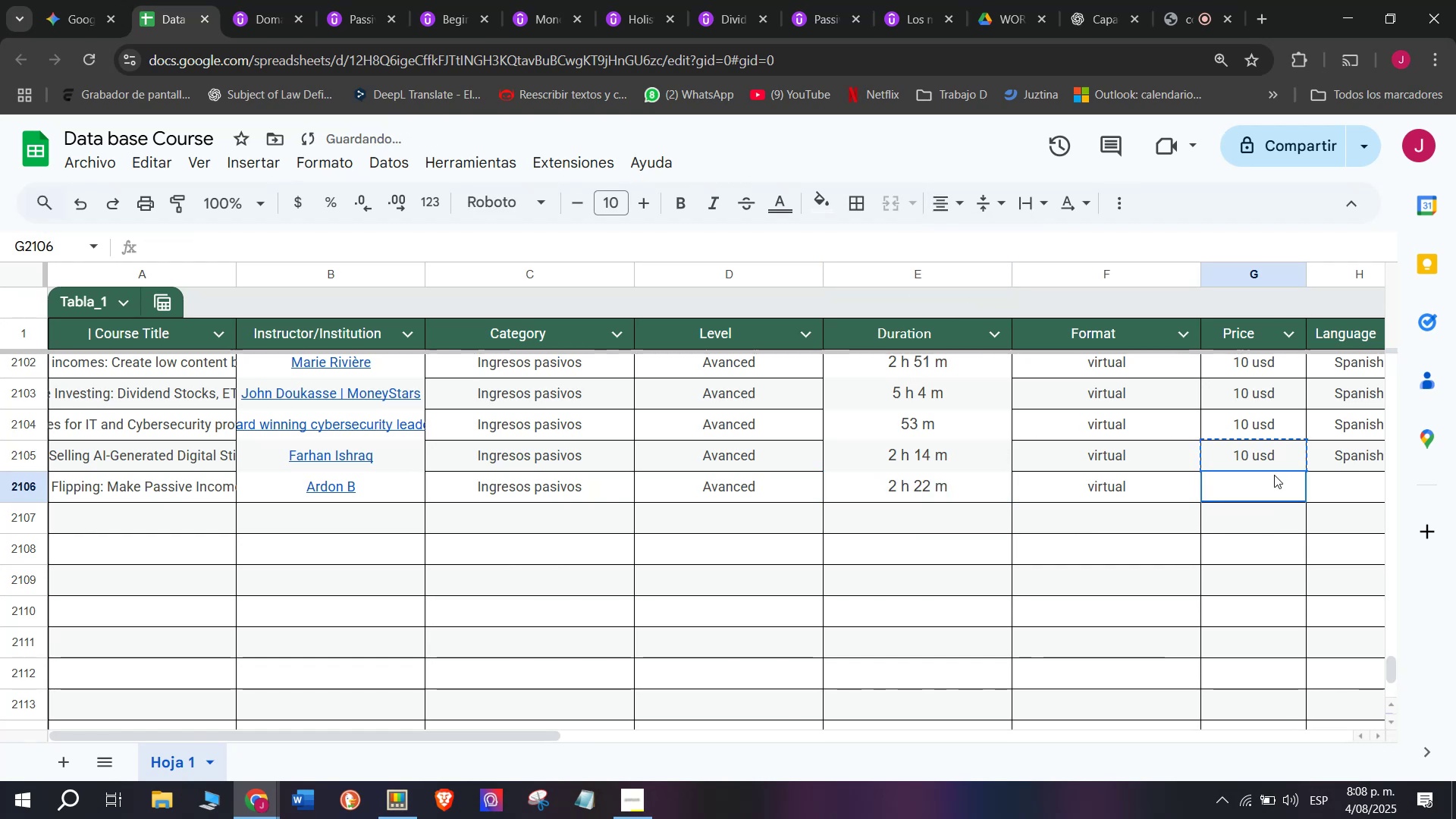 
key(Control+V)
 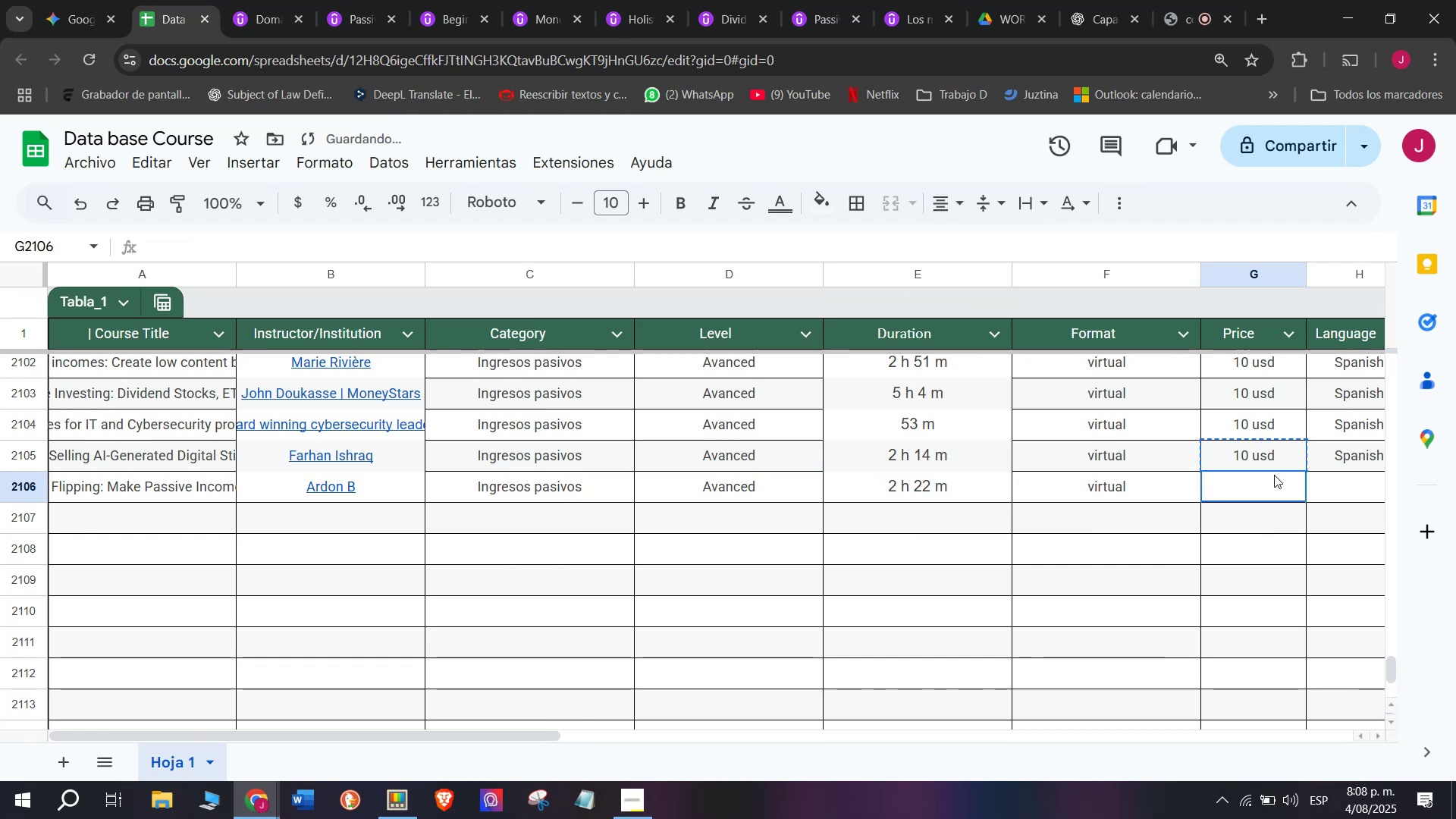 
double_click([1274, 475])
 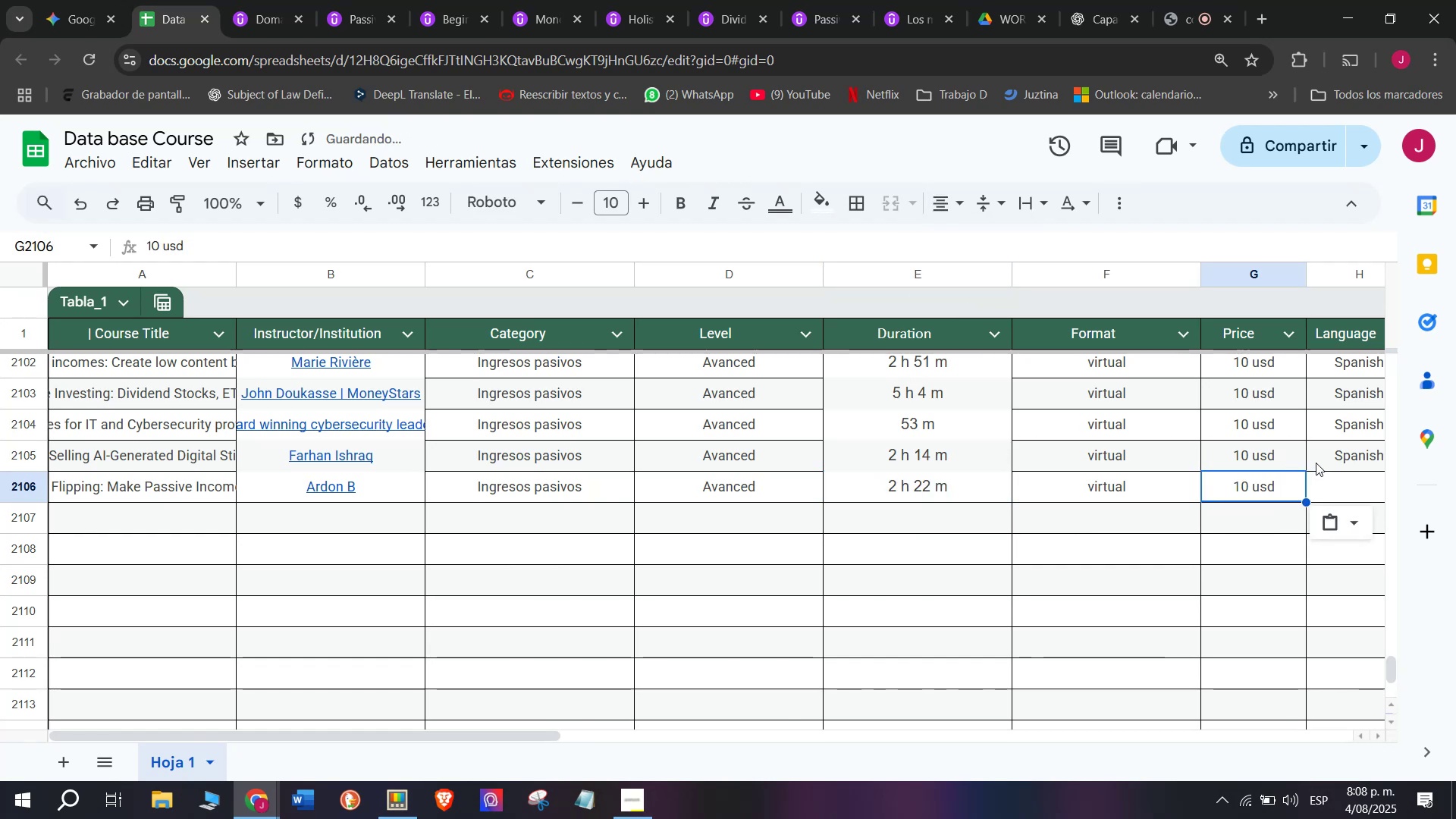 
key(Break)
 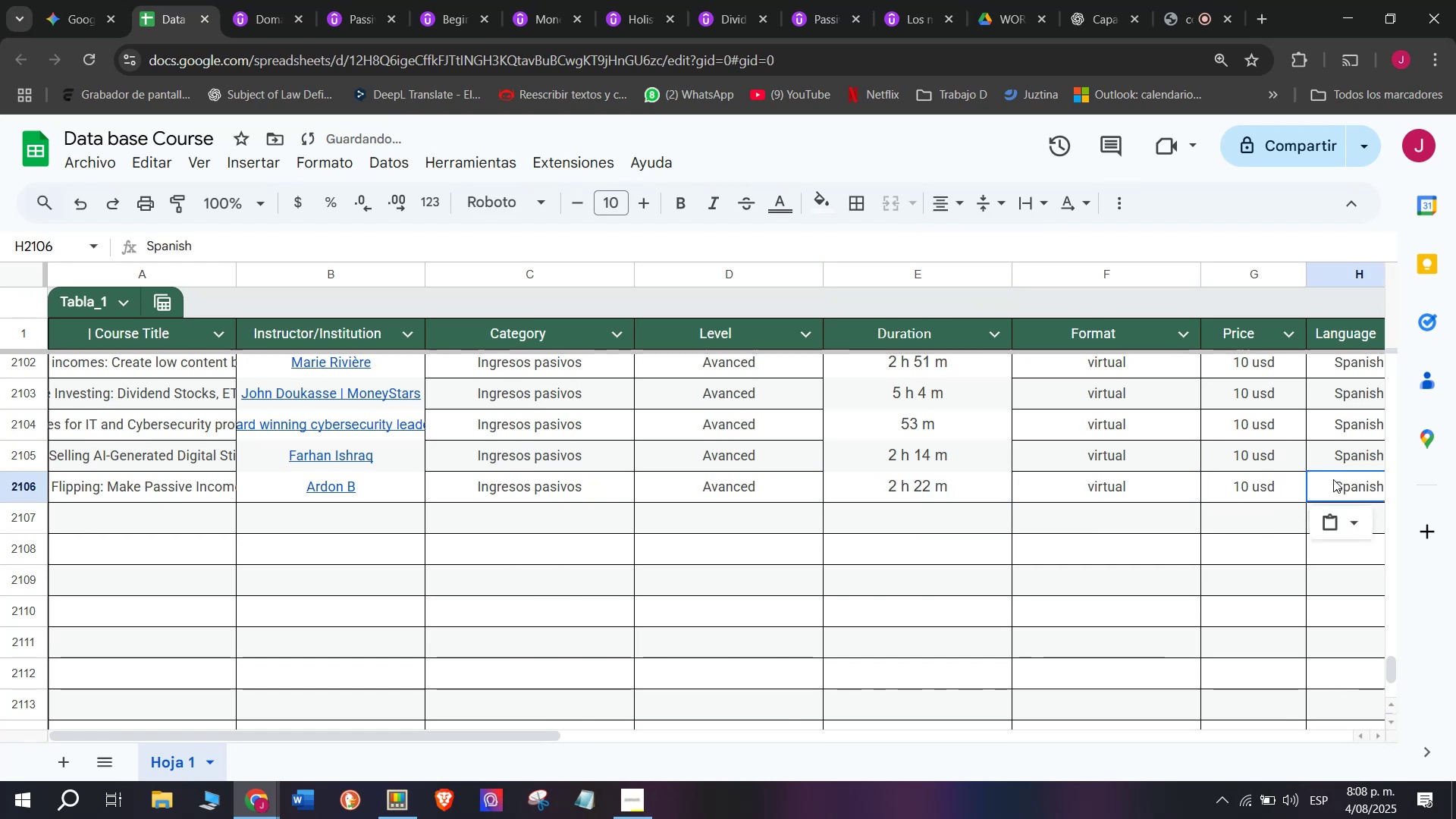 
key(Control+ControlLeft)
 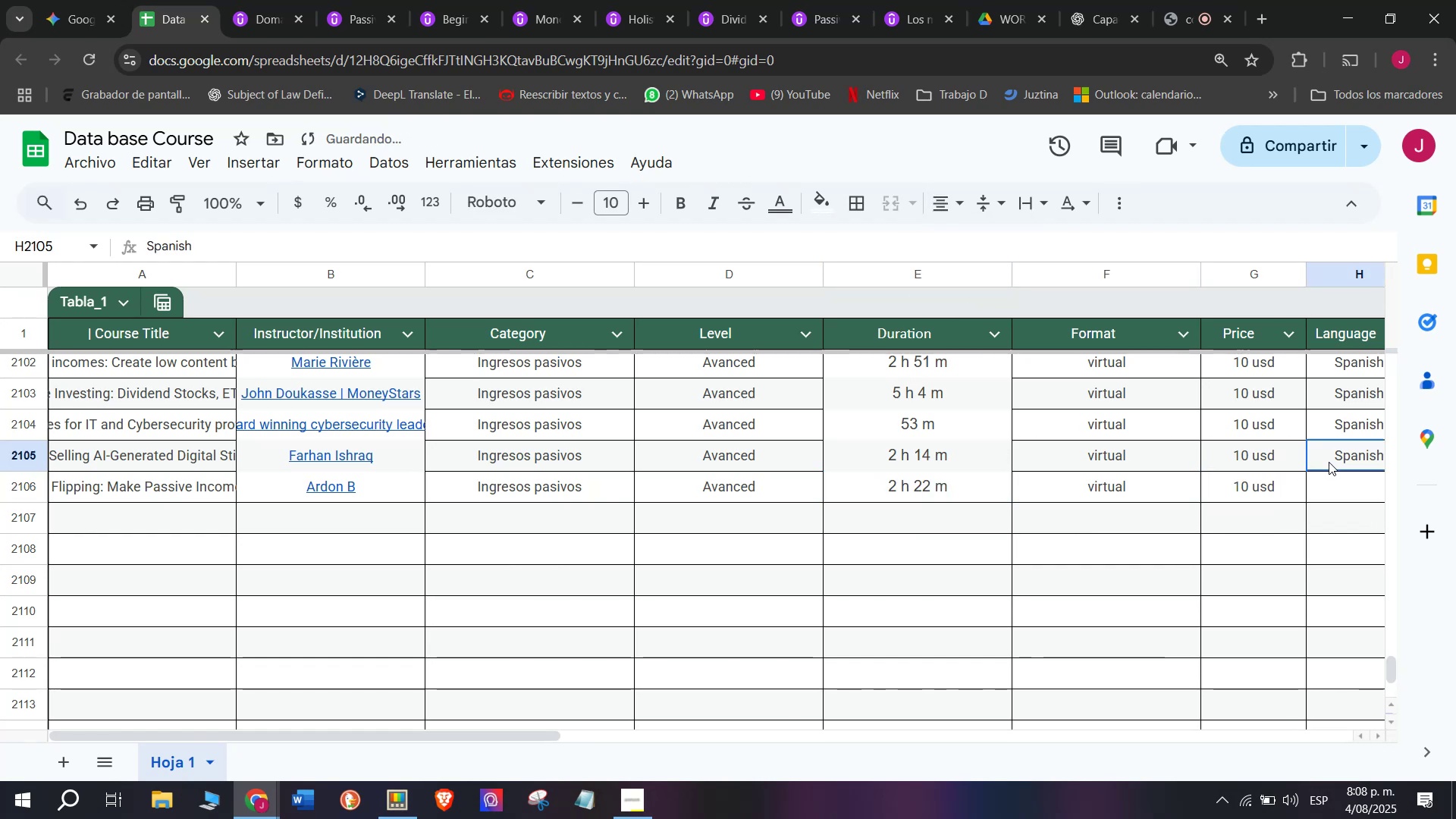 
key(Control+C)
 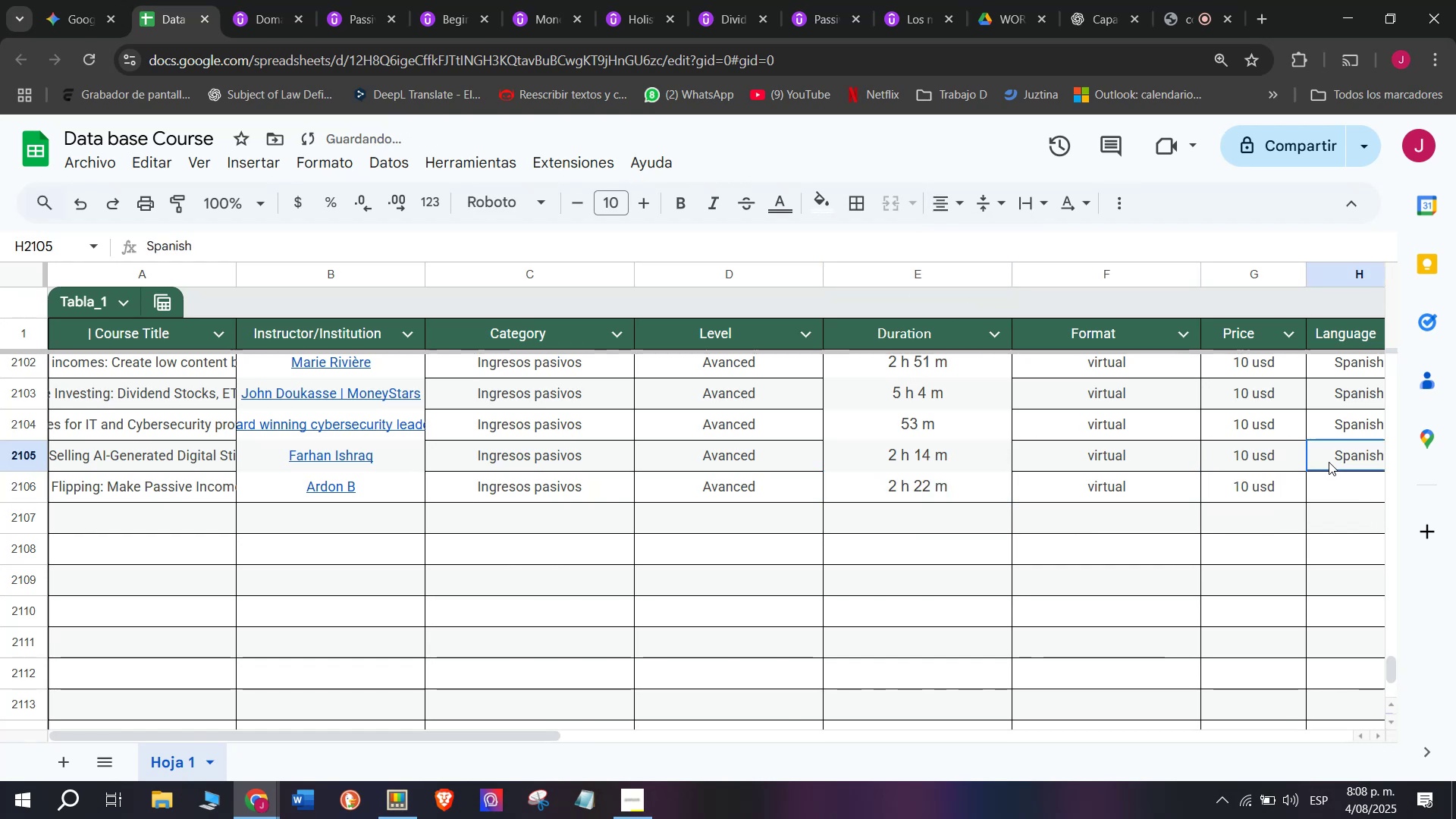 
left_click([1329, 462])
 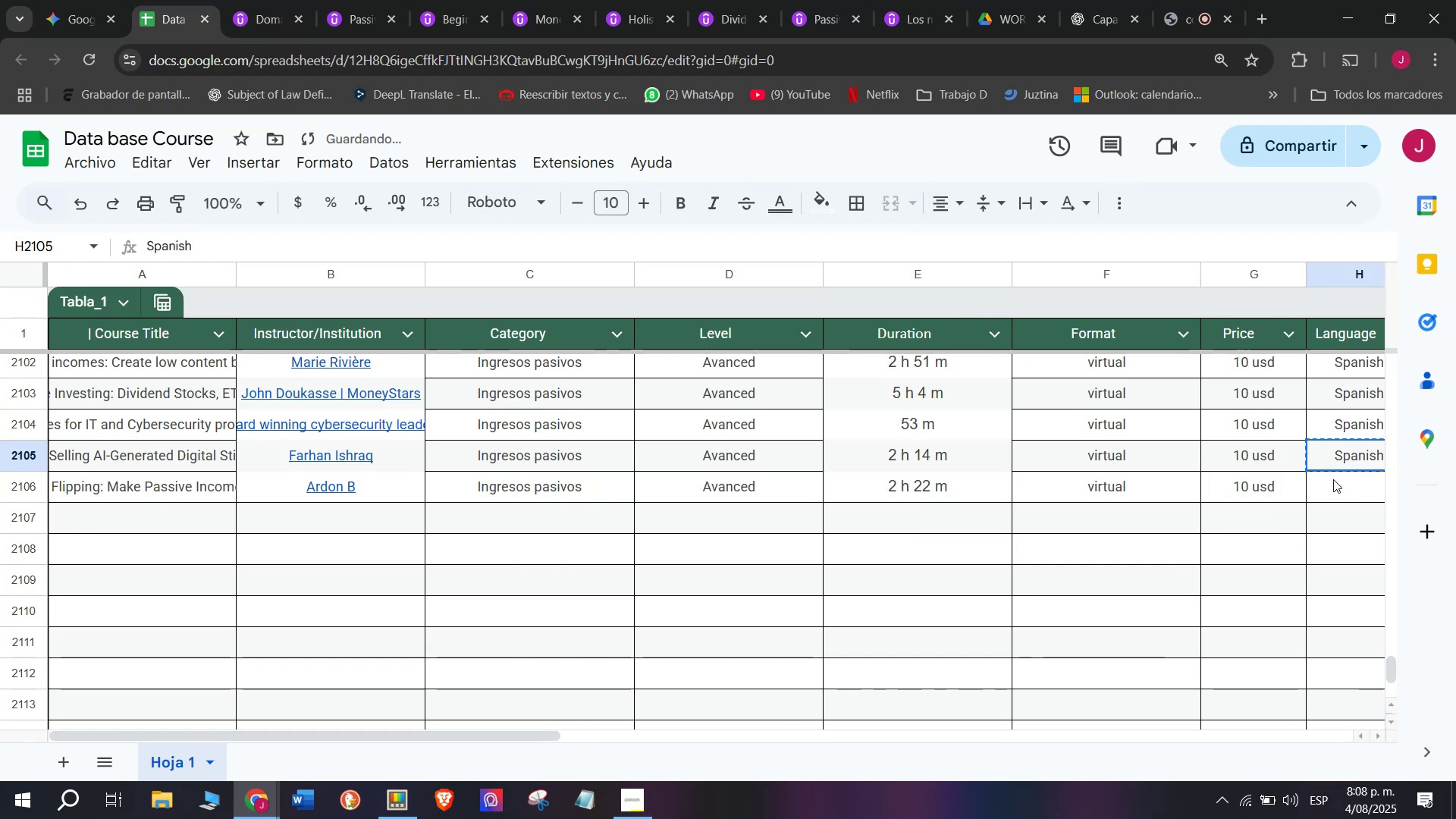 
double_click([1333, 479])
 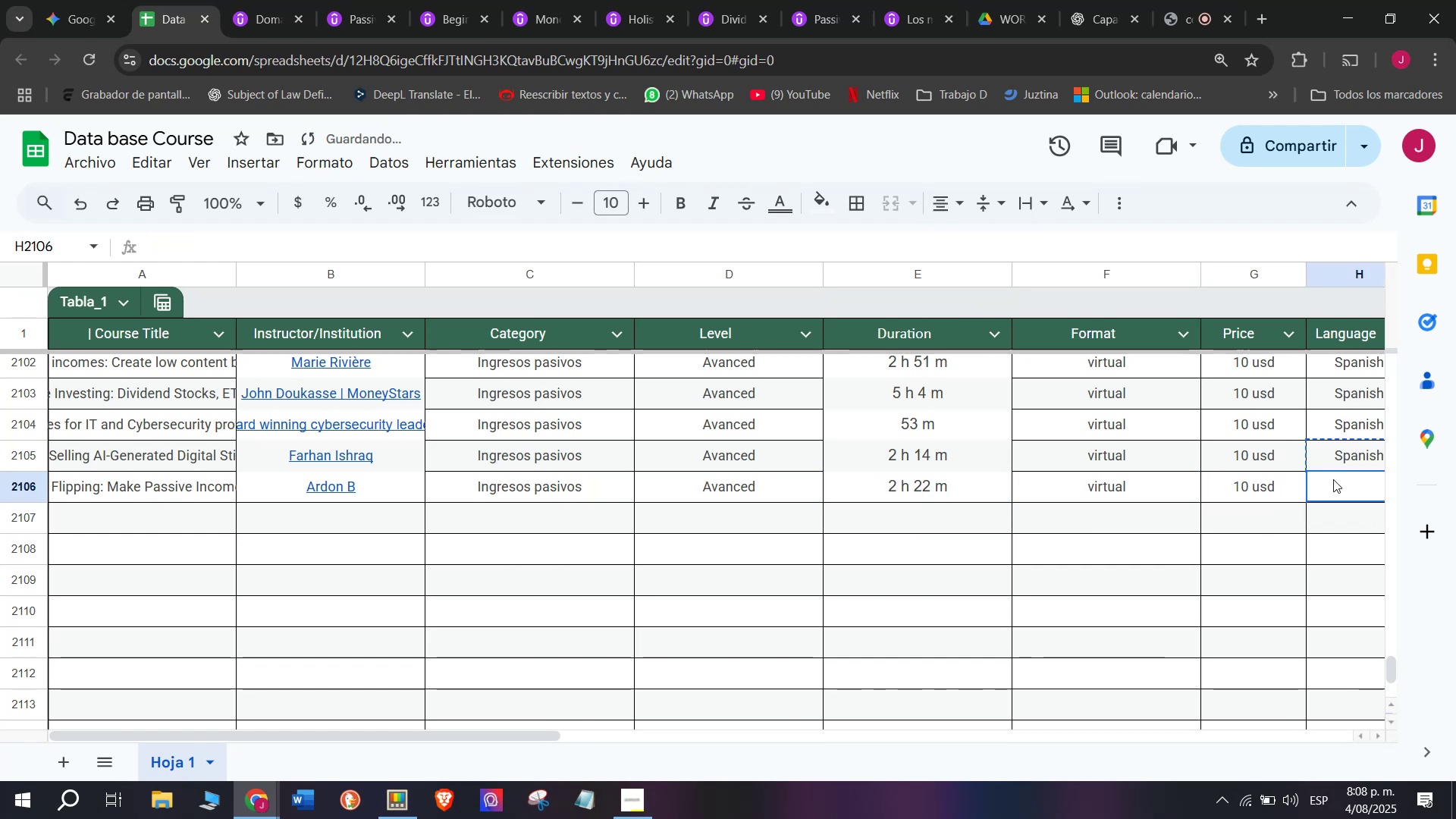 
key(Z)
 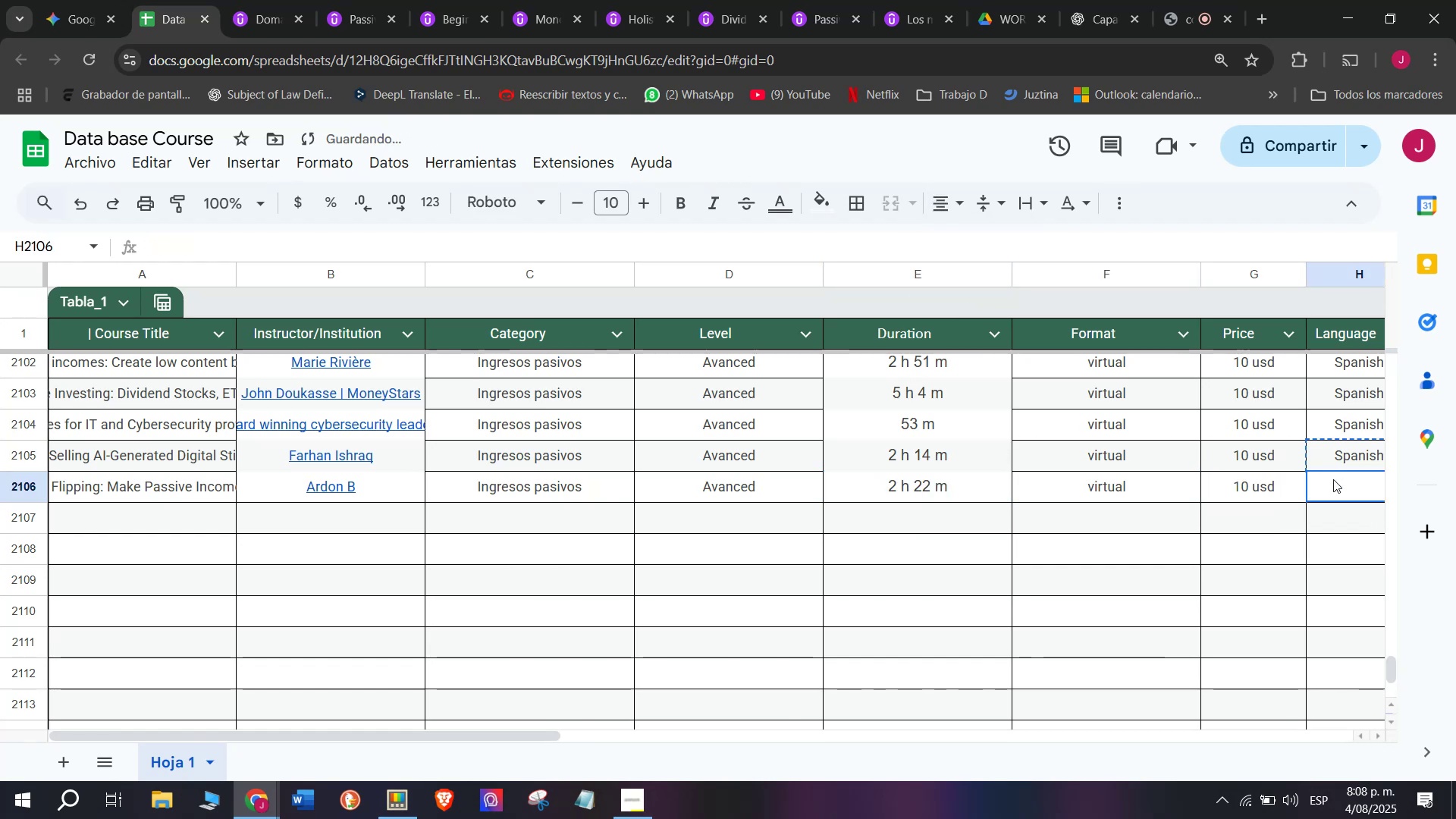 
key(Control+ControlLeft)
 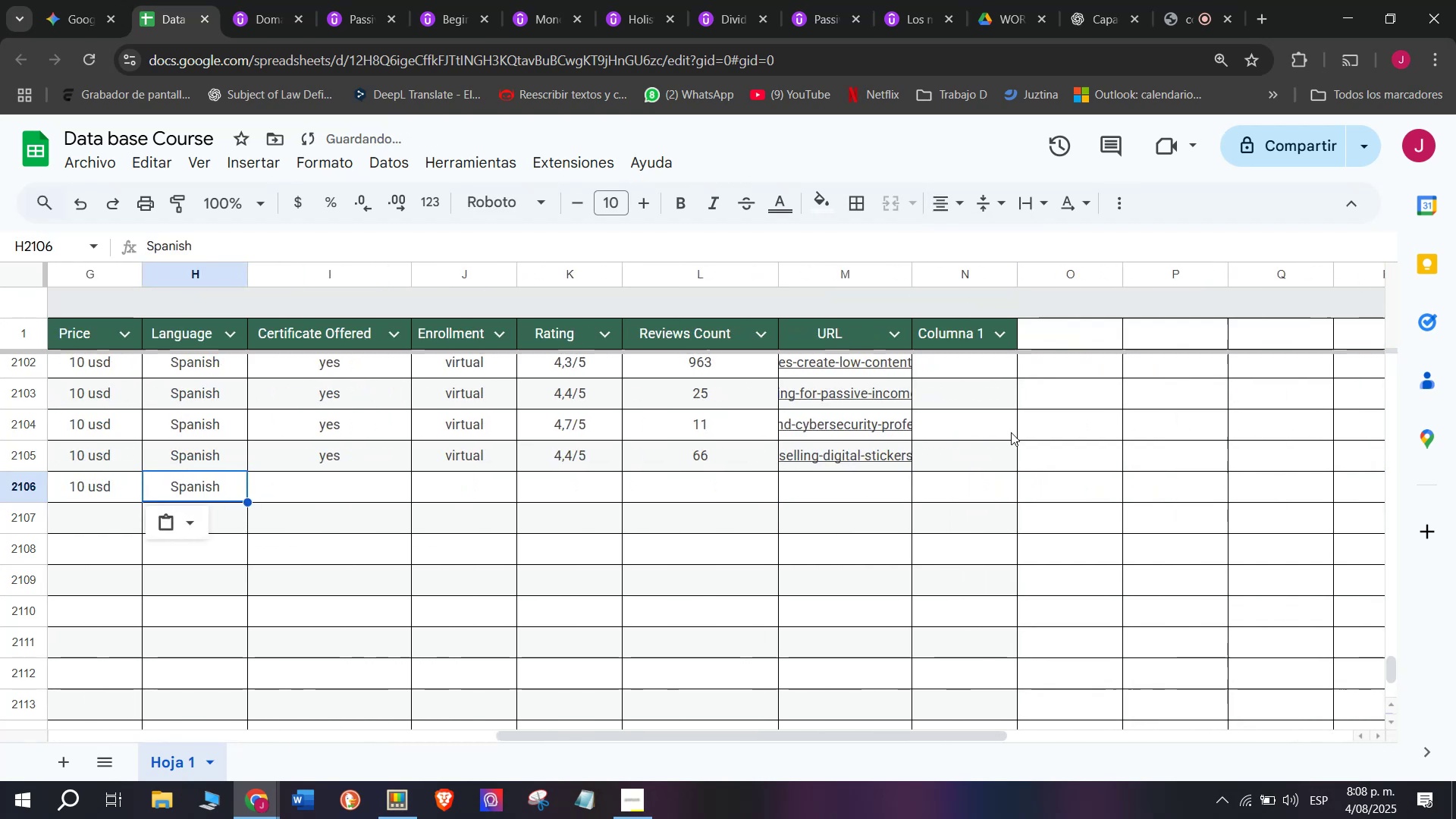 
key(Control+V)
 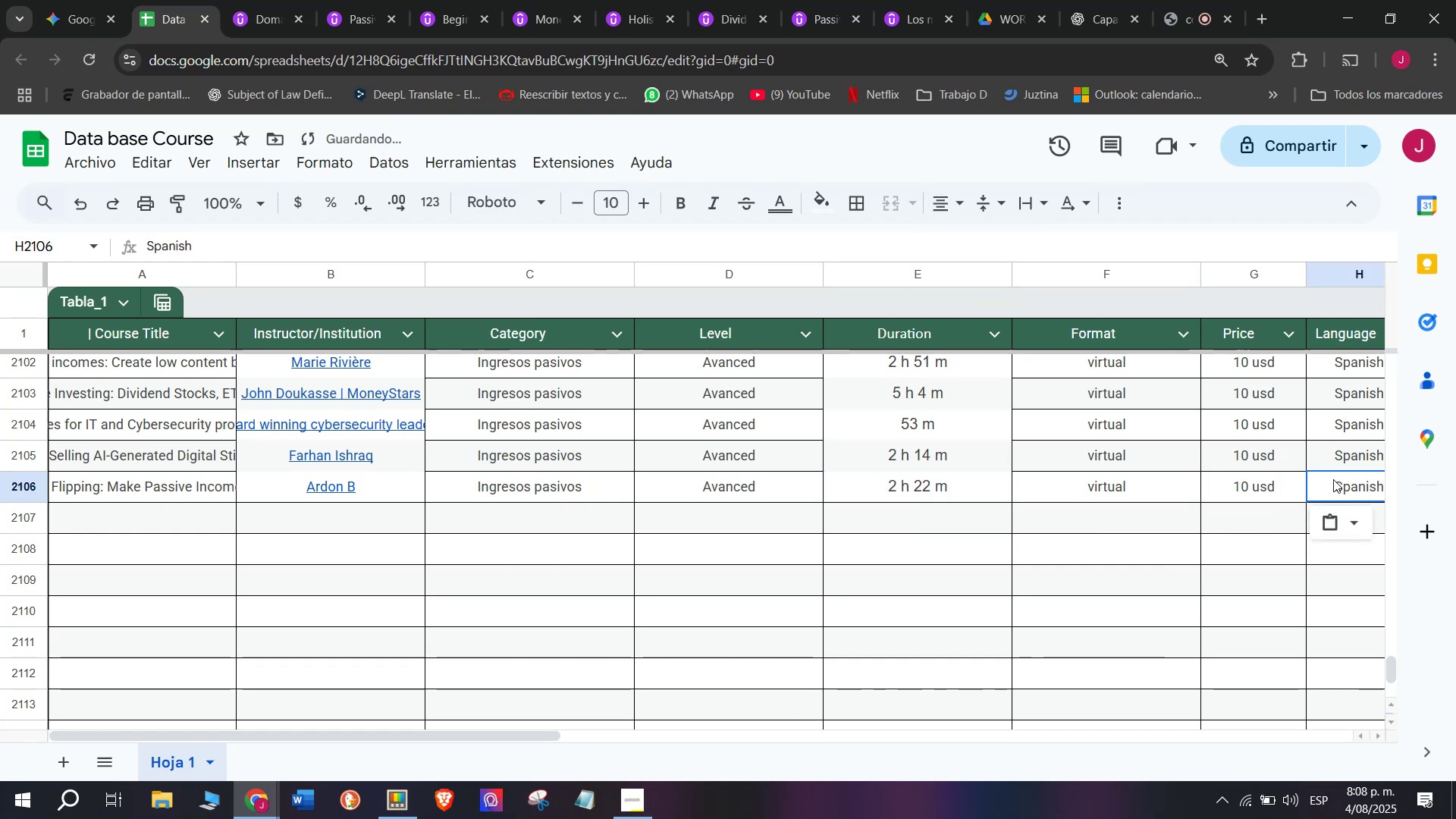 
scroll: coordinate [384, 457], scroll_direction: down, amount: 3.0
 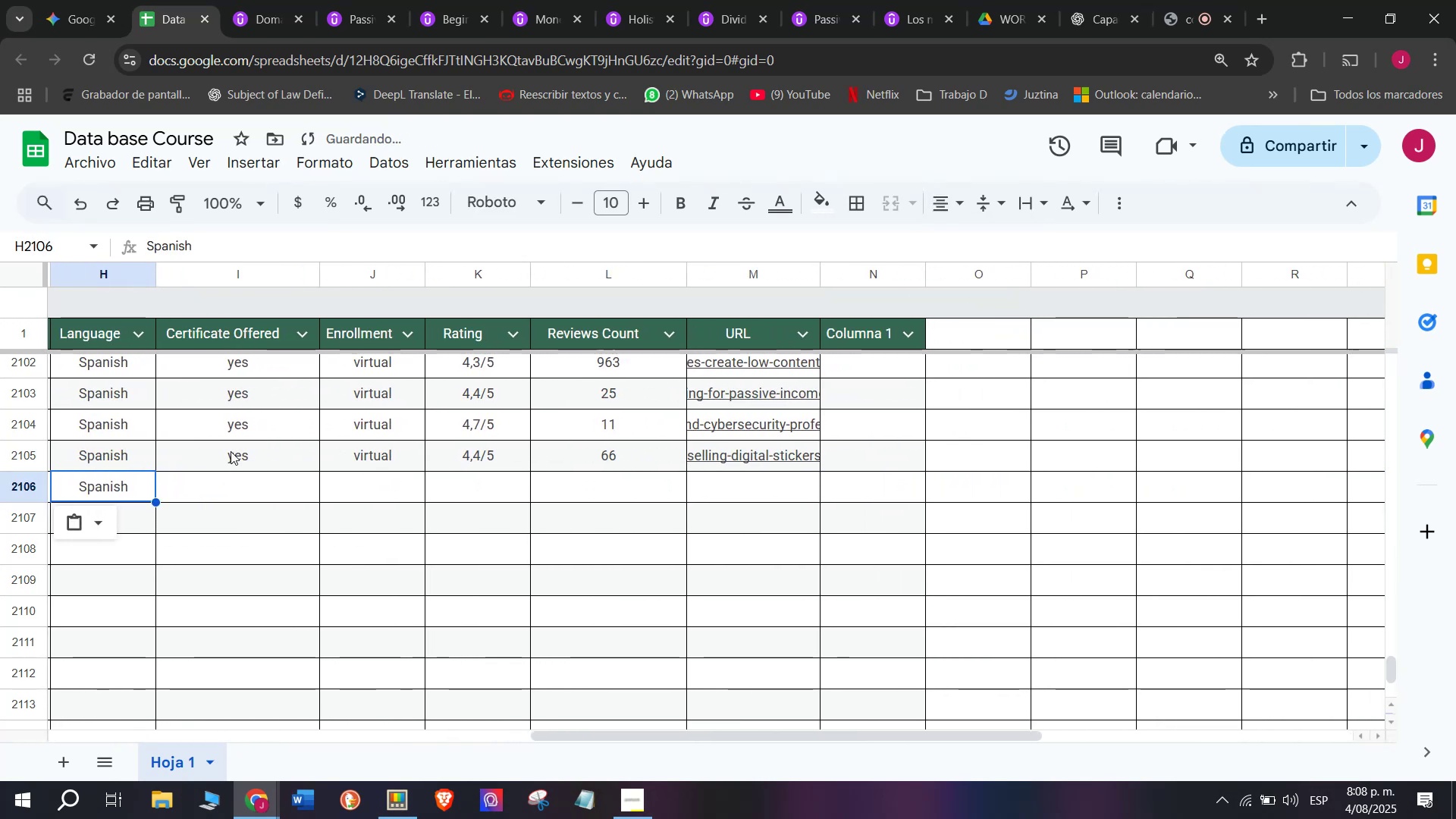 
key(Break)
 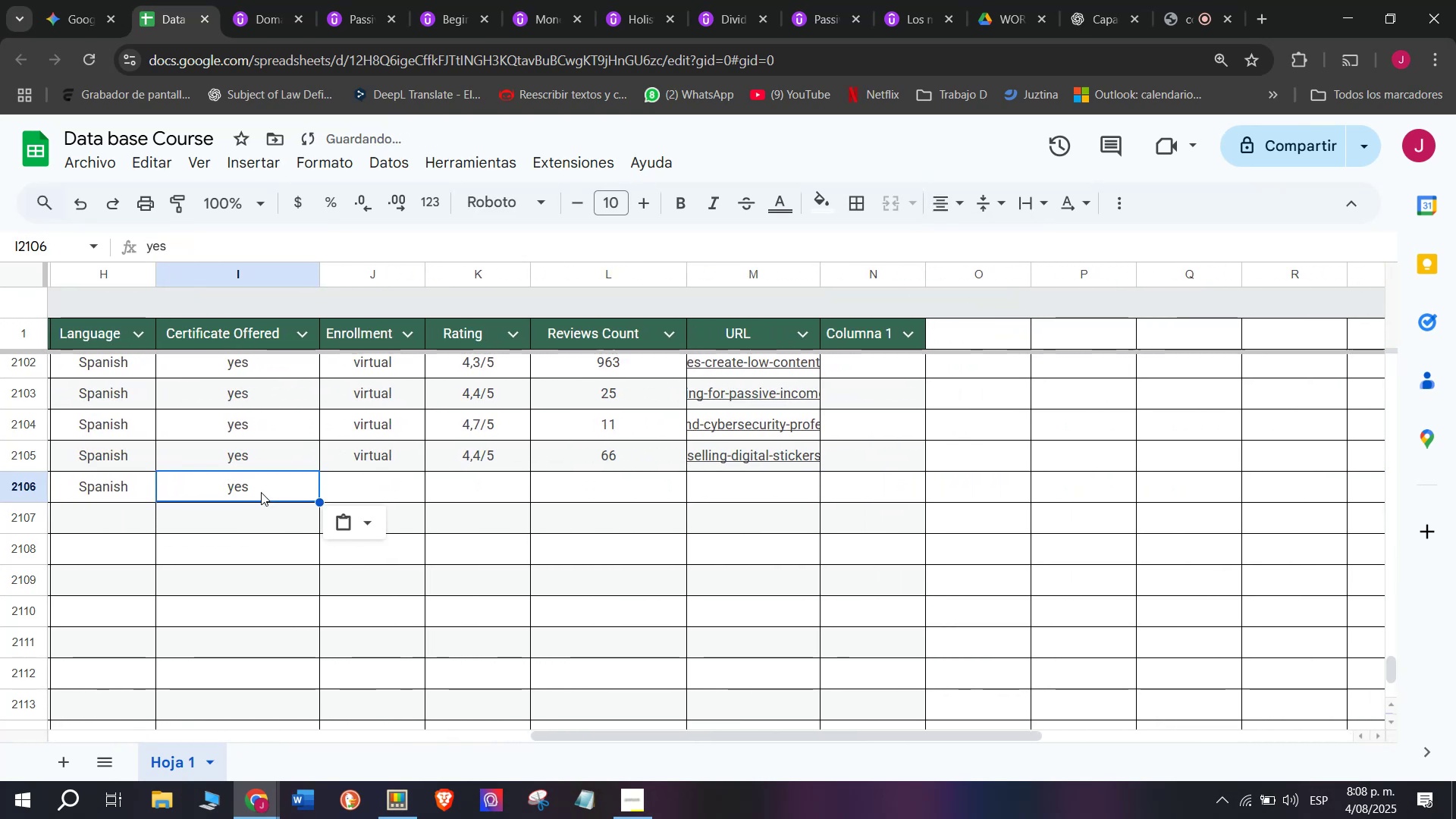 
key(Control+ControlLeft)
 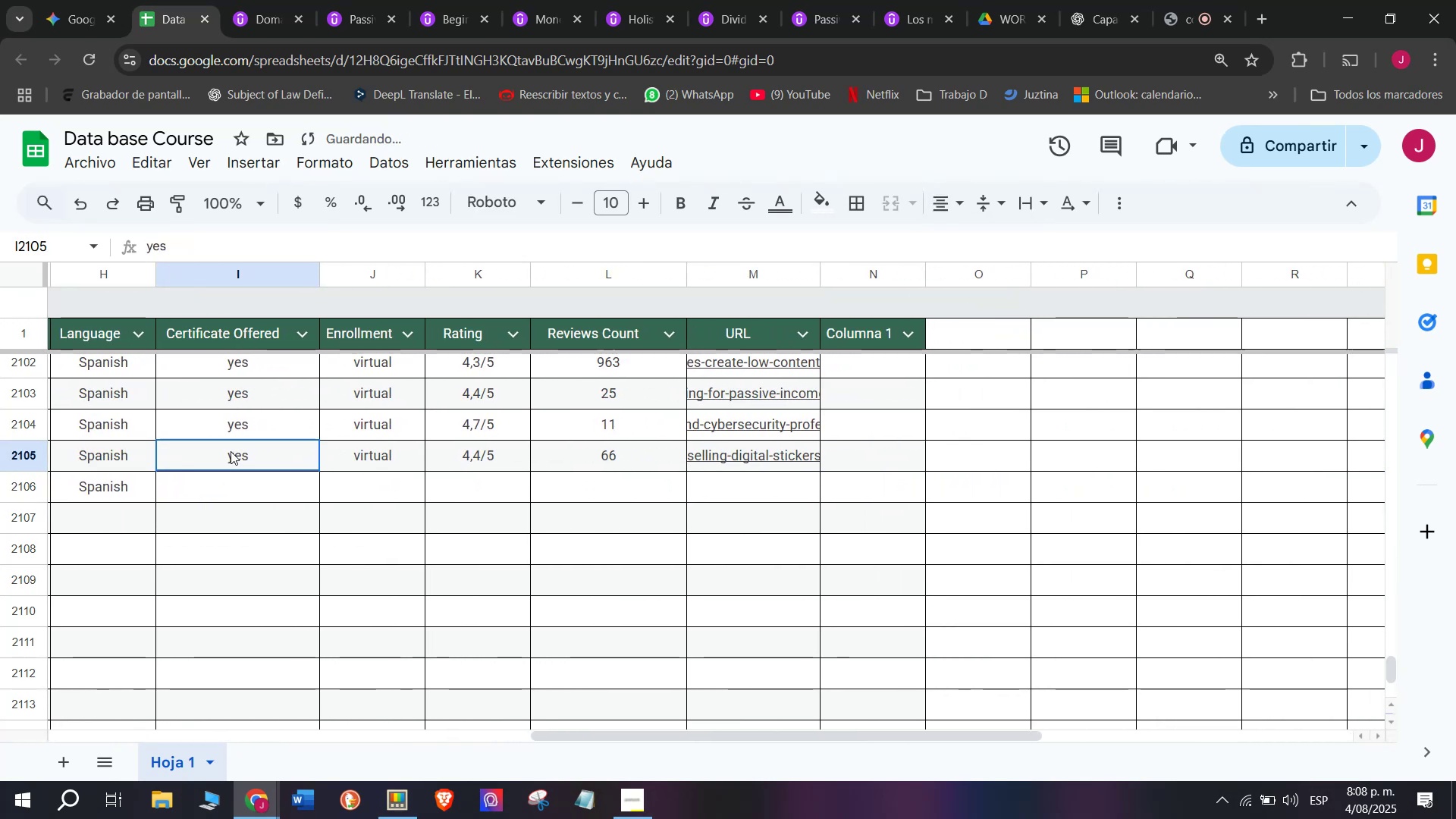 
key(Control+C)
 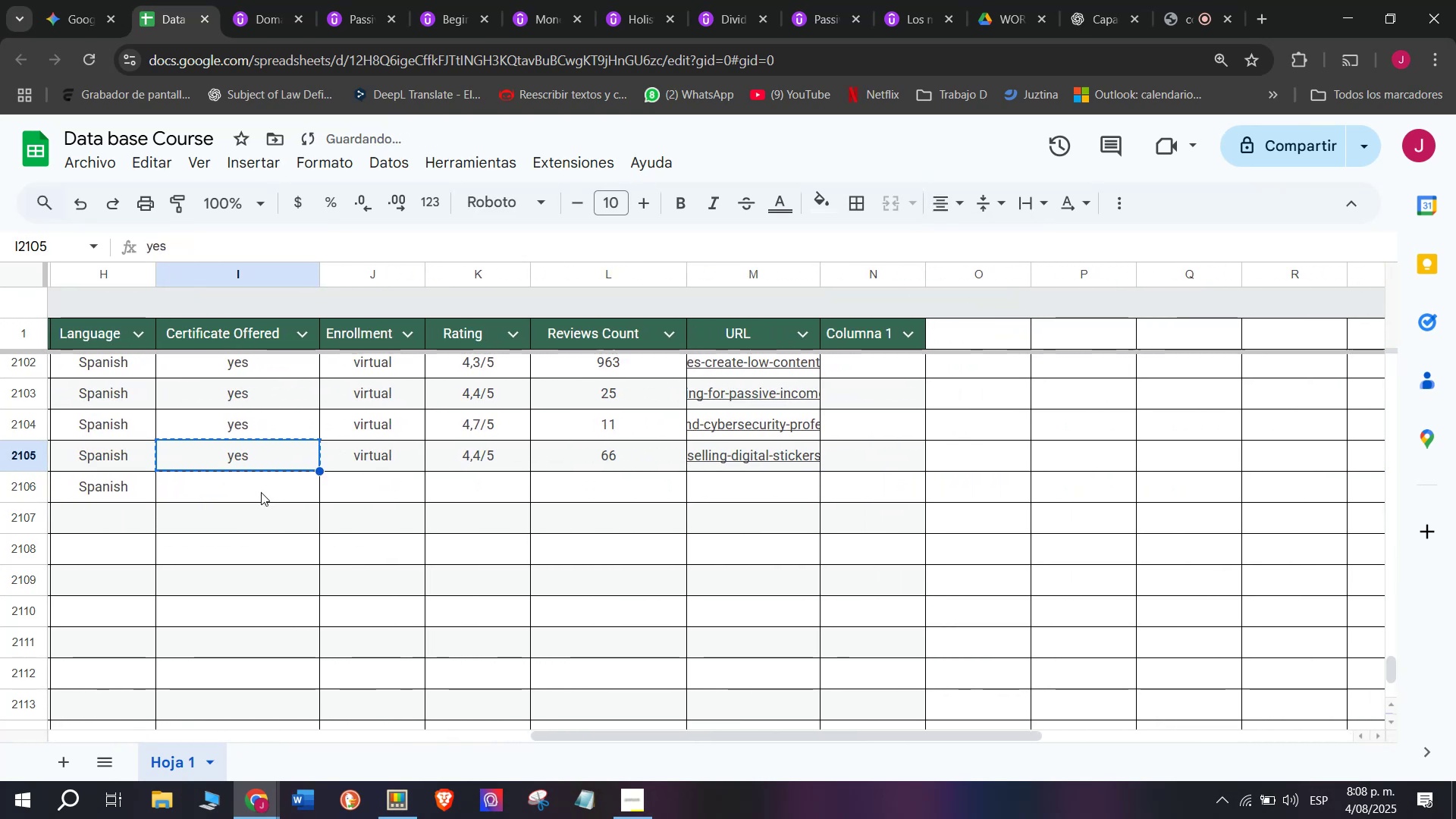 
double_click([261, 492])
 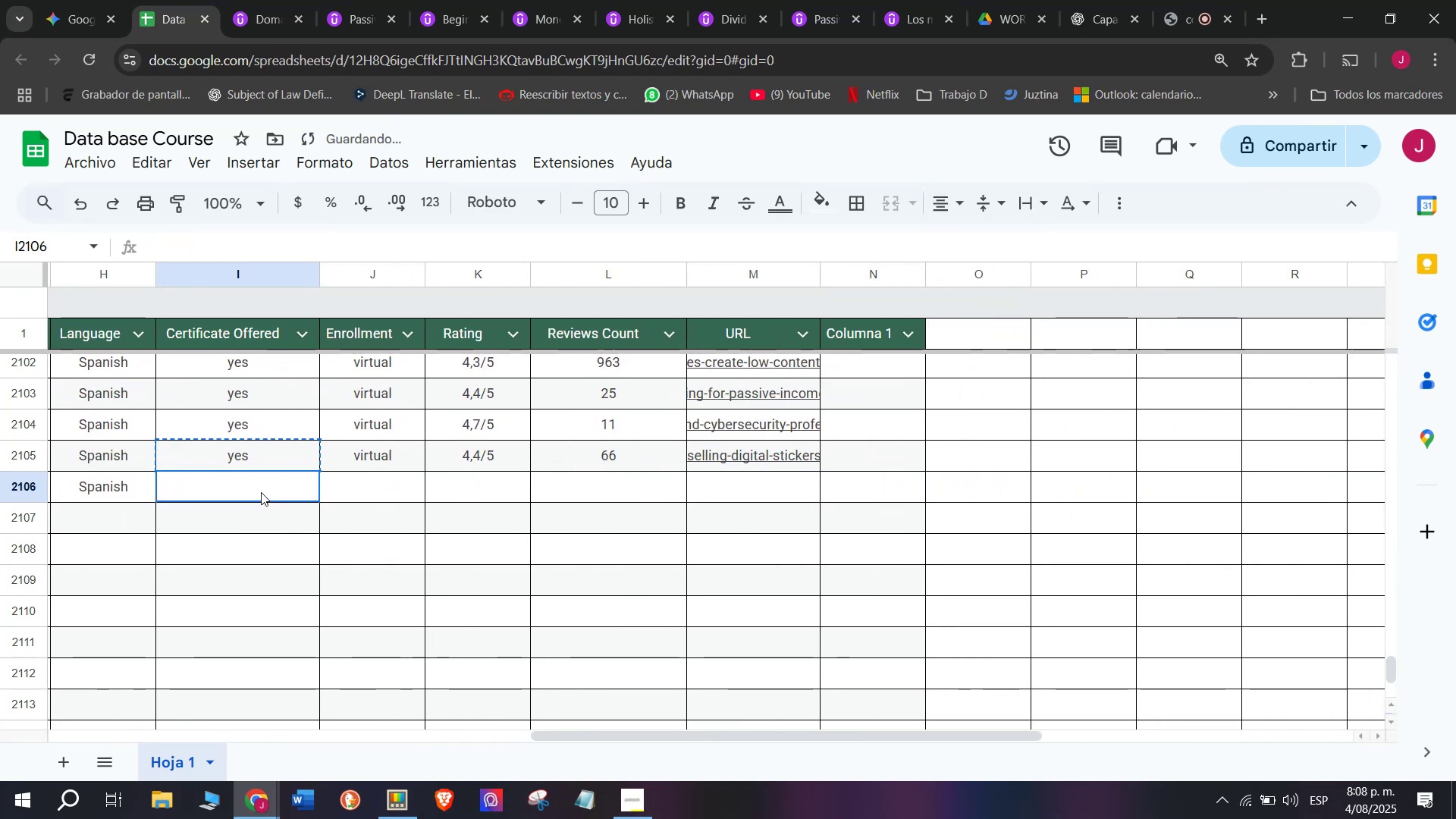 
key(Z)
 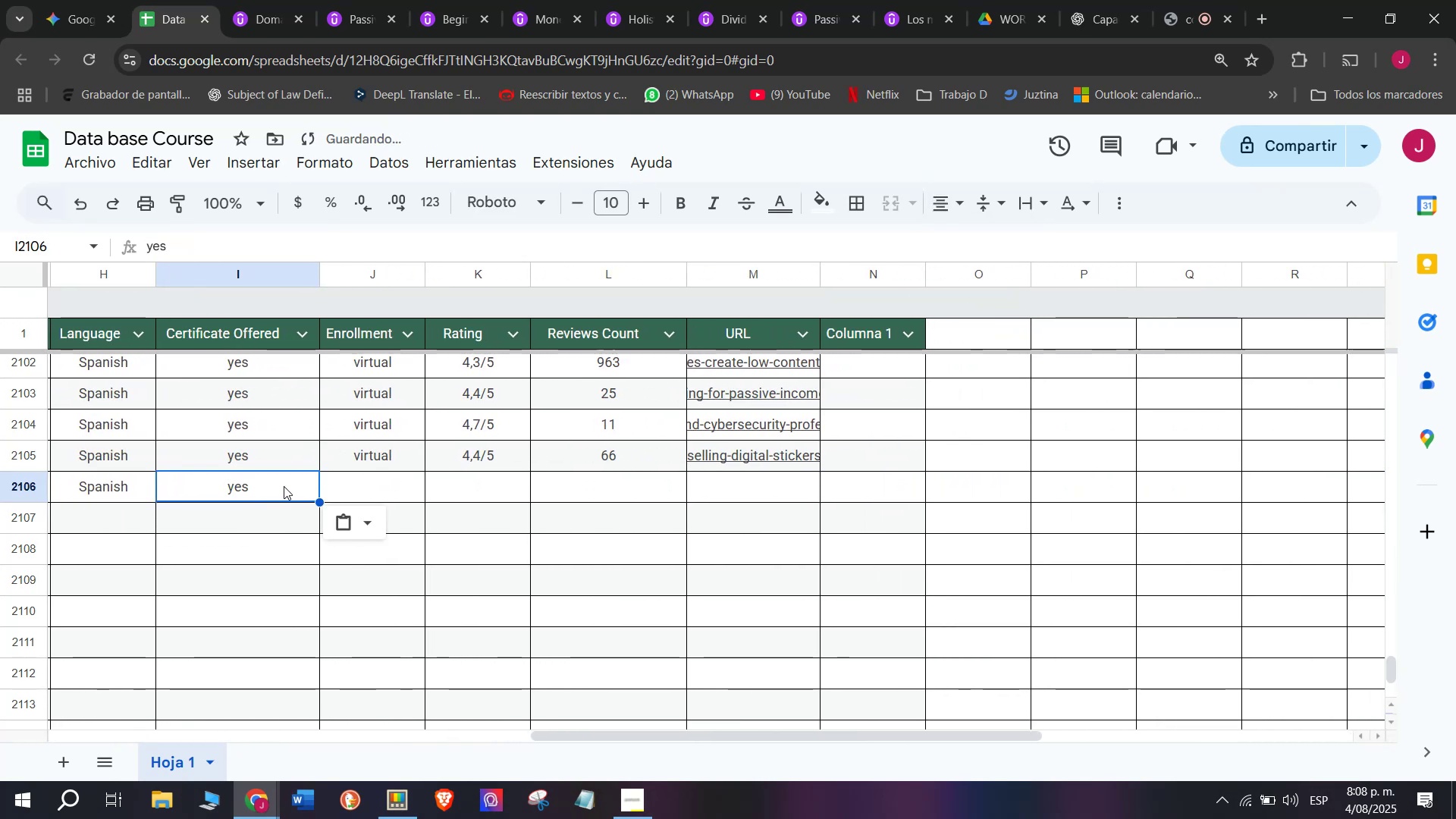 
key(Control+ControlLeft)
 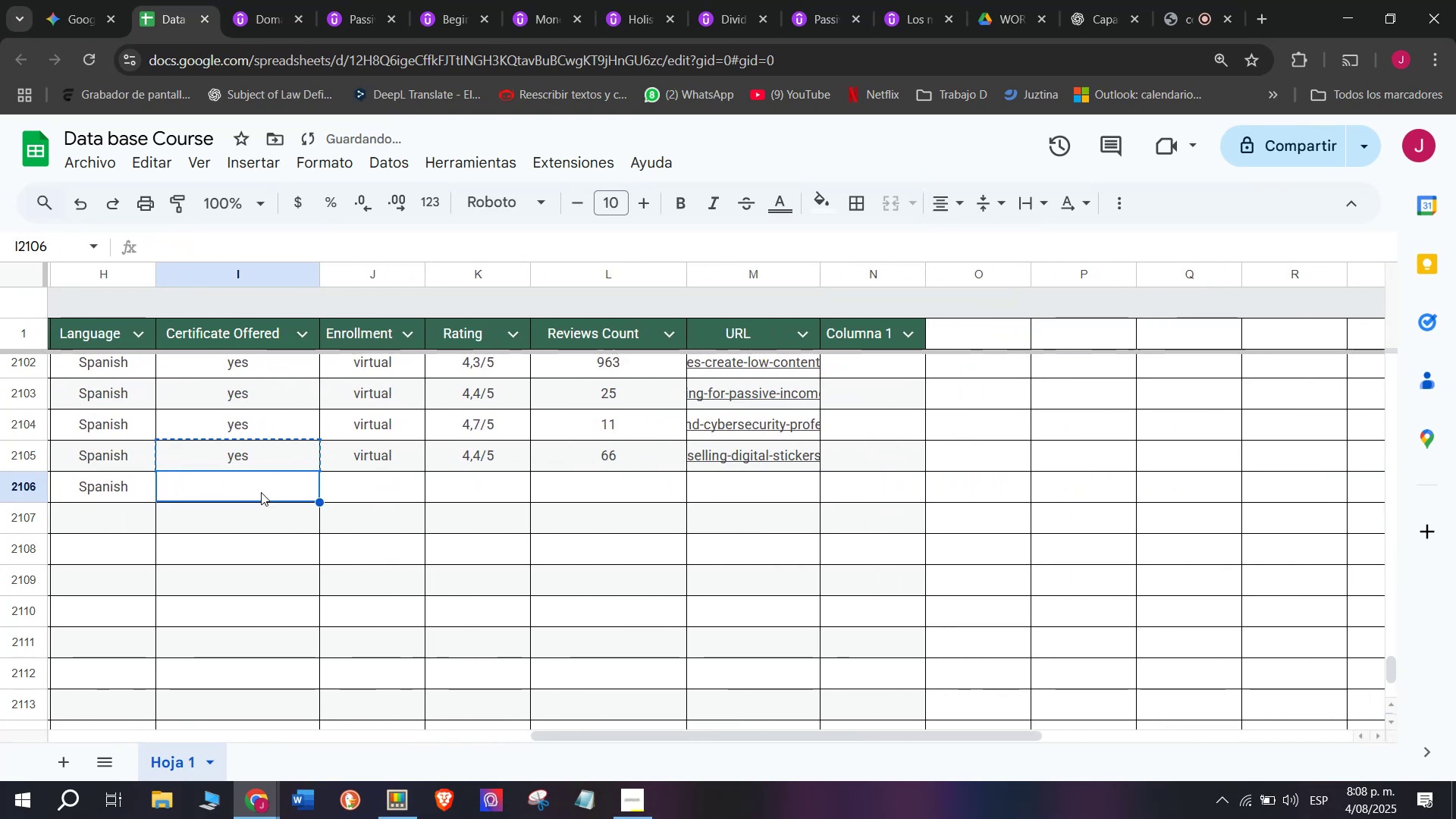 
key(Control+V)
 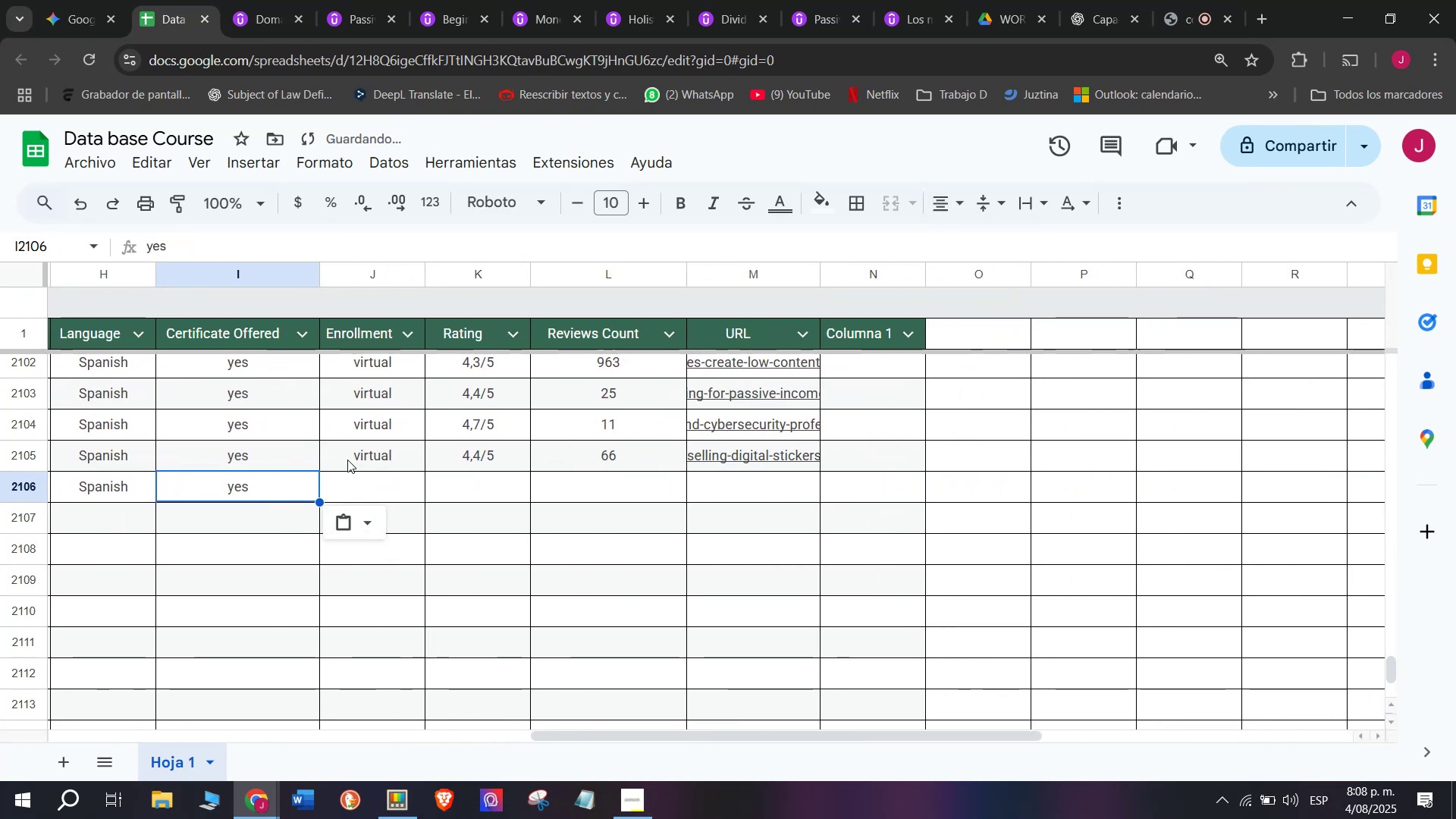 
left_click([349, 460])
 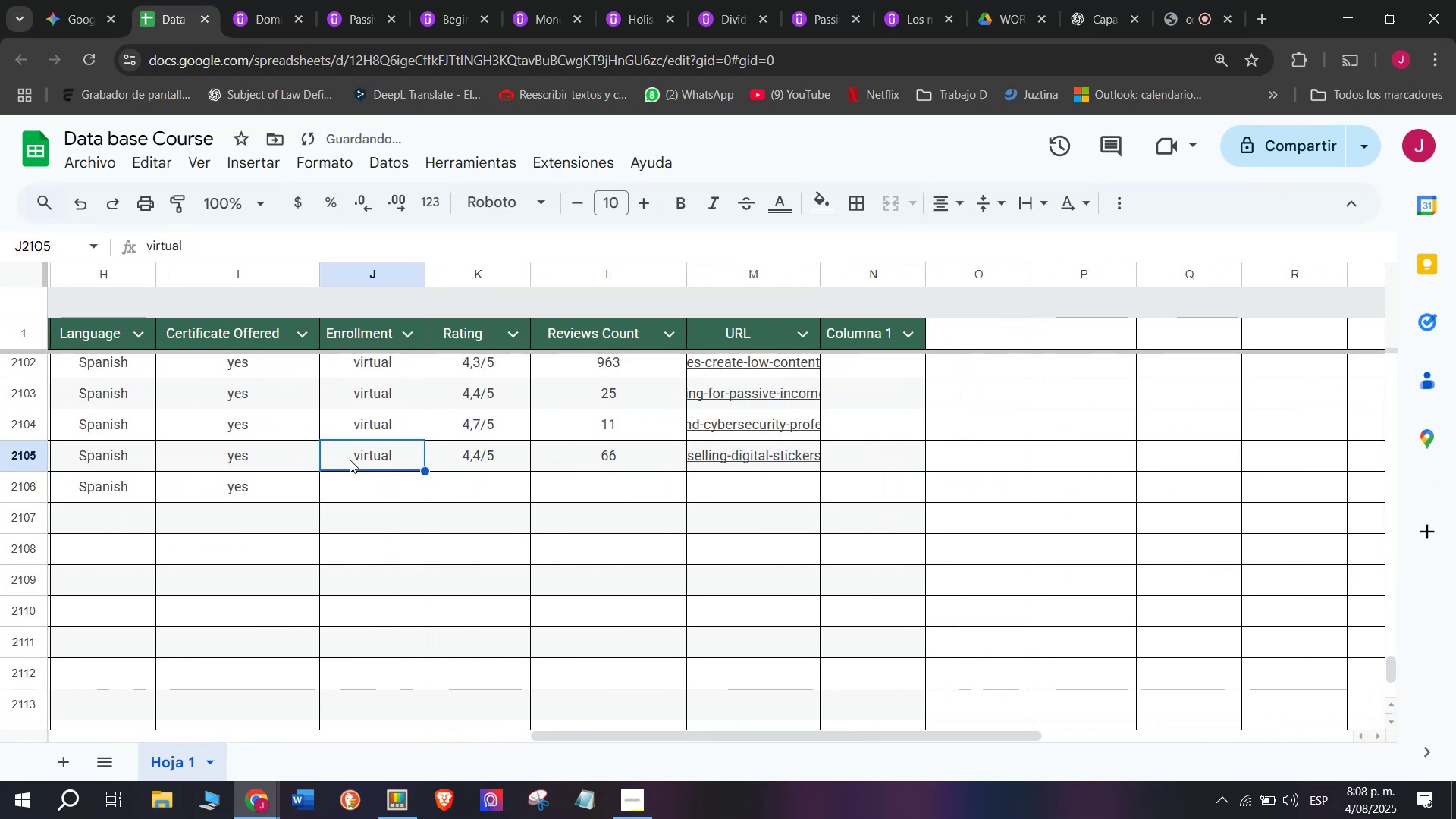 
key(Break)
 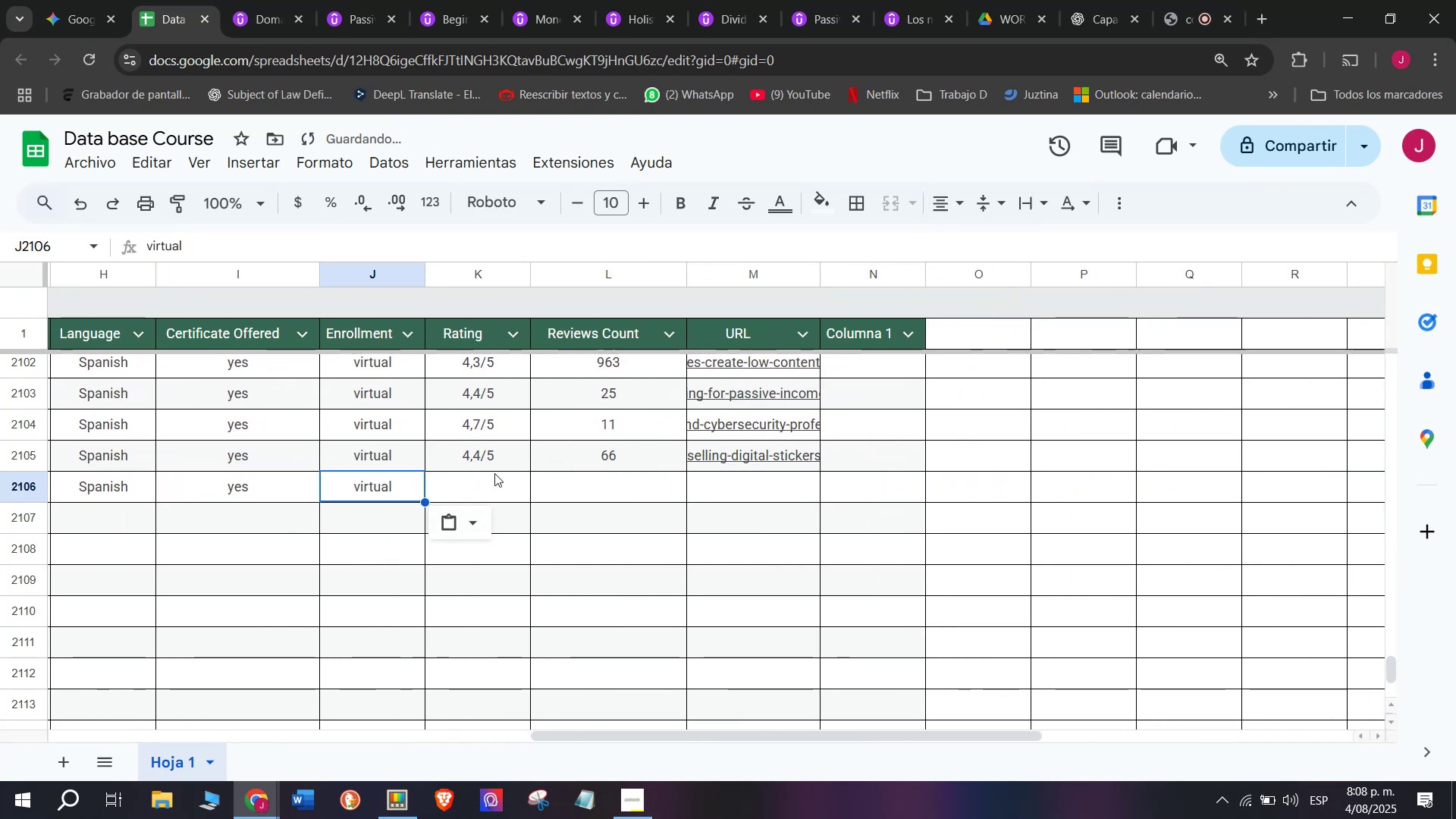 
key(Control+ControlLeft)
 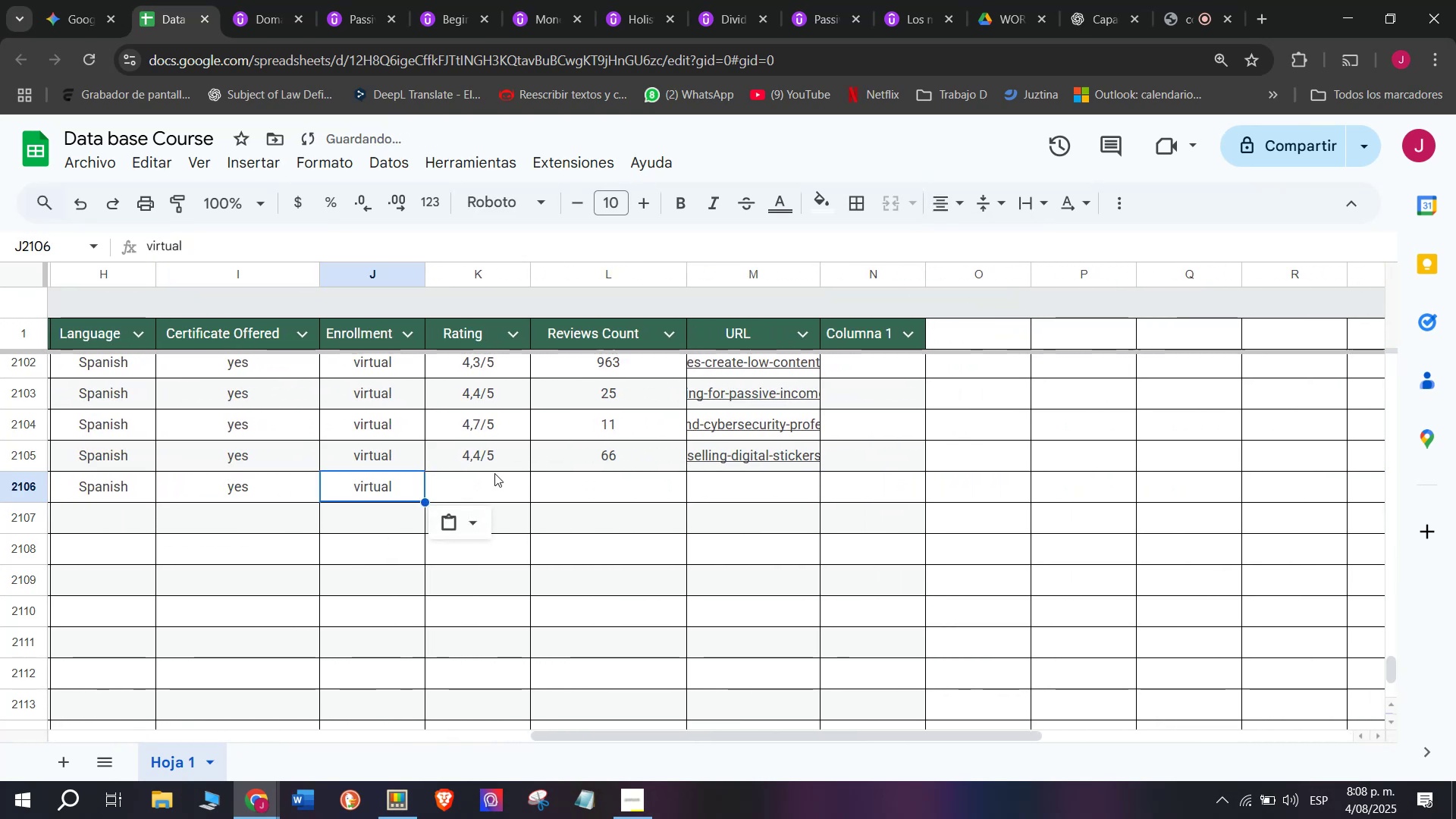 
key(Control+C)
 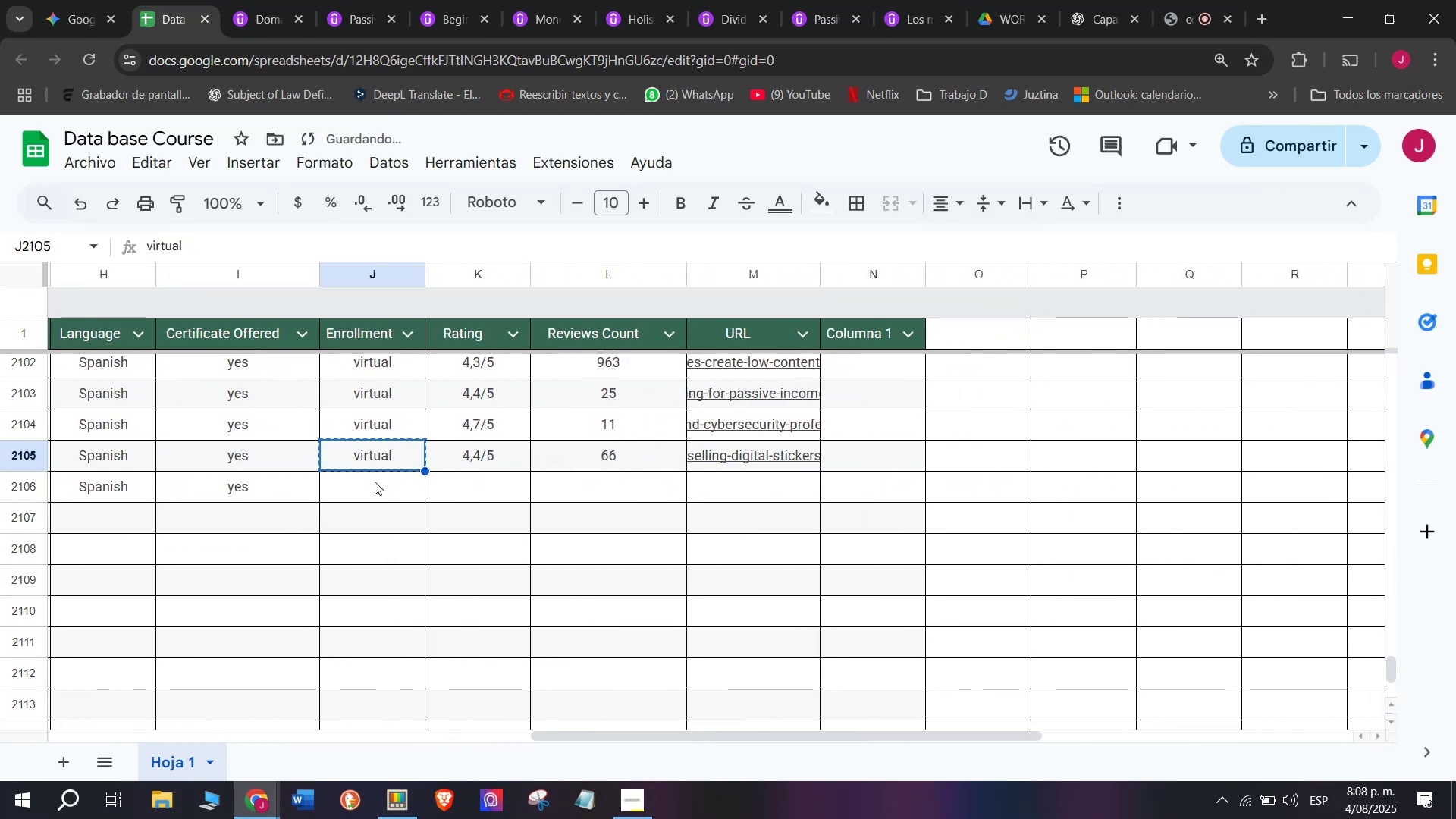 
key(Control+ControlLeft)
 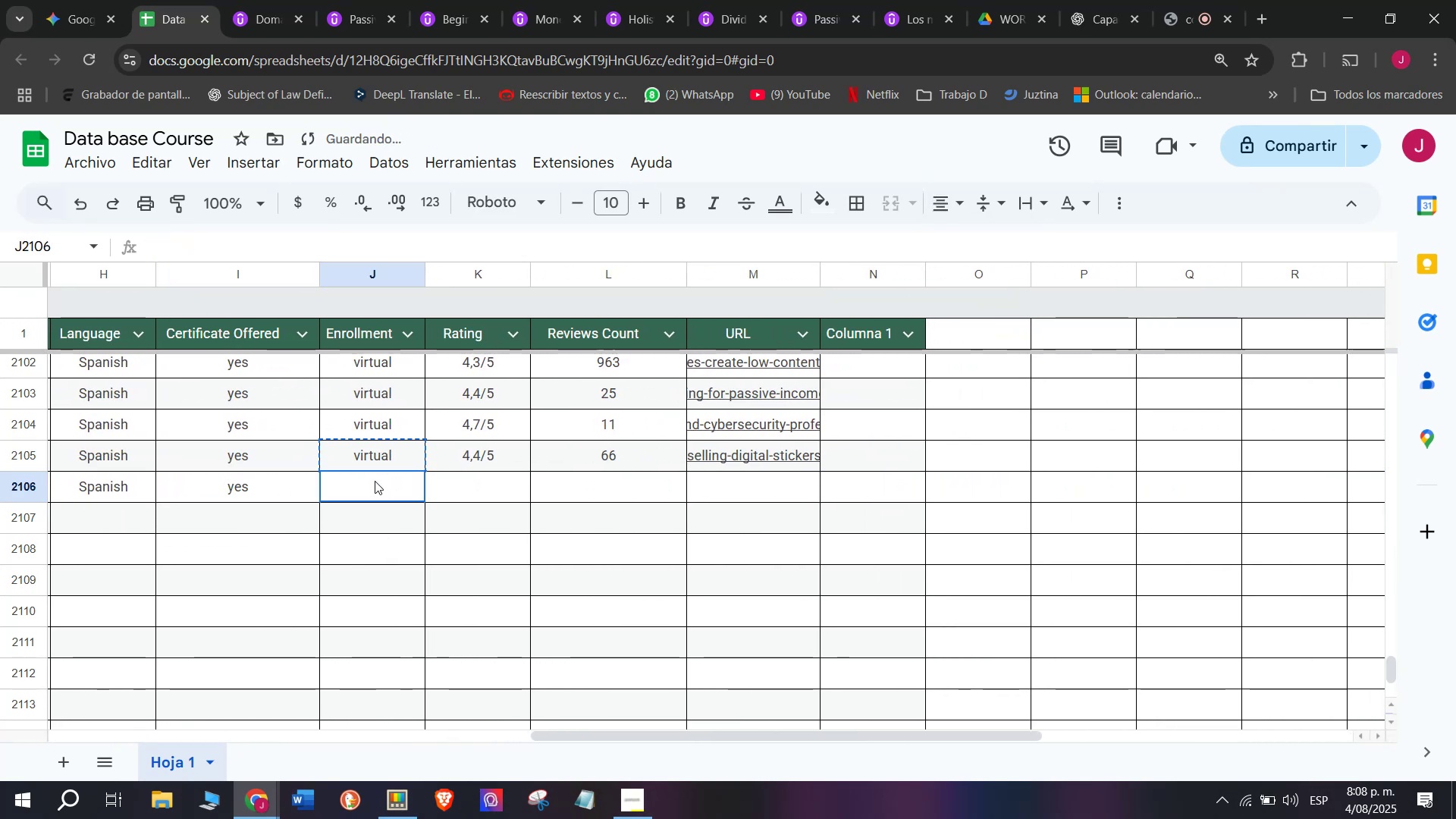 
key(Z)
 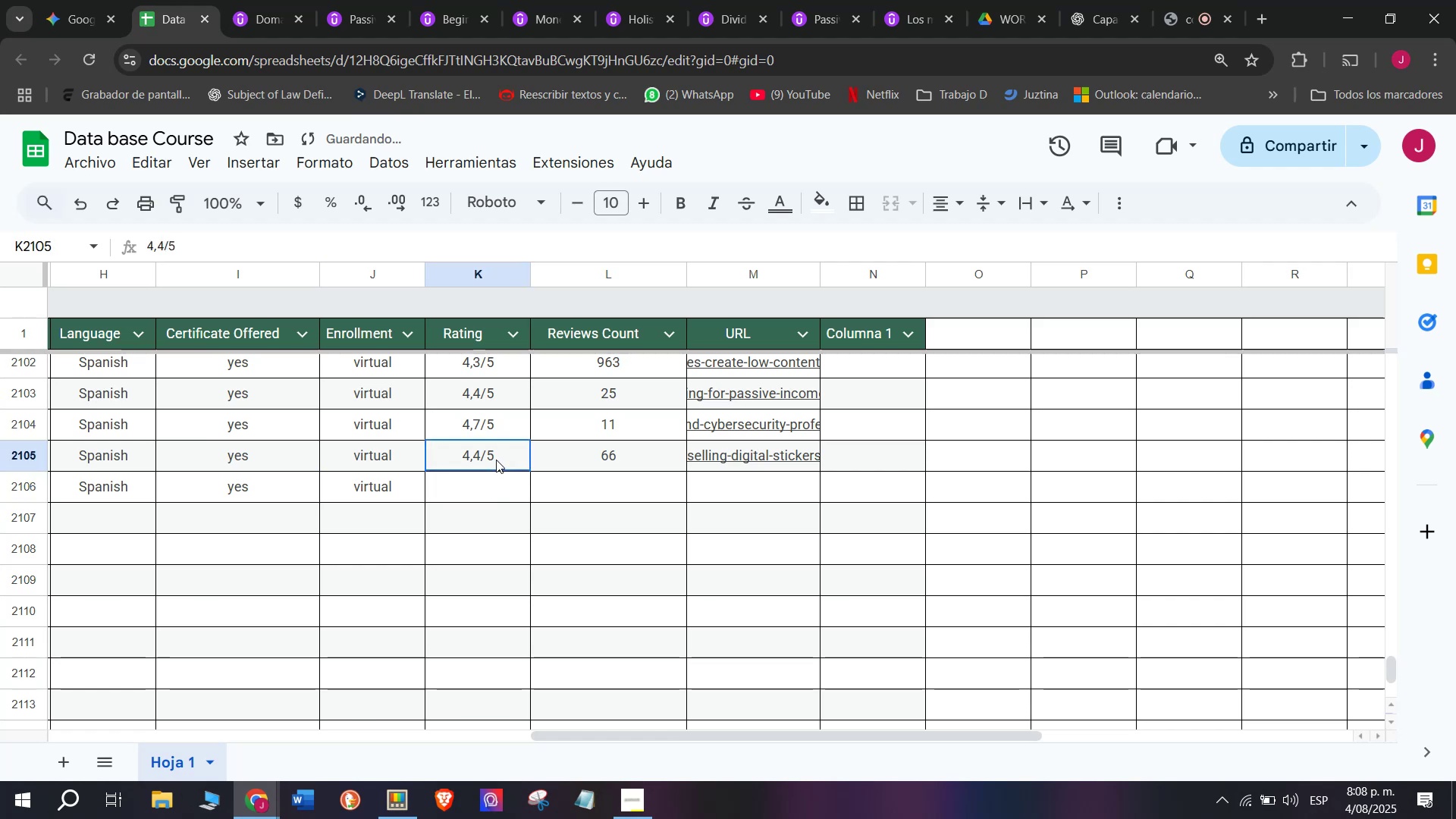 
key(Control+V)
 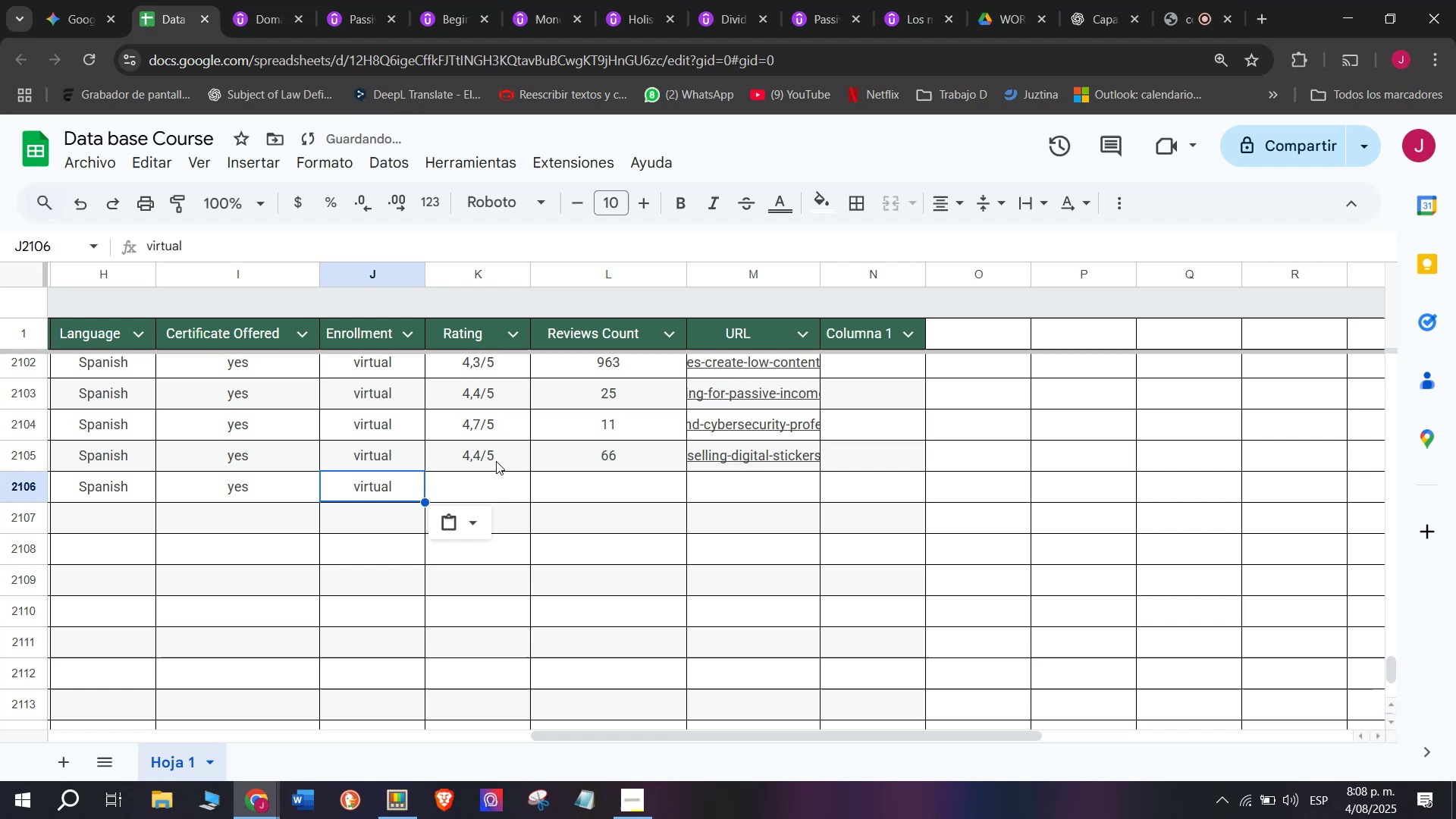 
key(Control+ControlLeft)
 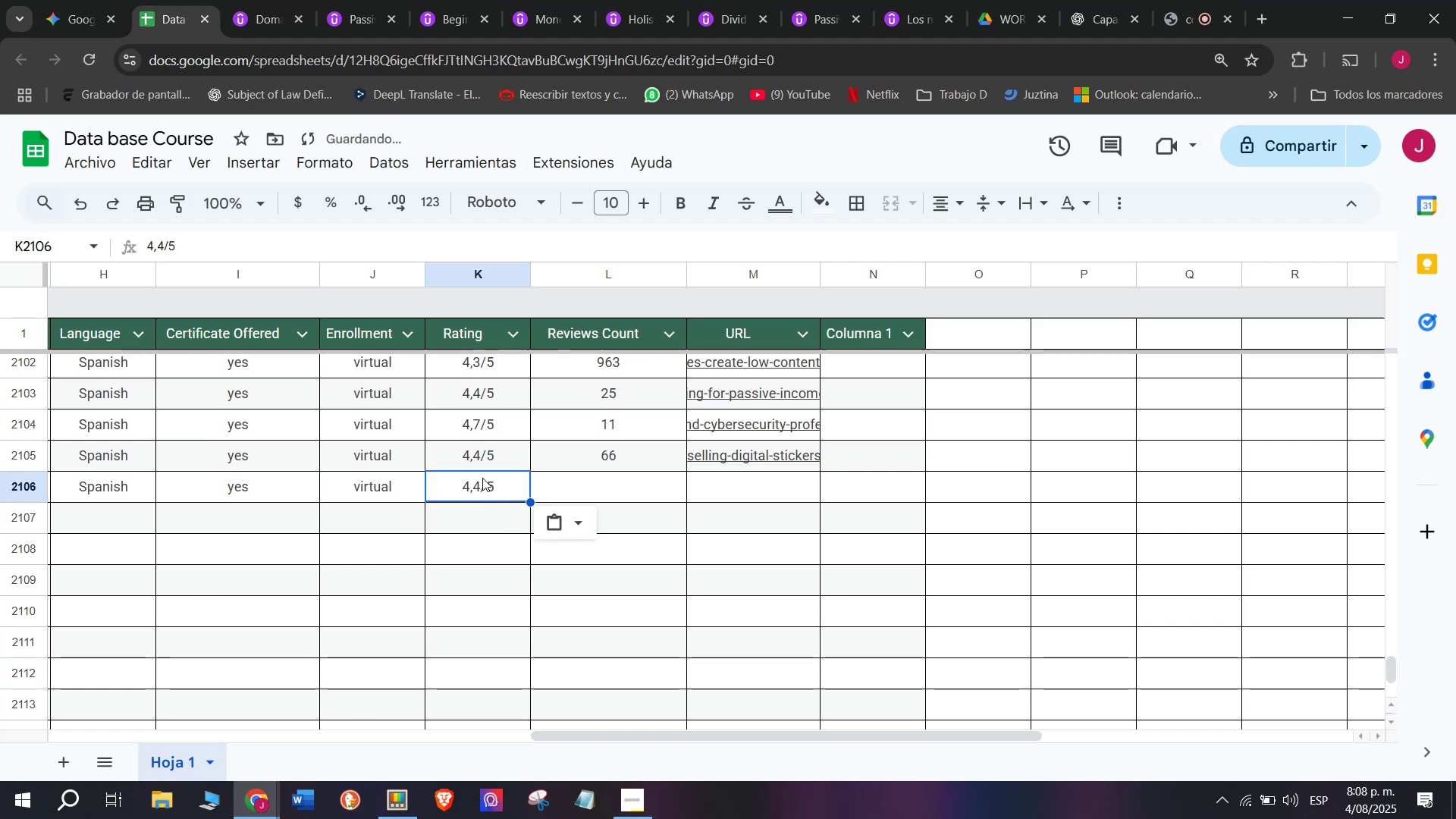 
key(Control+C)
 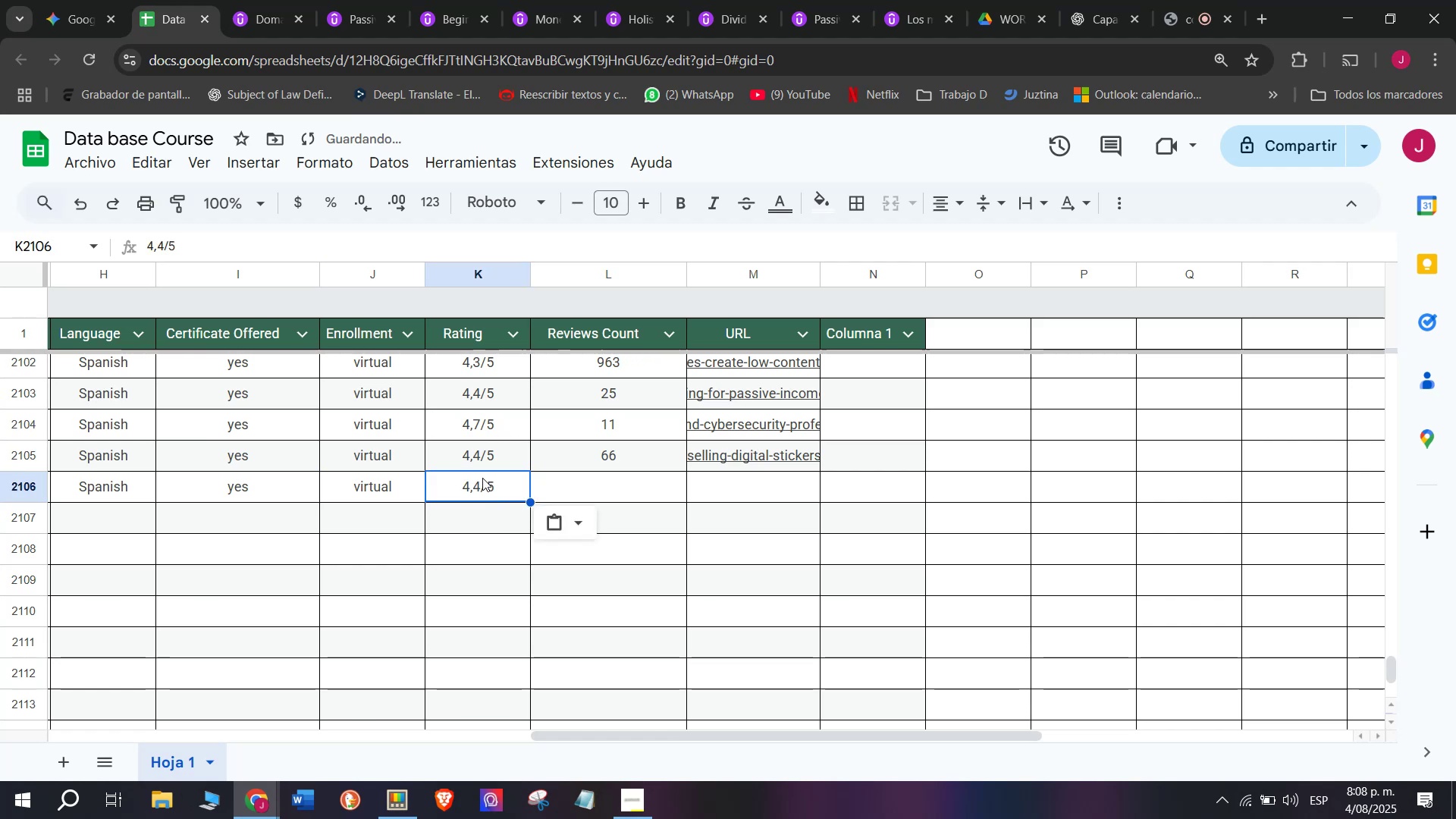 
key(Break)
 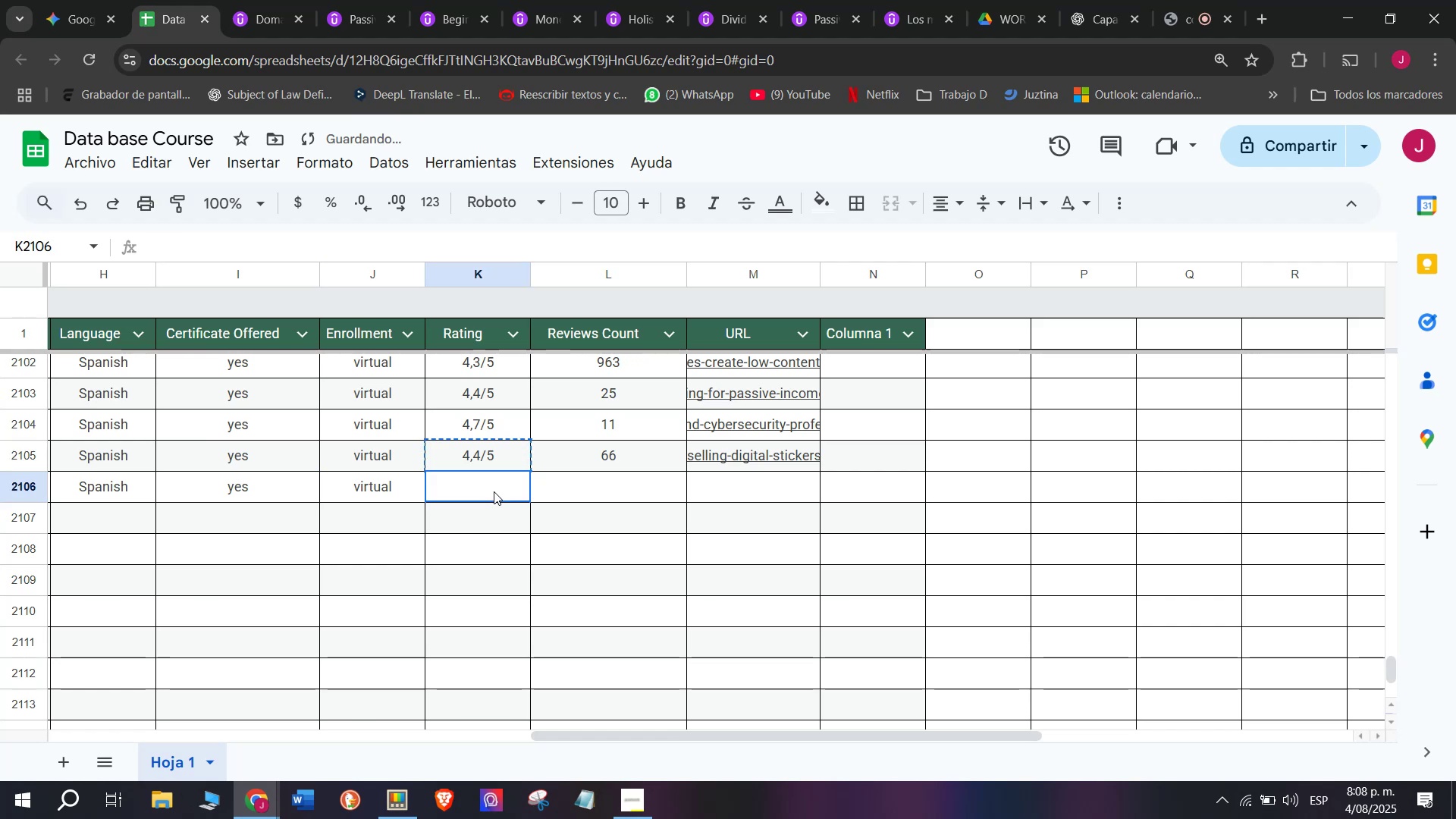 
triple_click([494, 491])
 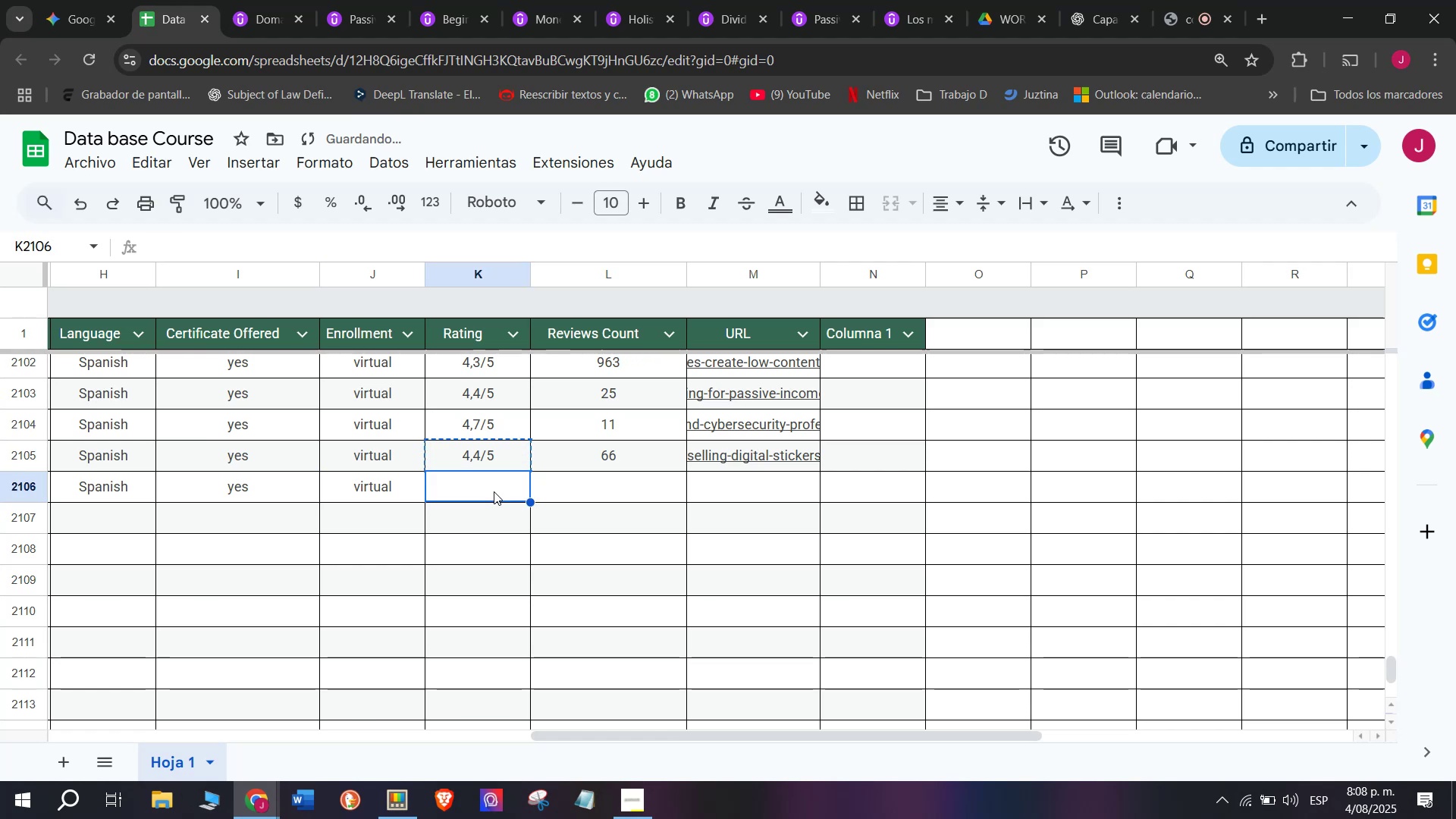 
key(Control+V)
 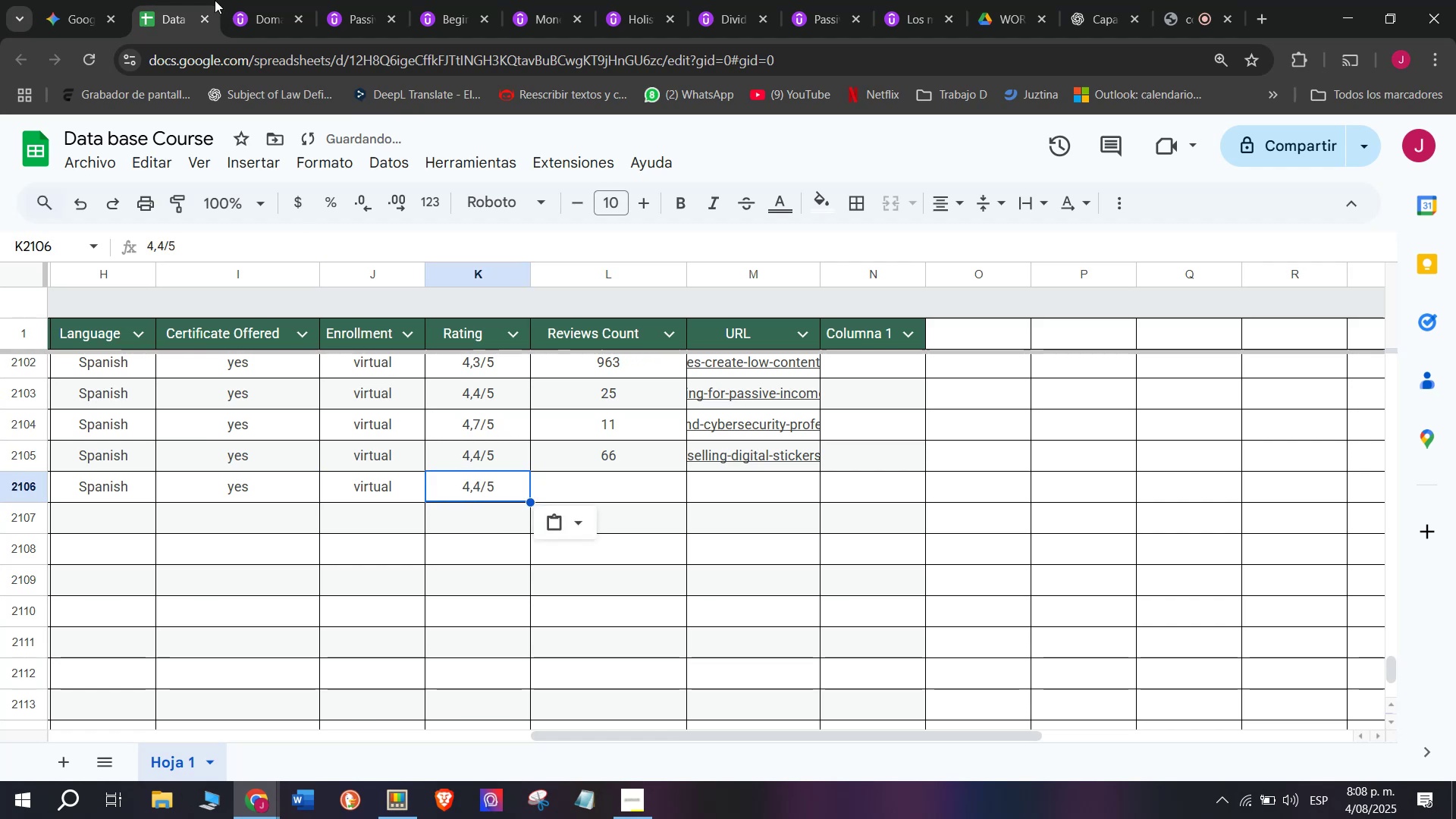 
key(Control+ControlLeft)
 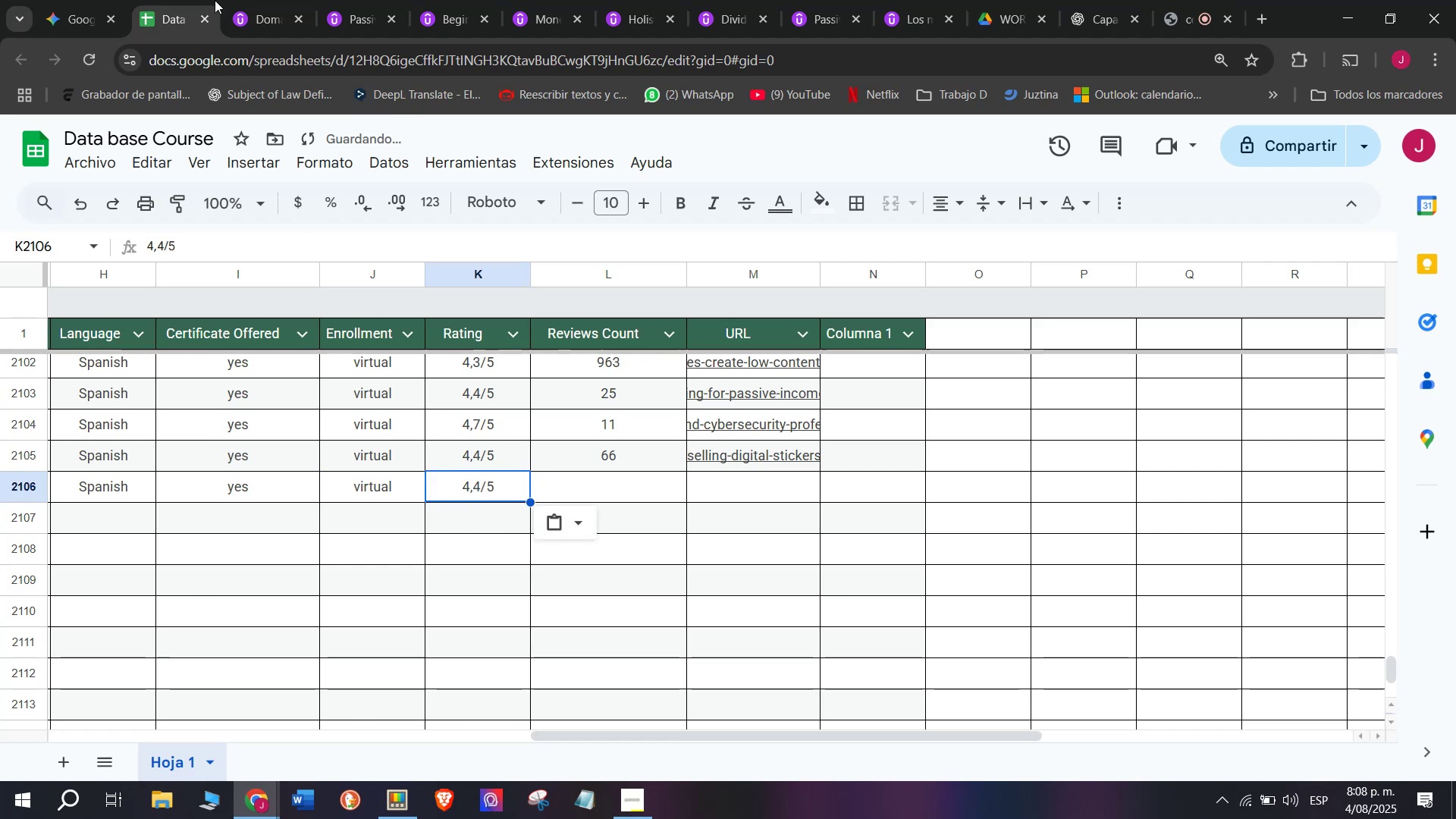 
key(Z)
 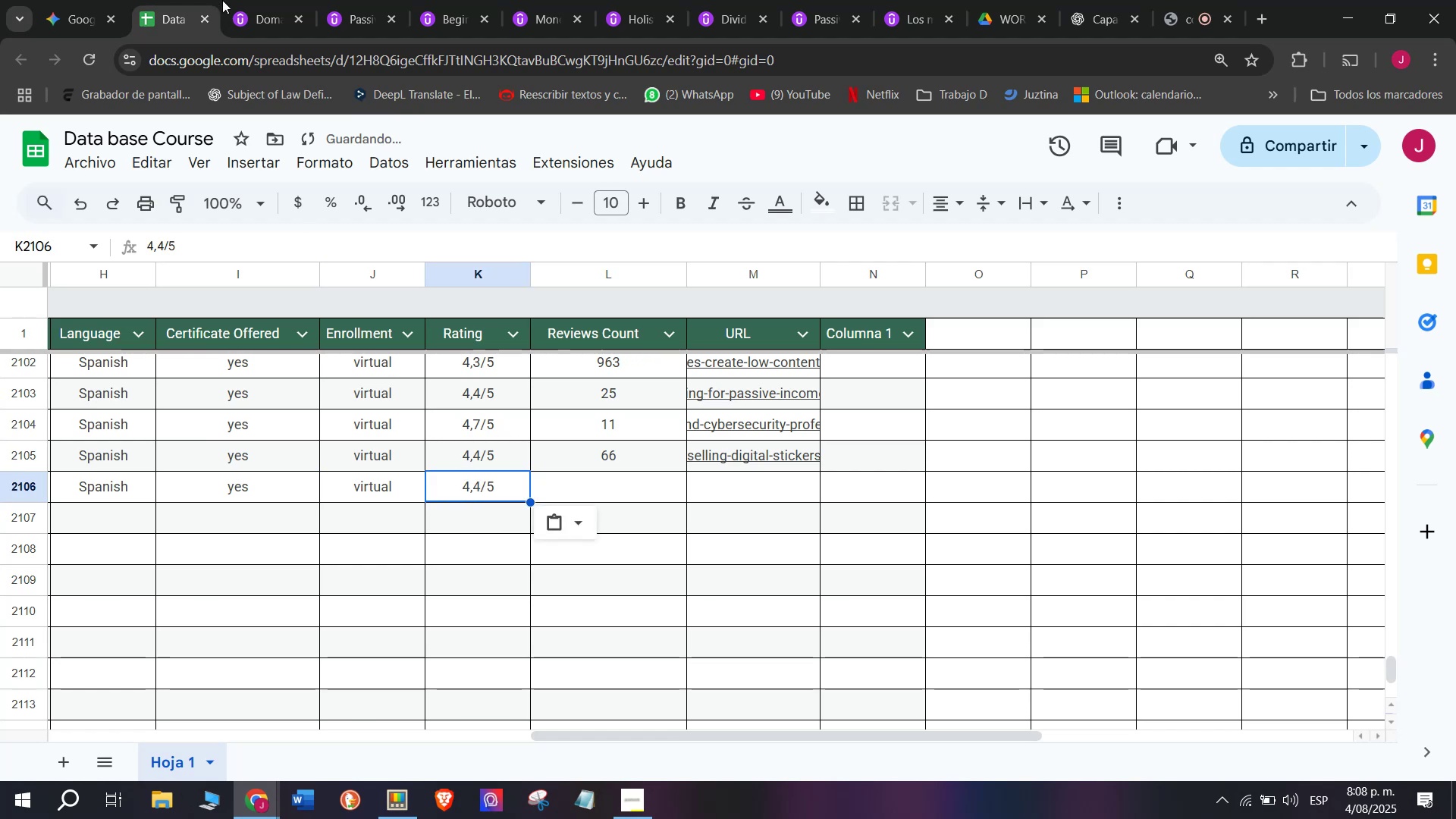 
left_click([257, 0])
 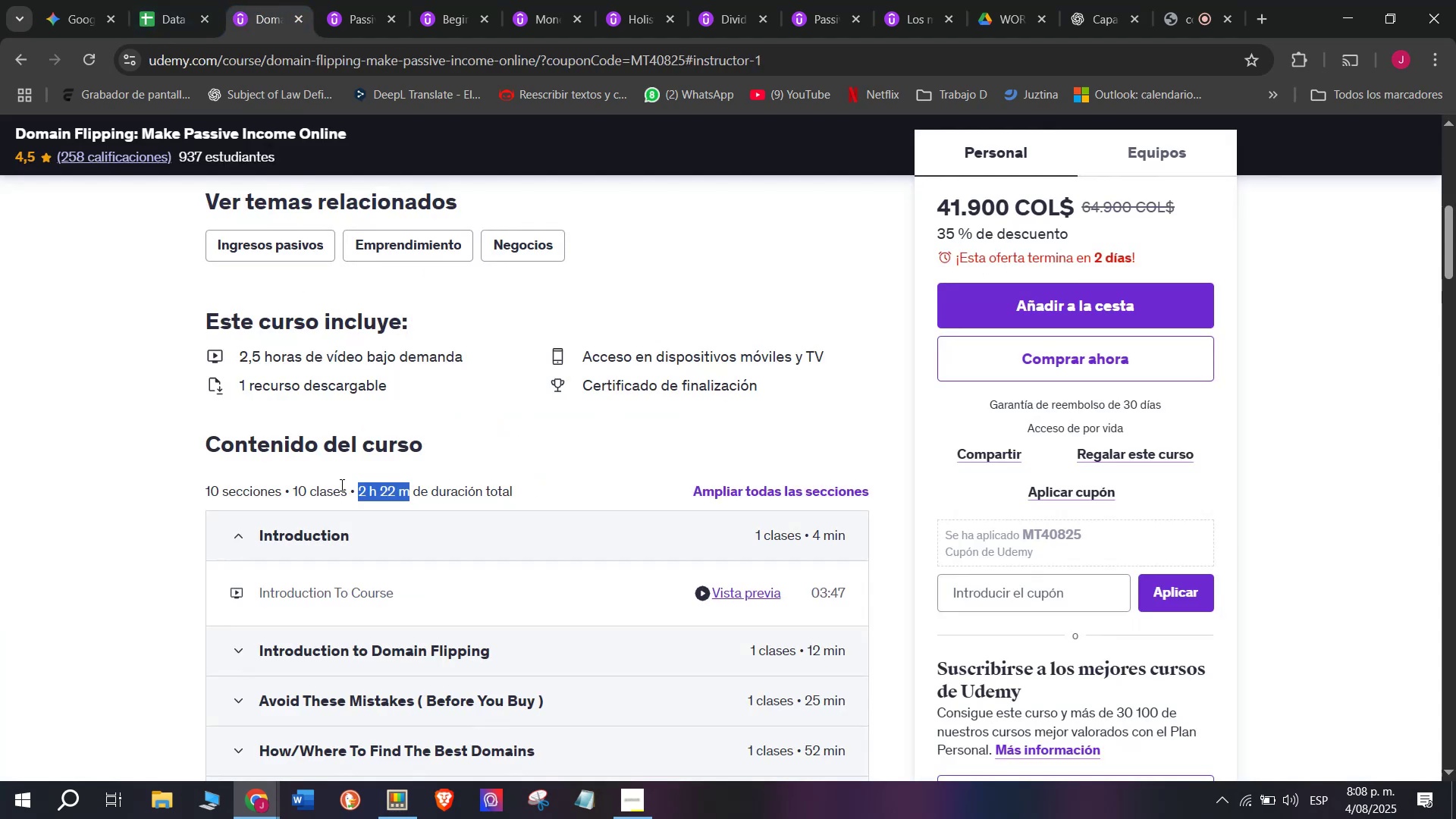 
scroll: coordinate [340, 485], scroll_direction: up, amount: 3.0
 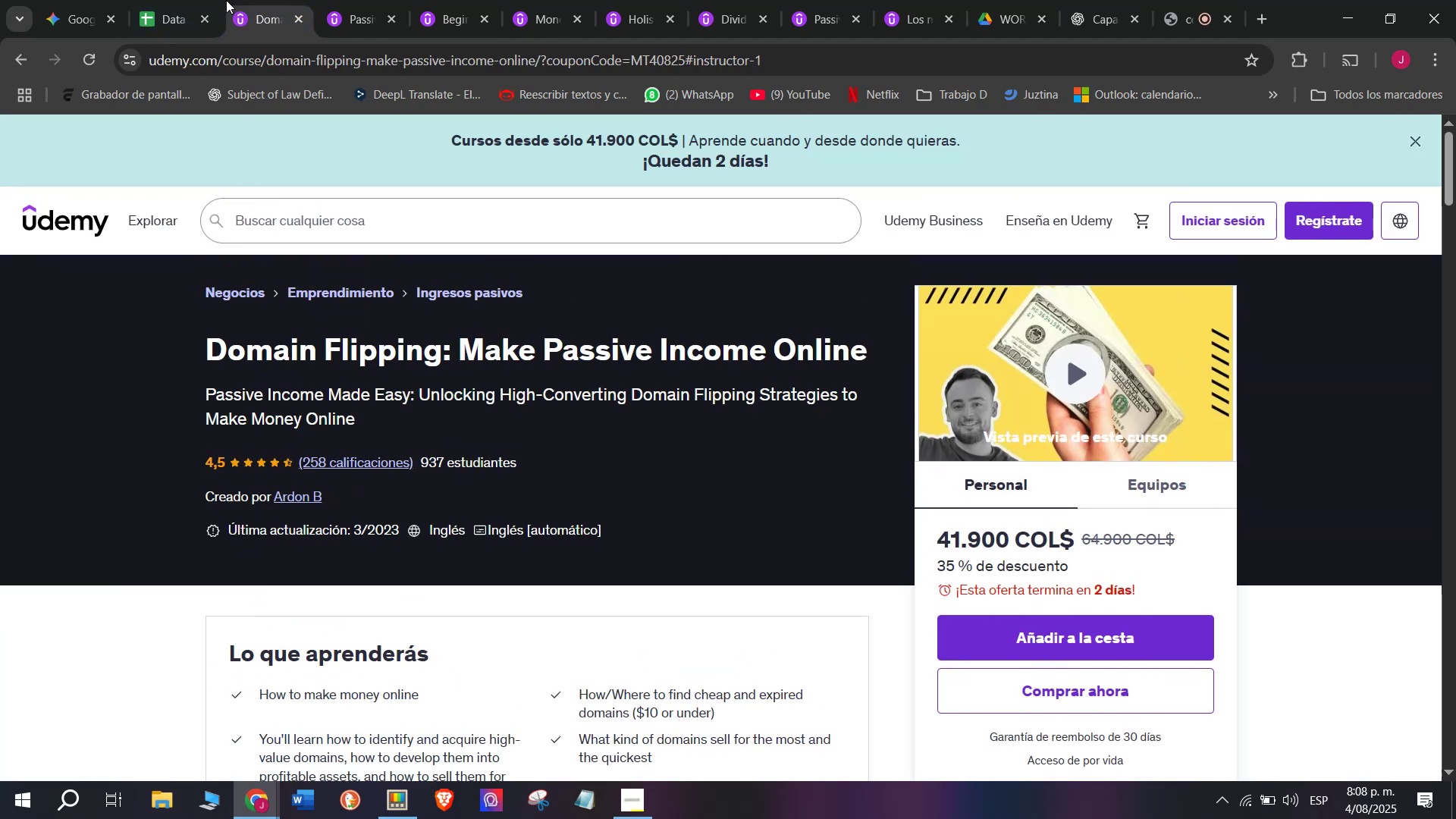 
left_click([196, 0])
 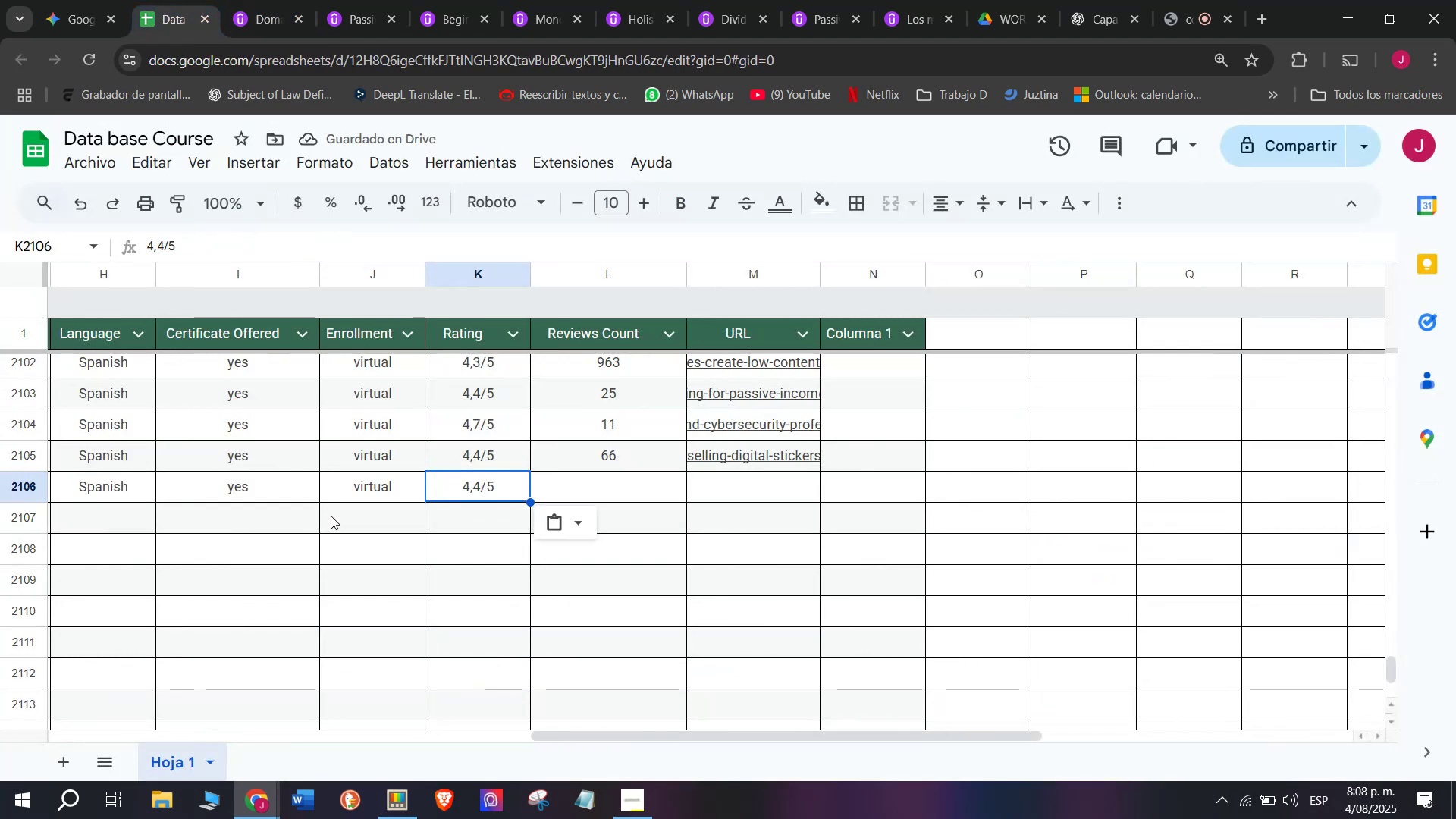 
double_click([482, 486])
 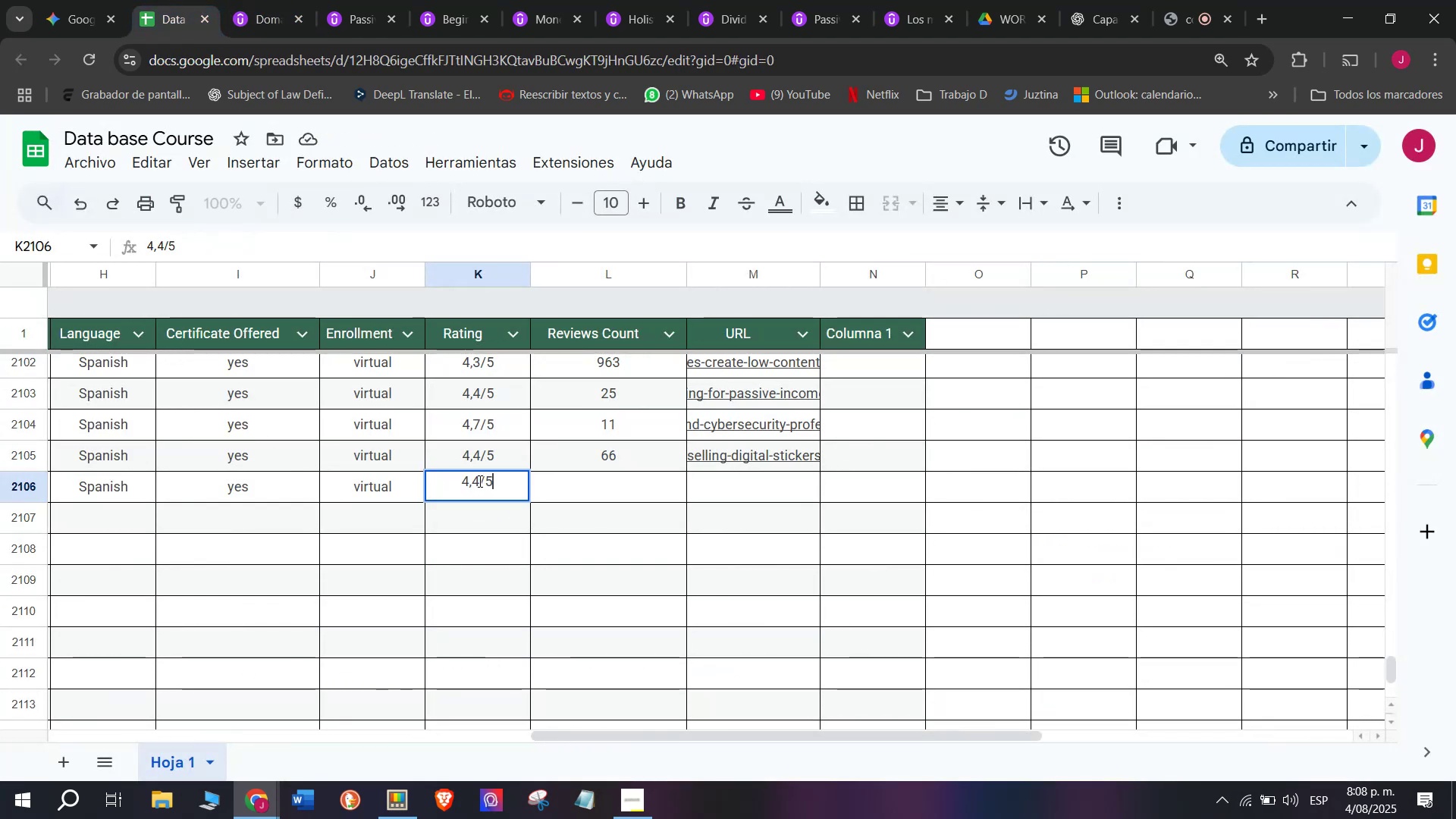 
left_click([479, 480])
 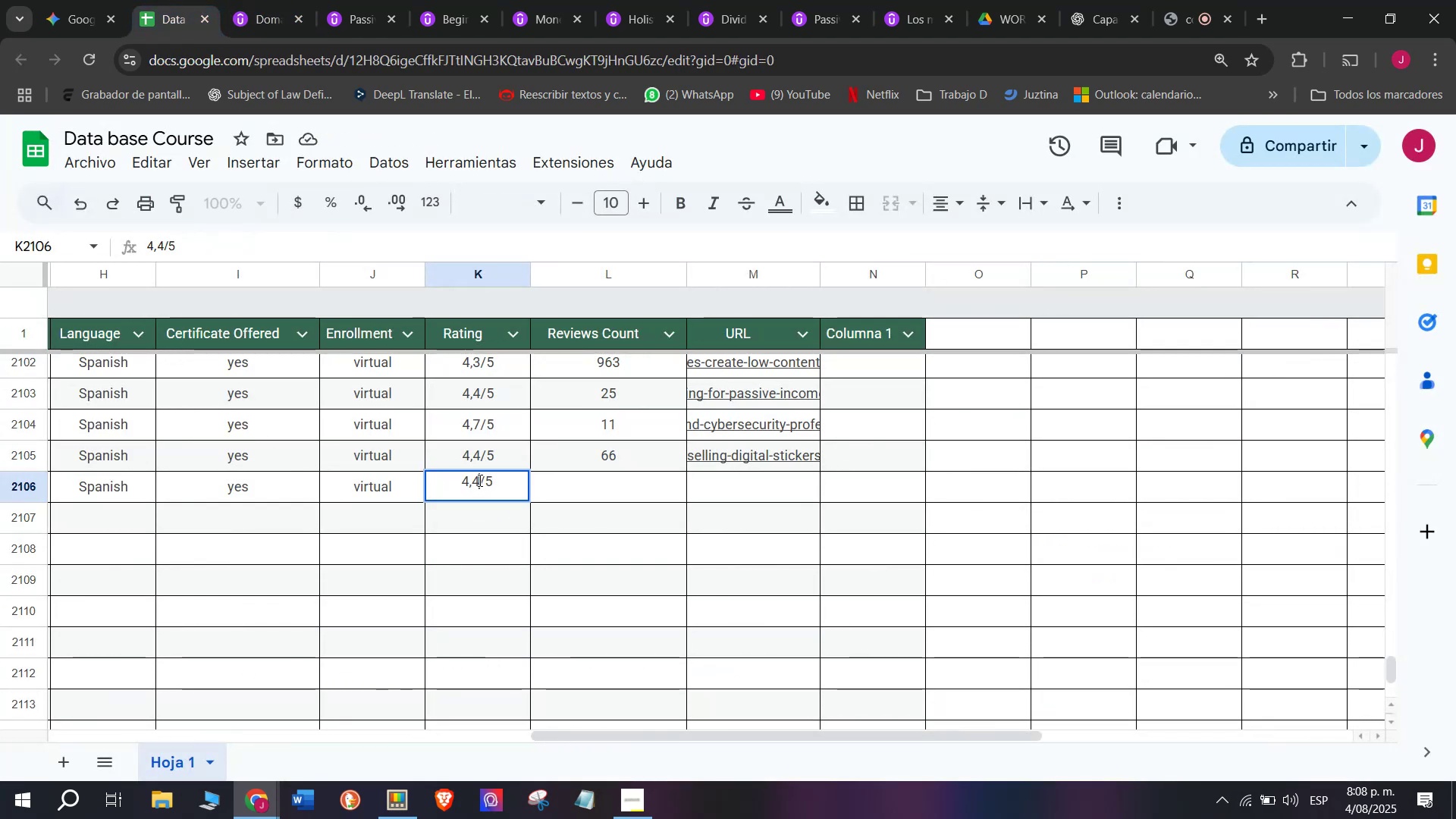 
key(Backspace)
 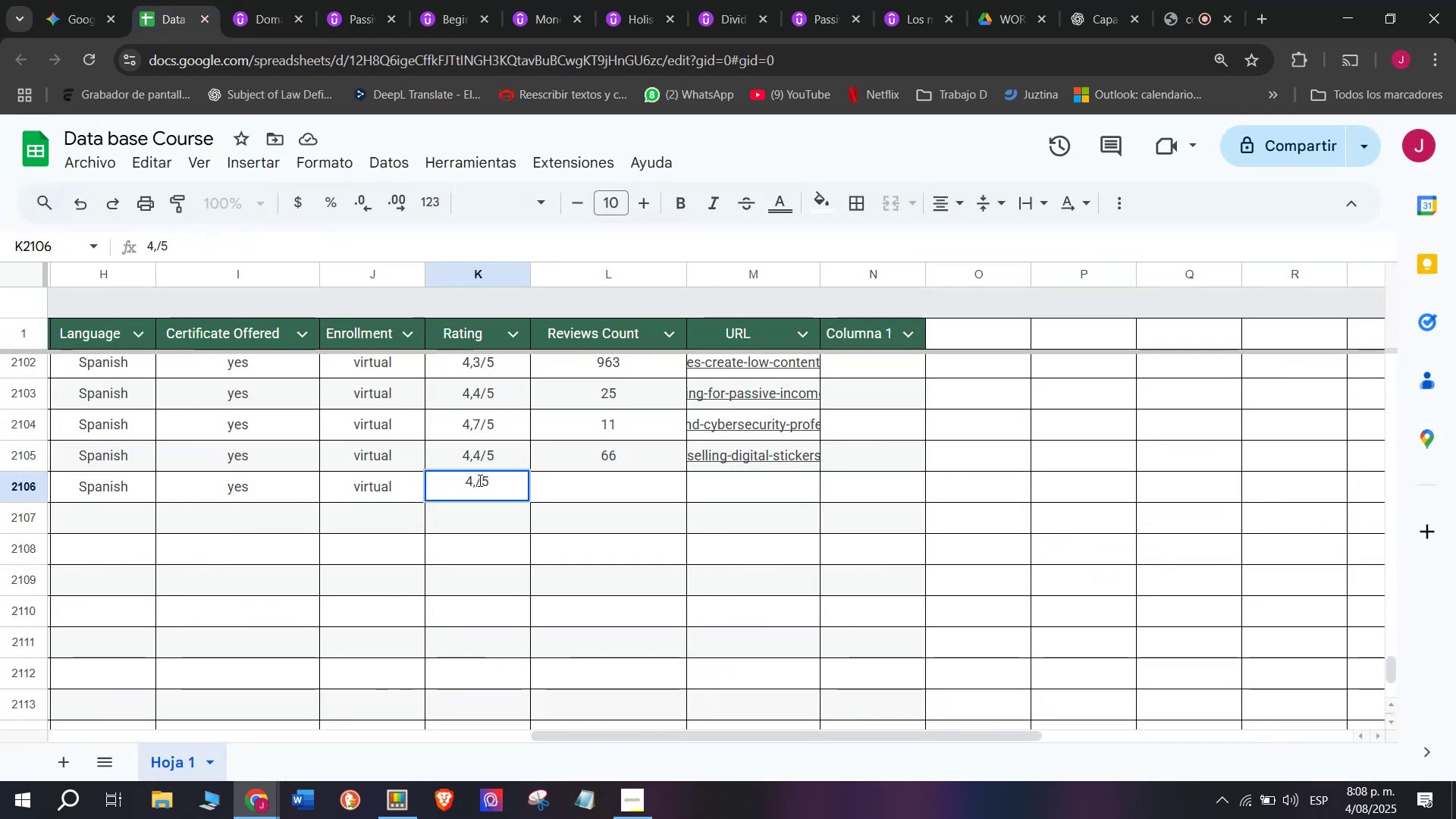 
key(Q)
 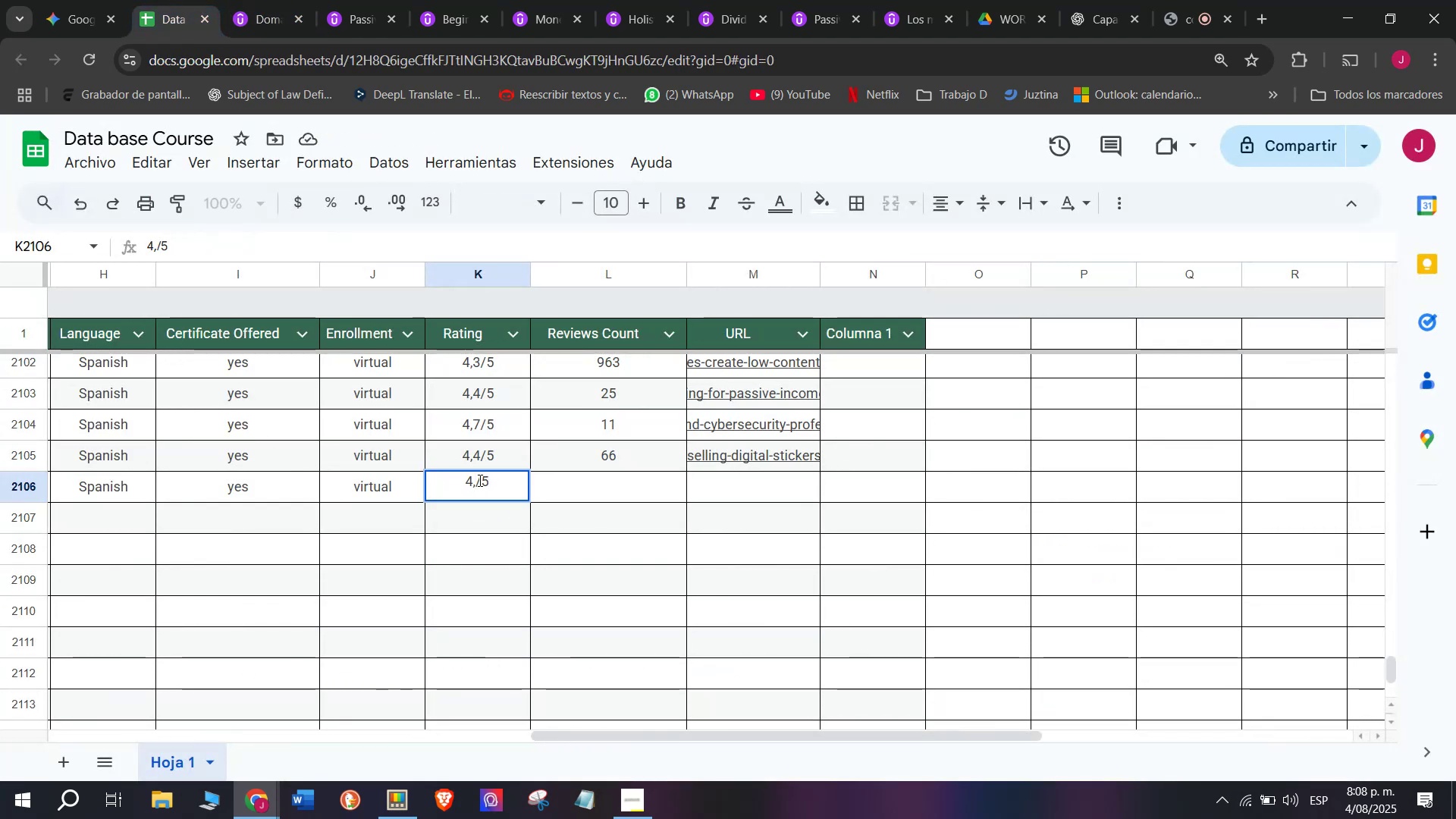 
key(5)
 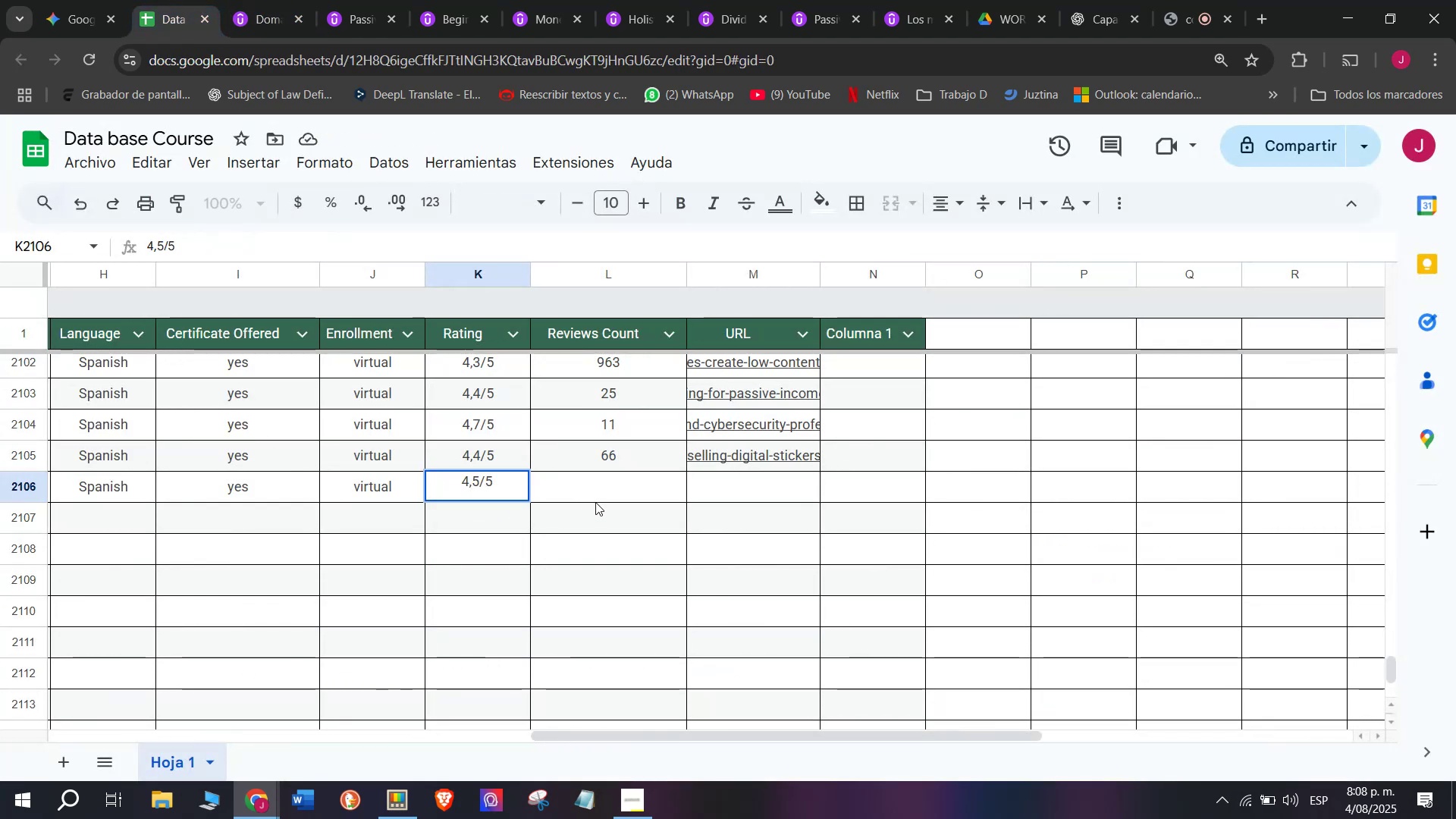 
left_click([598, 489])
 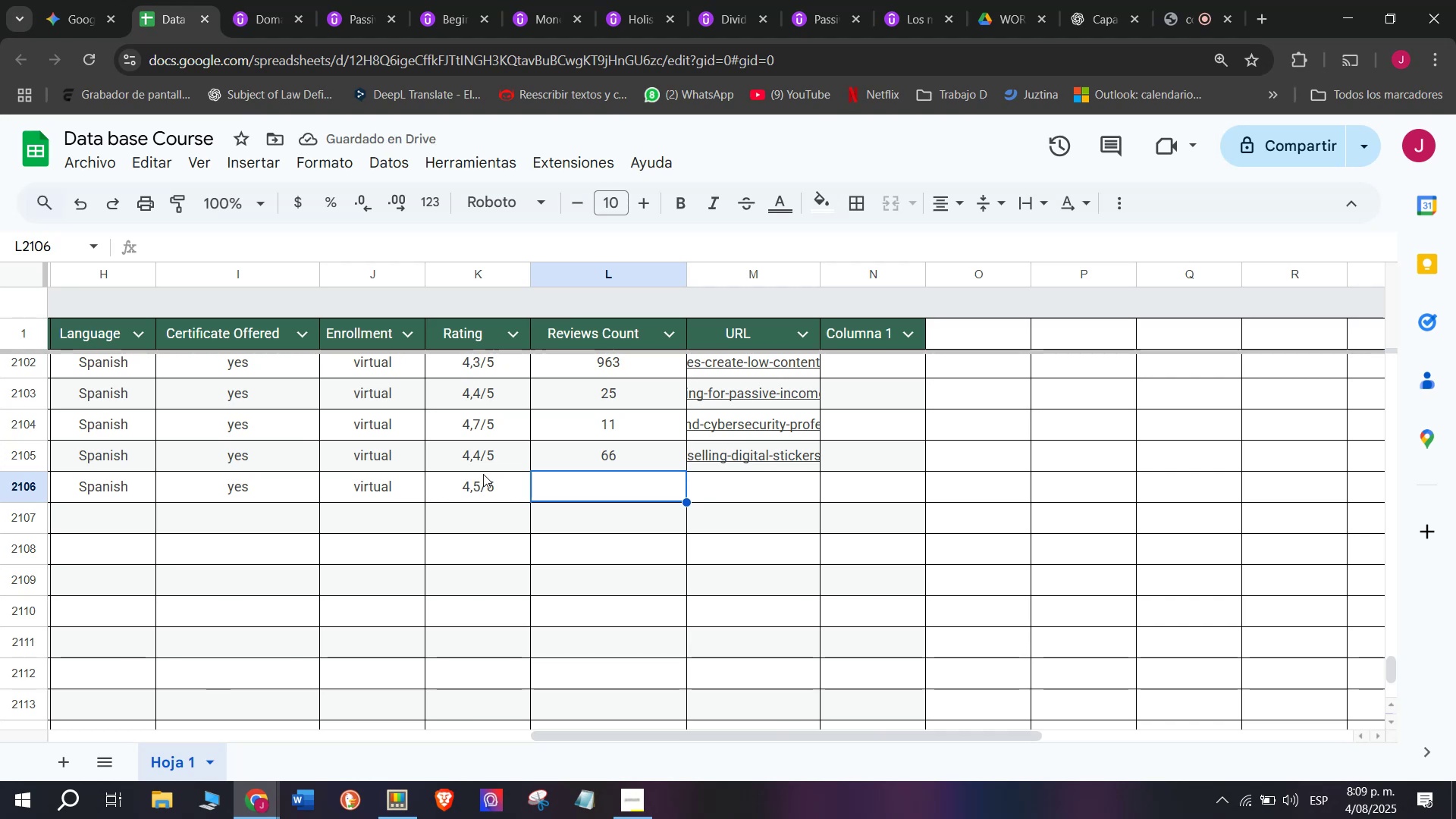 
wait(6.72)
 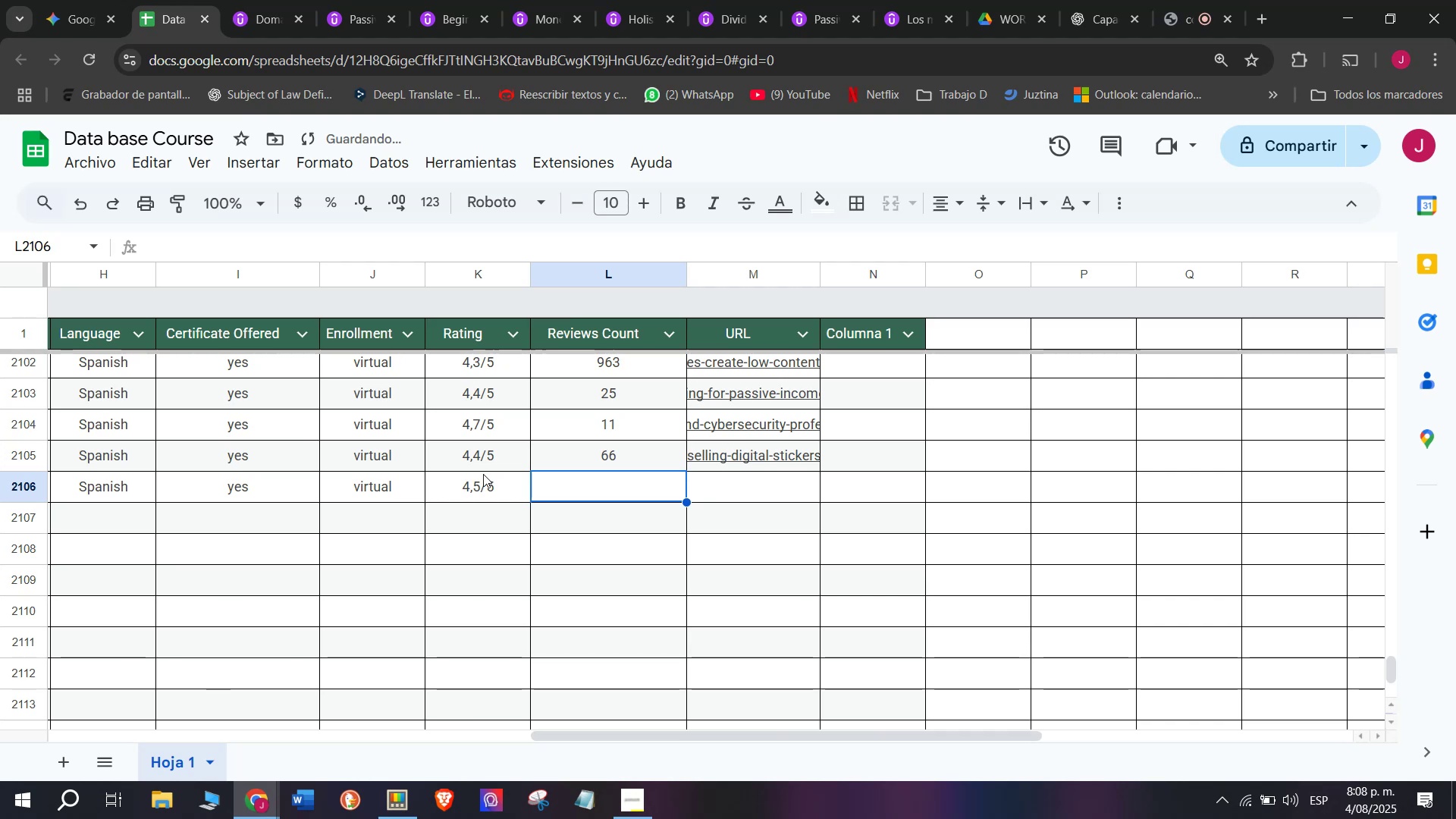 
left_click([287, 0])
 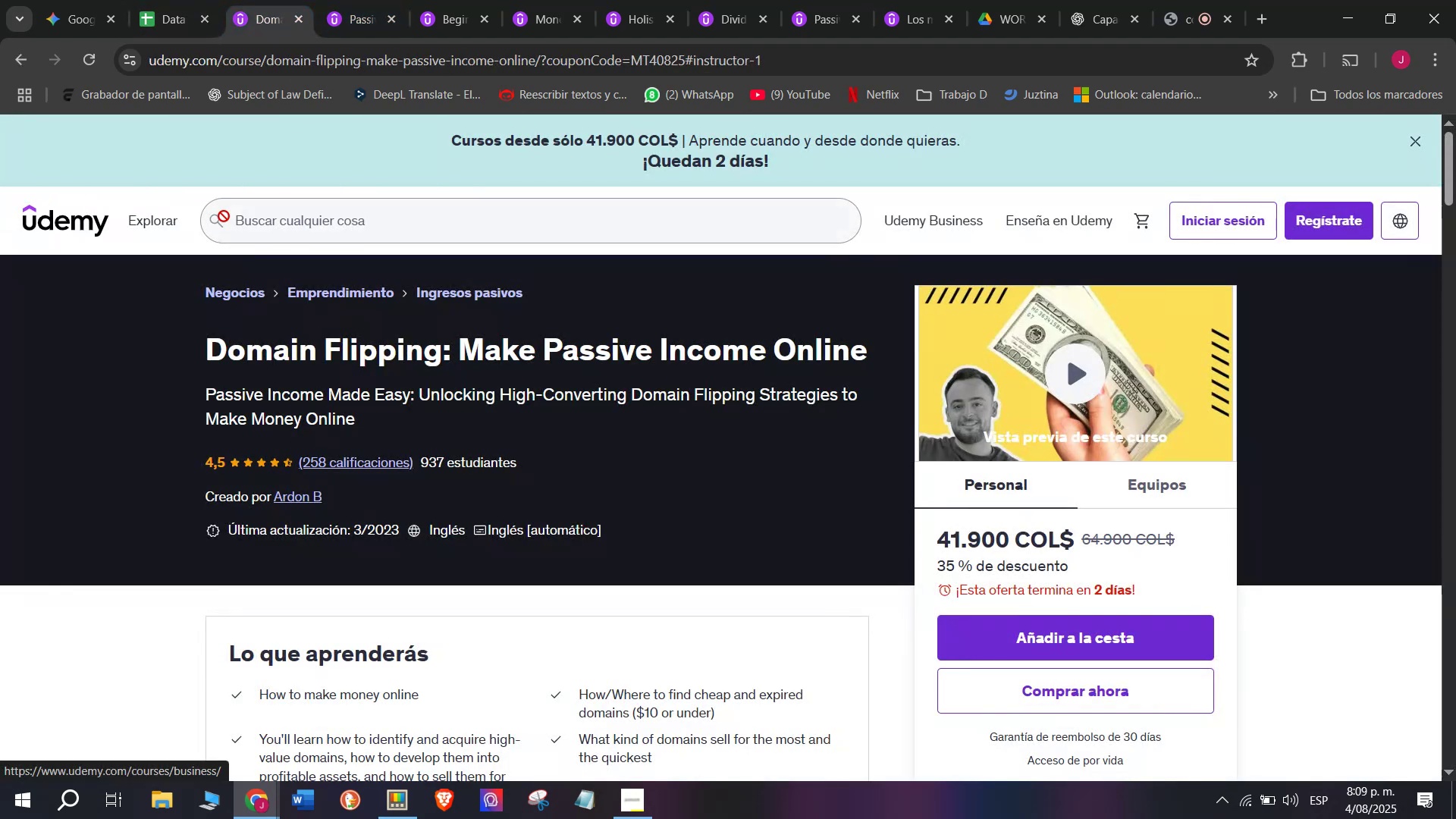 
left_click([196, 0])
 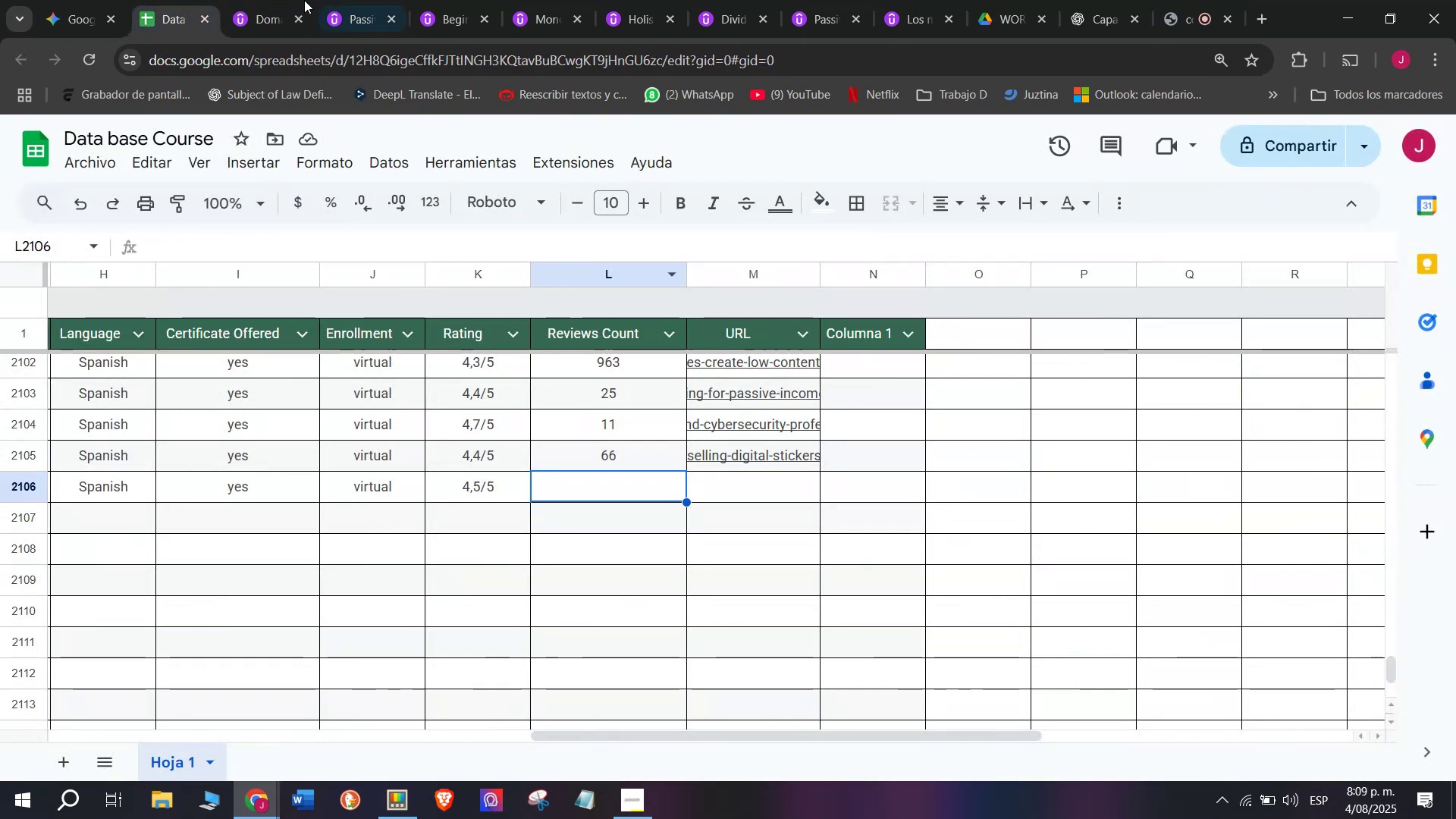 
left_click([287, 0])
 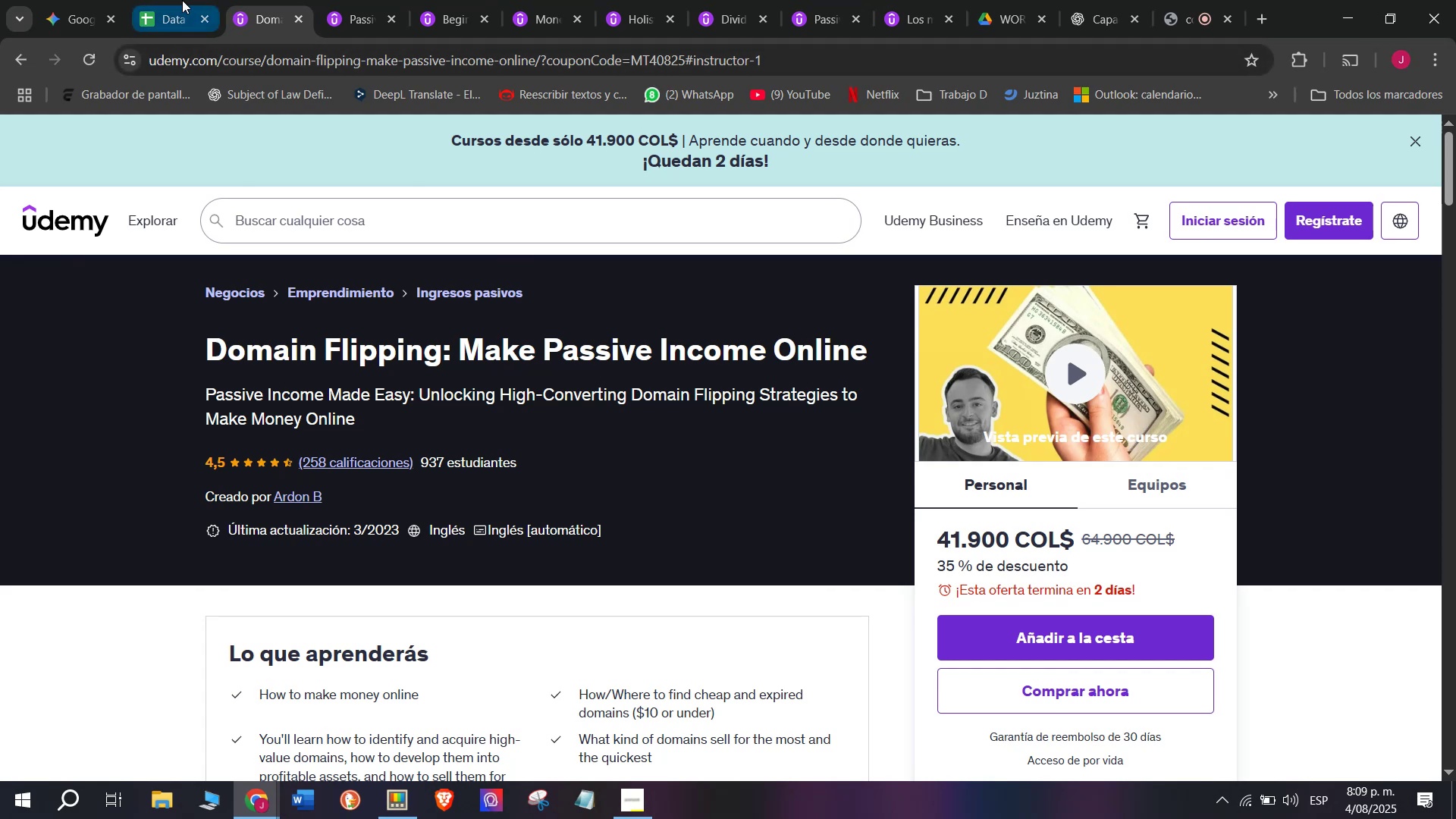 
left_click([181, 0])
 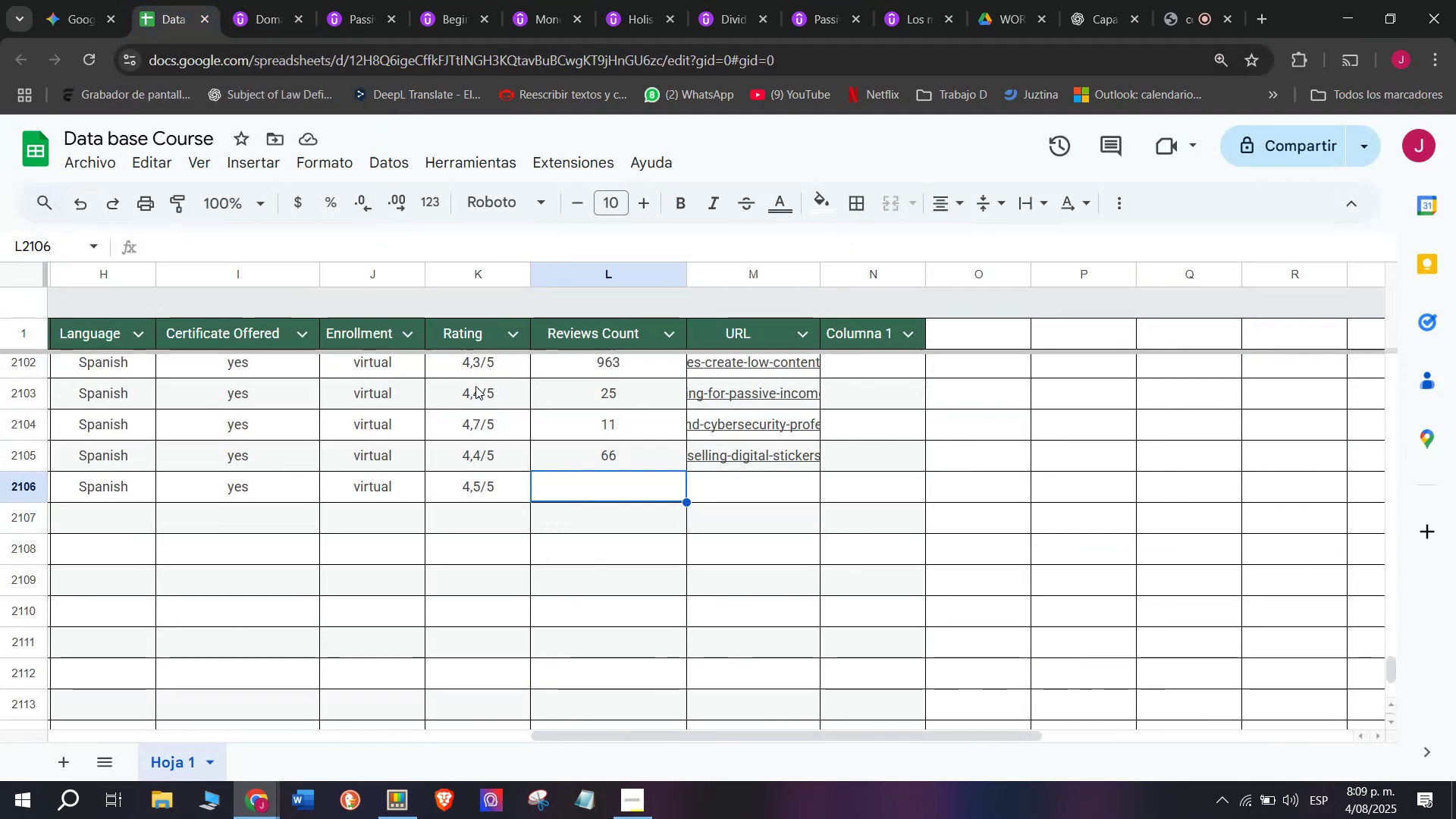 
type(258)
 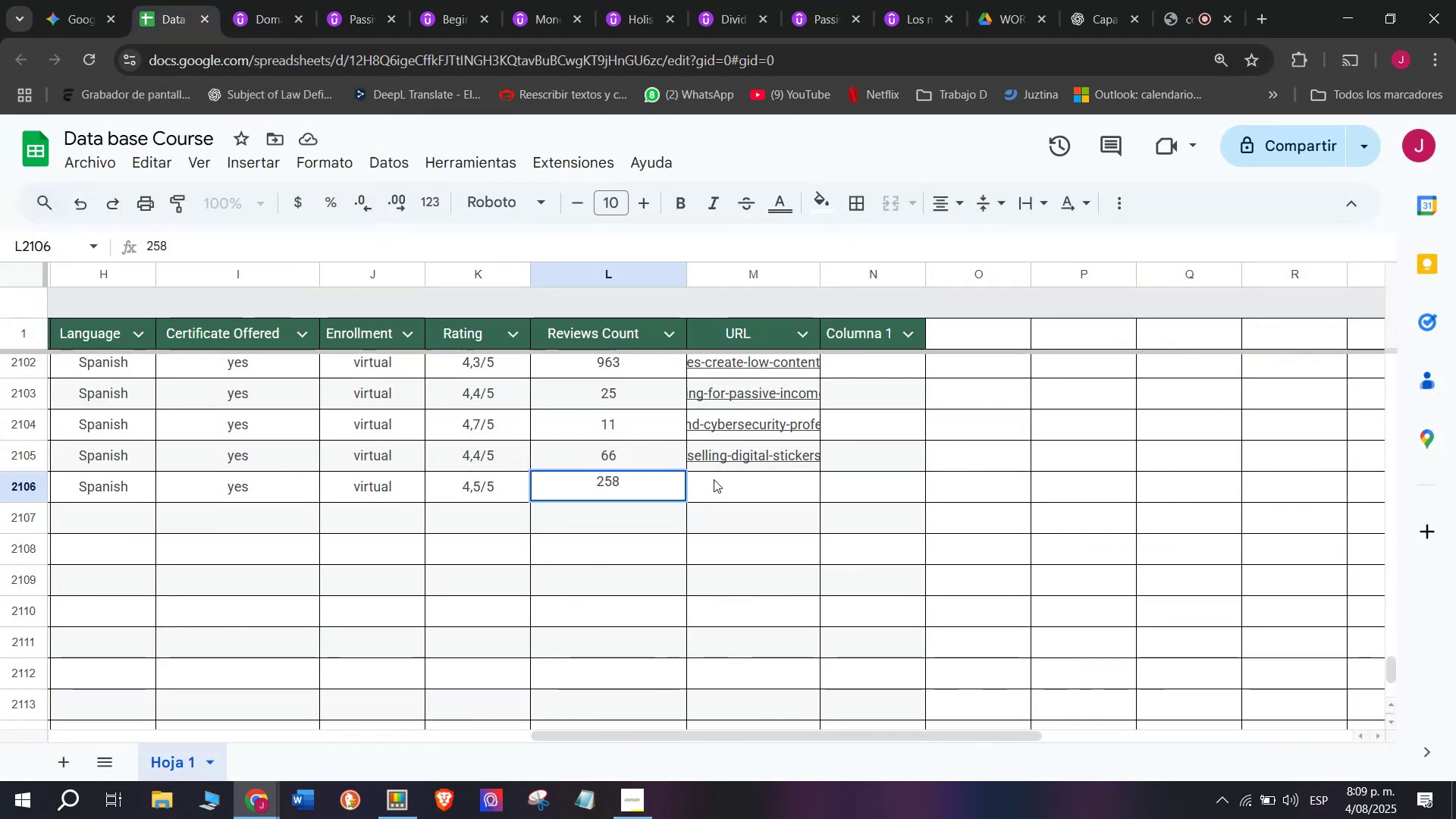 
left_click([731, 490])
 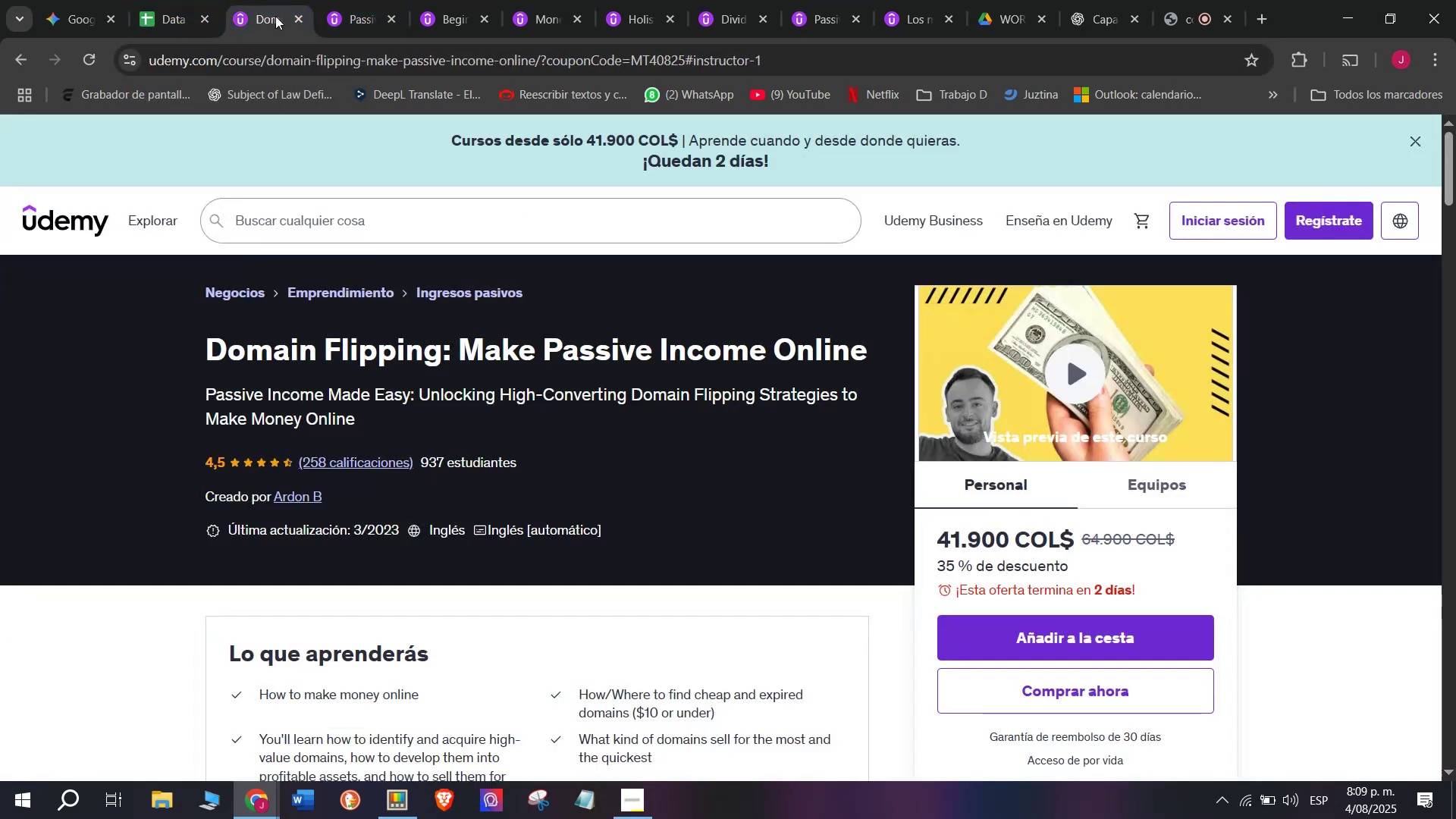 
double_click([299, 64])
 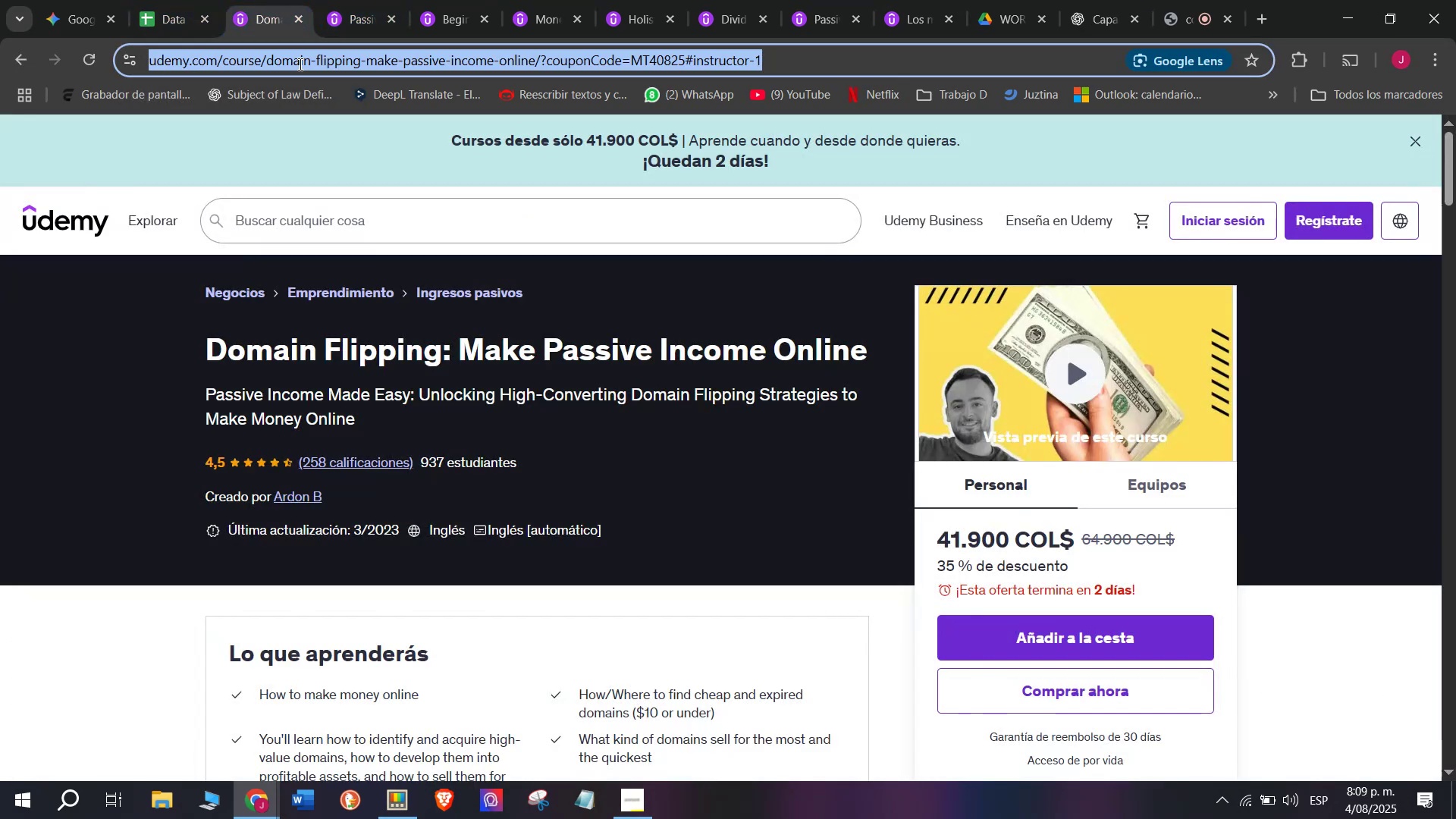 
triple_click([299, 64])
 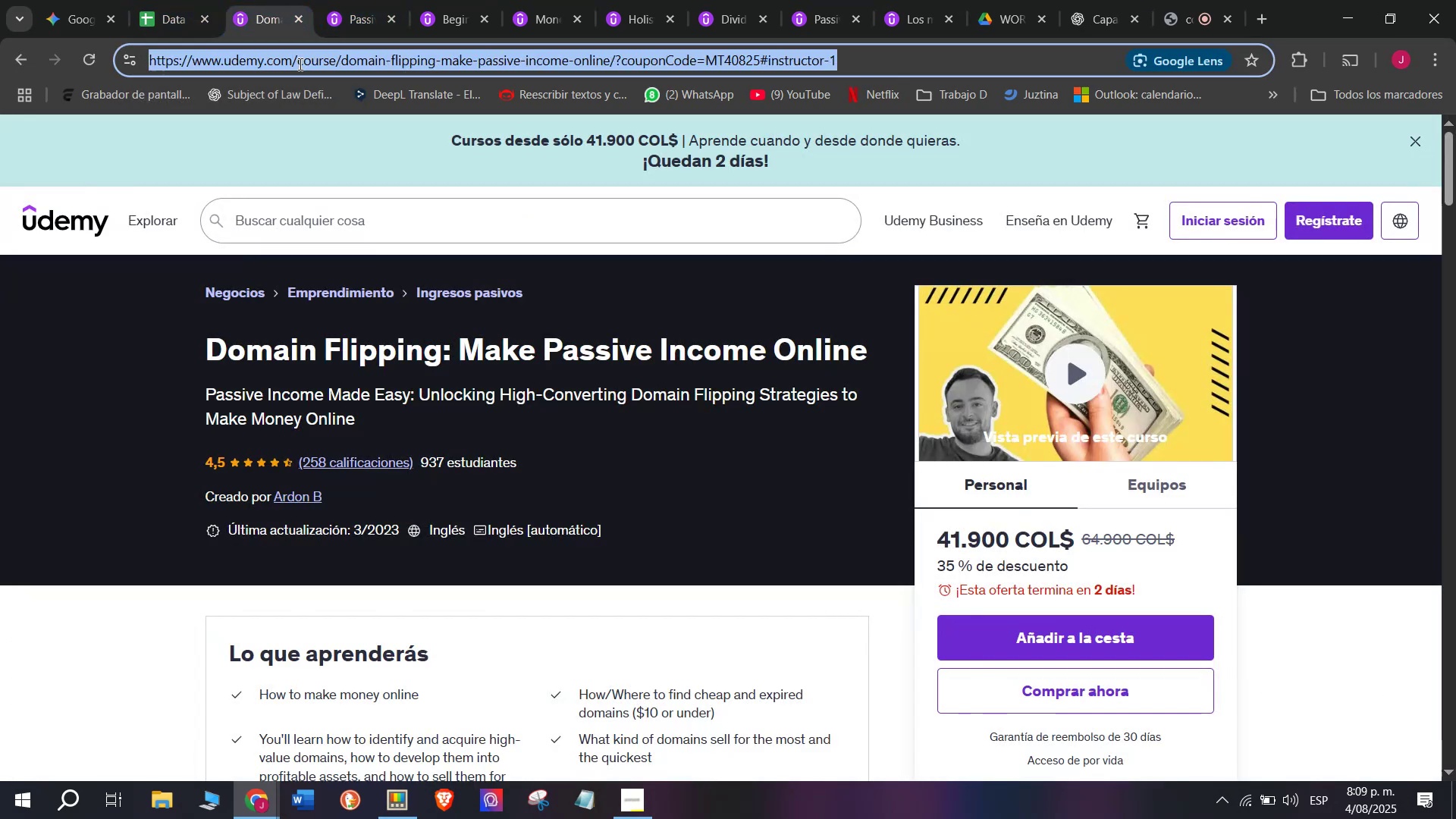 
triple_click([299, 64])
 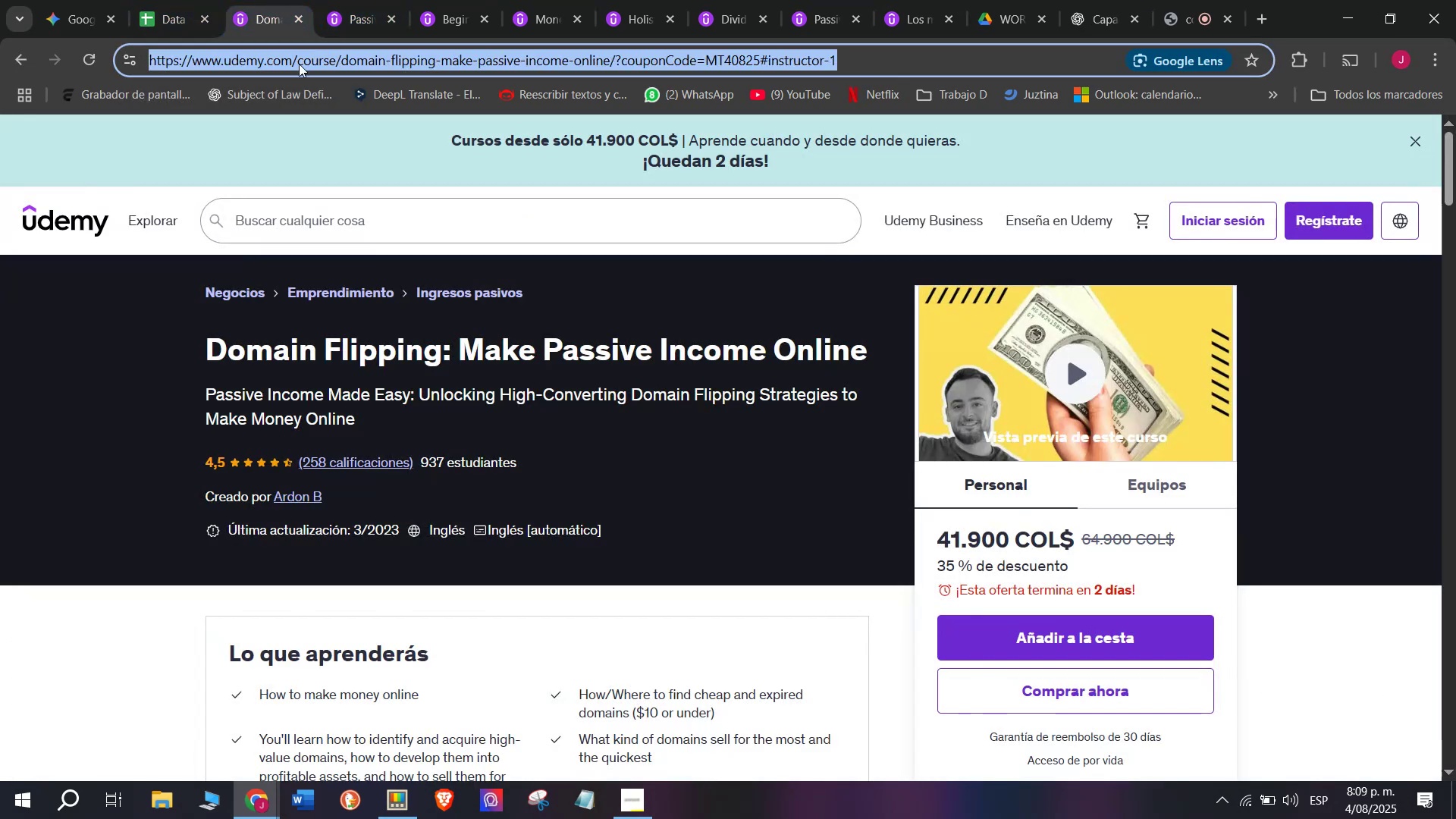 
key(Control+ControlLeft)
 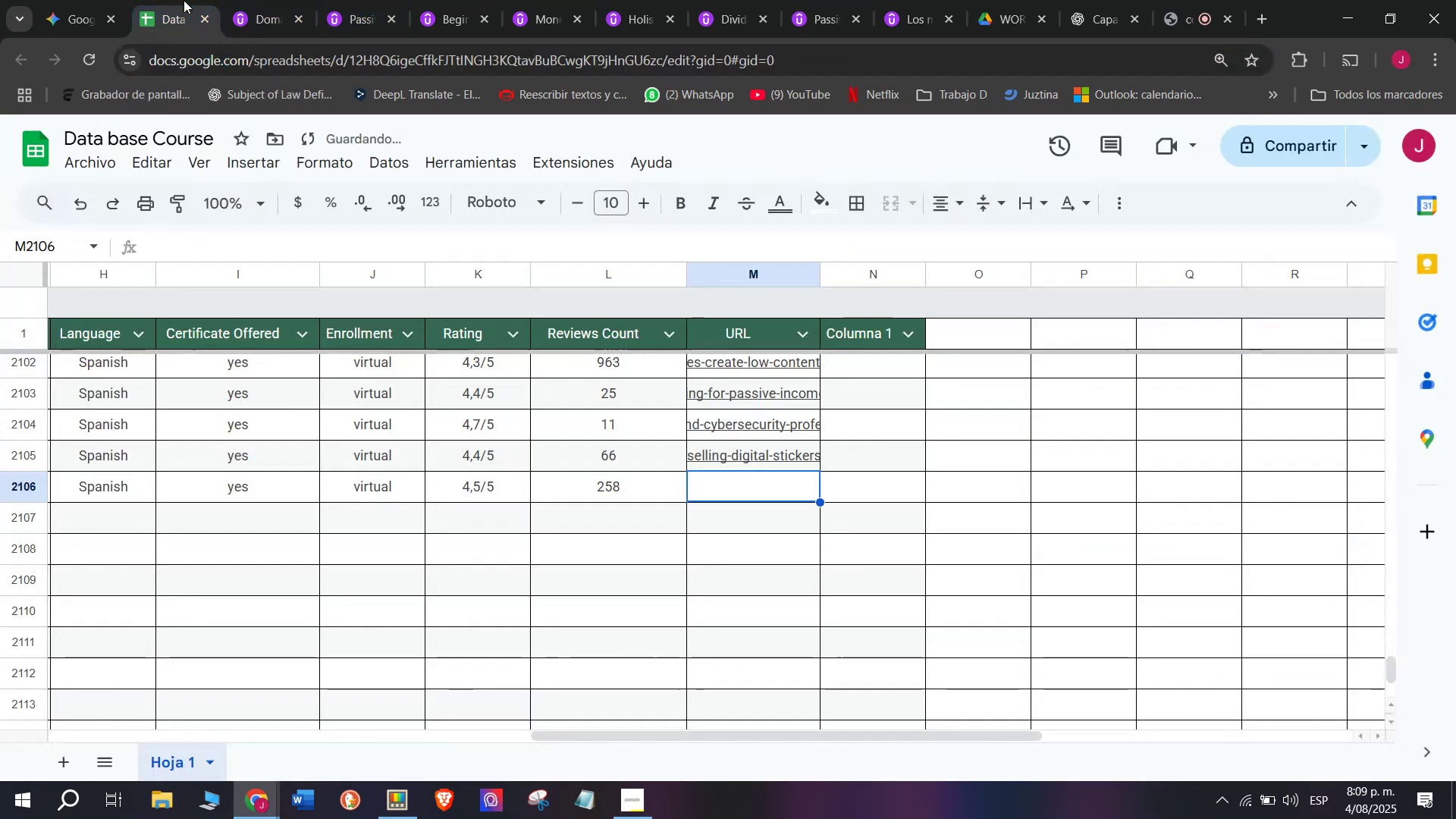 
key(Break)
 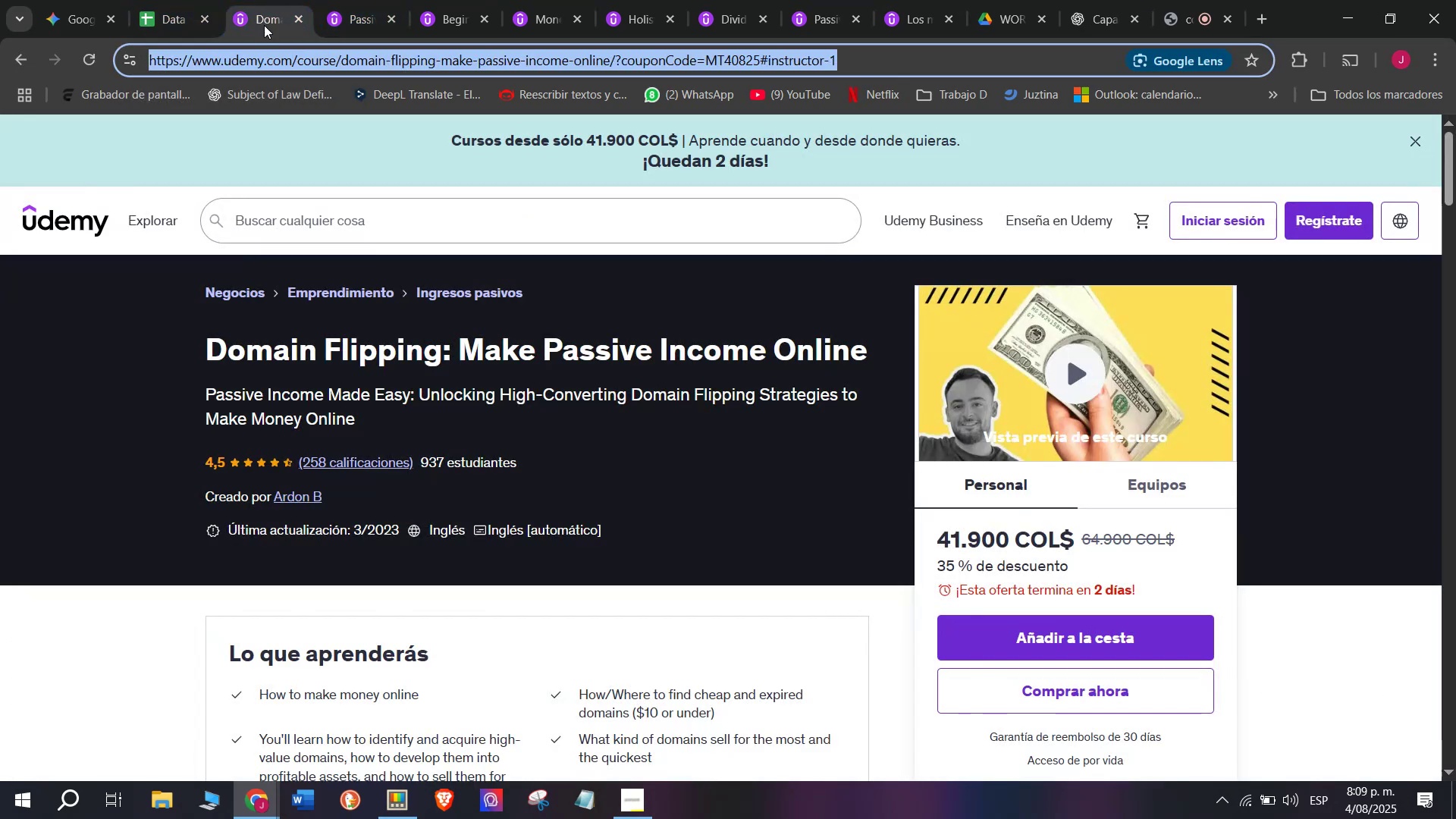 
key(Control+C)
 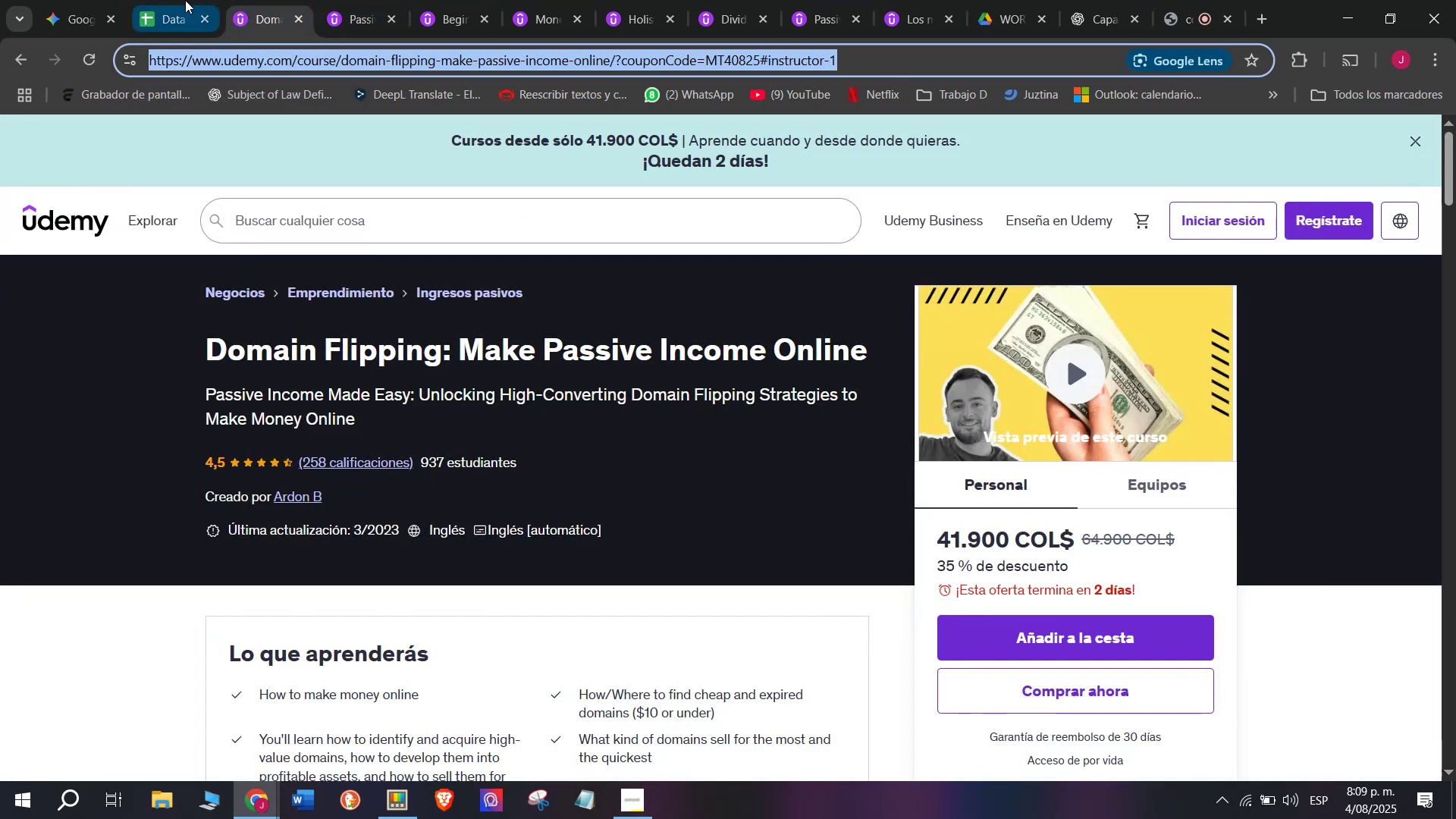 
left_click([184, 0])
 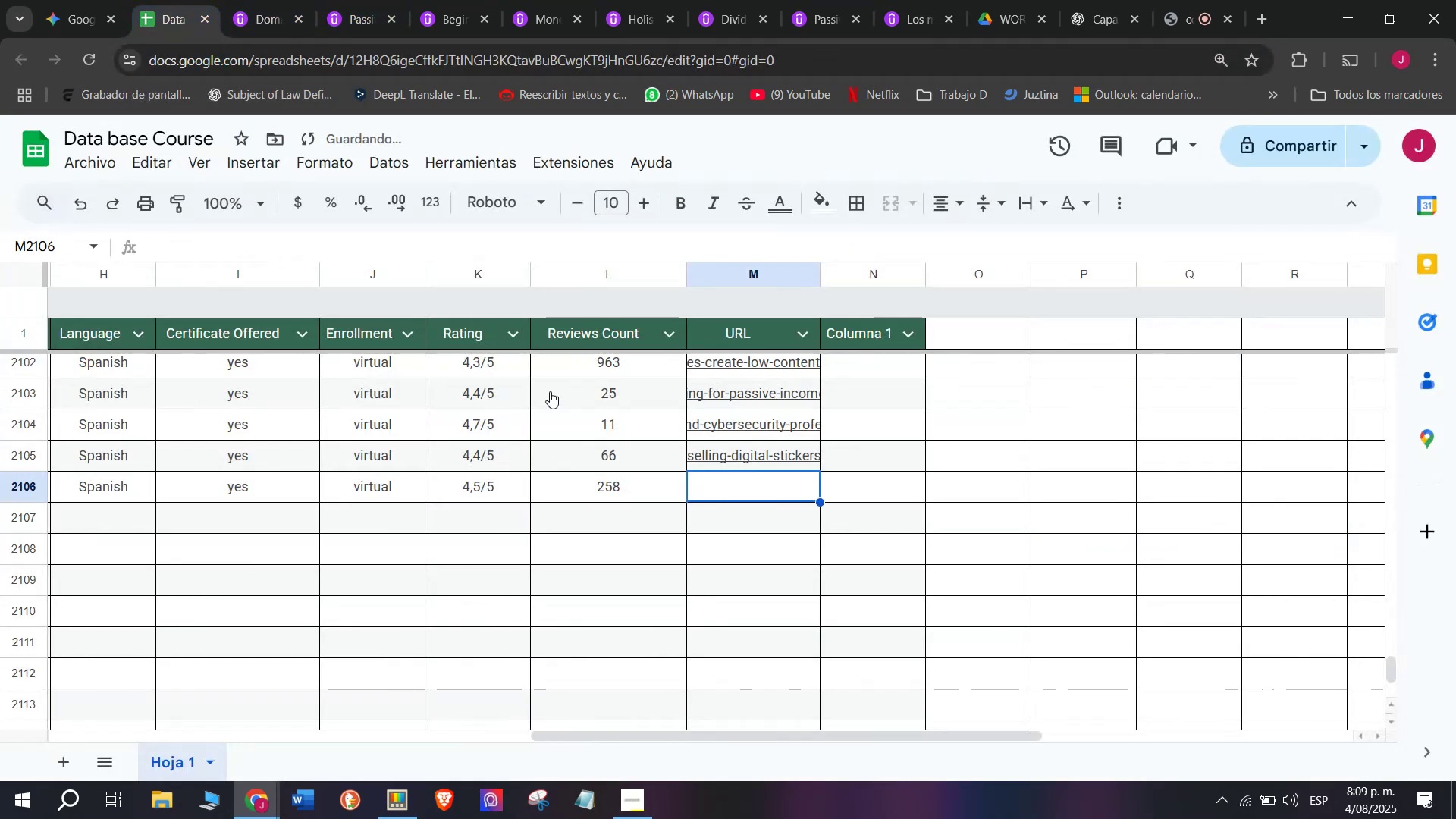 
key(Z)
 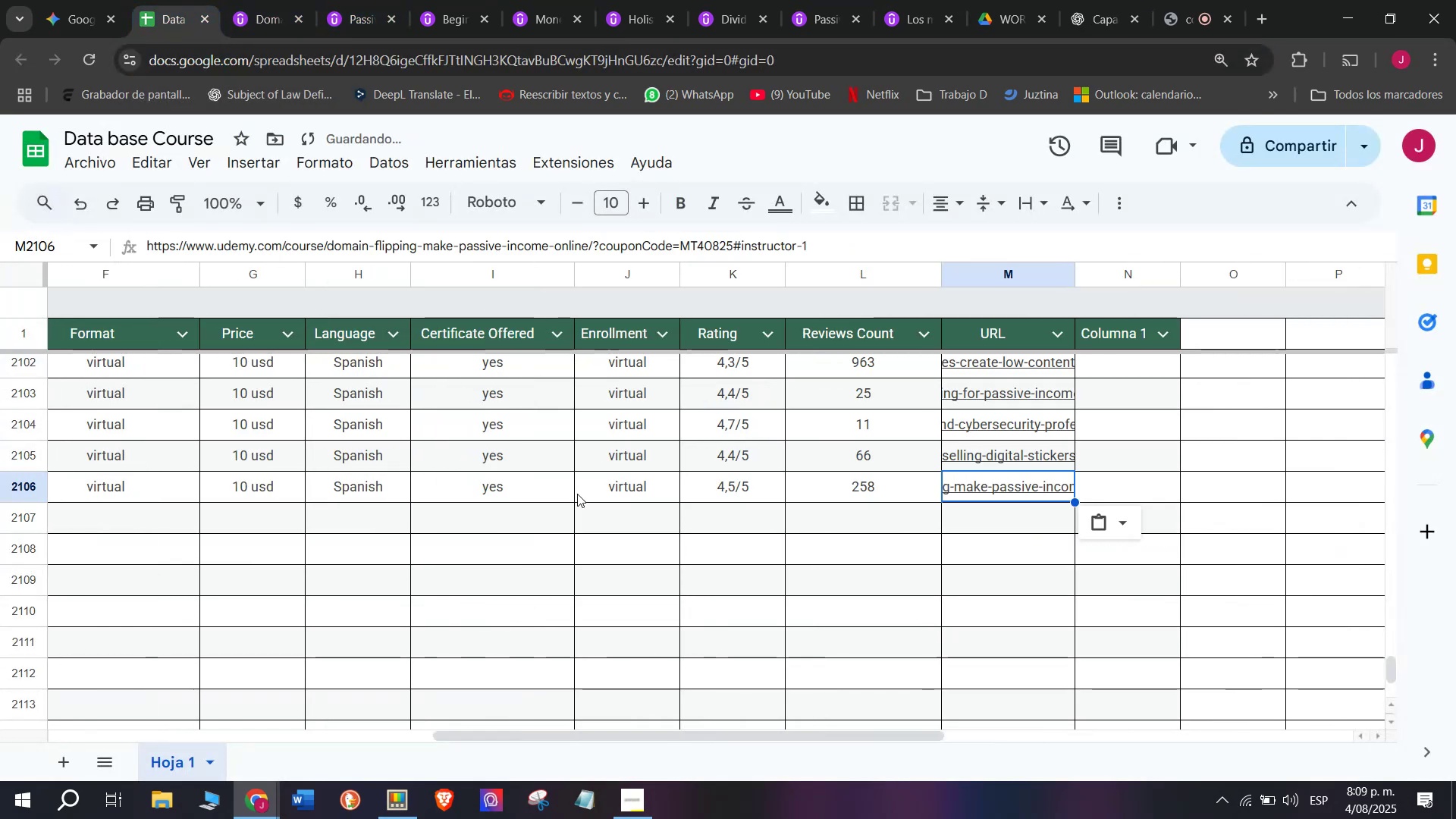 
key(Control+ControlLeft)
 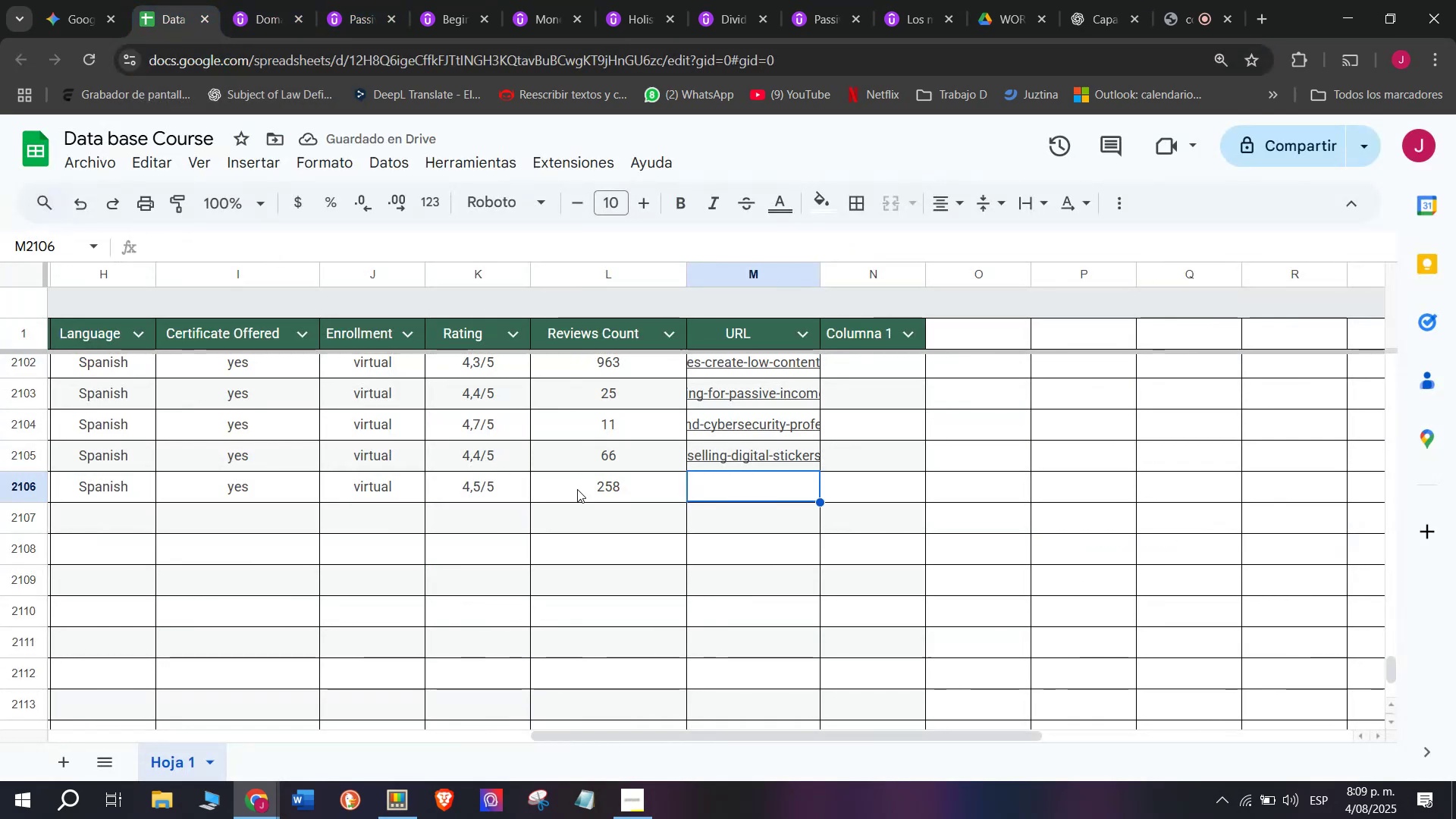 
key(Control+V)
 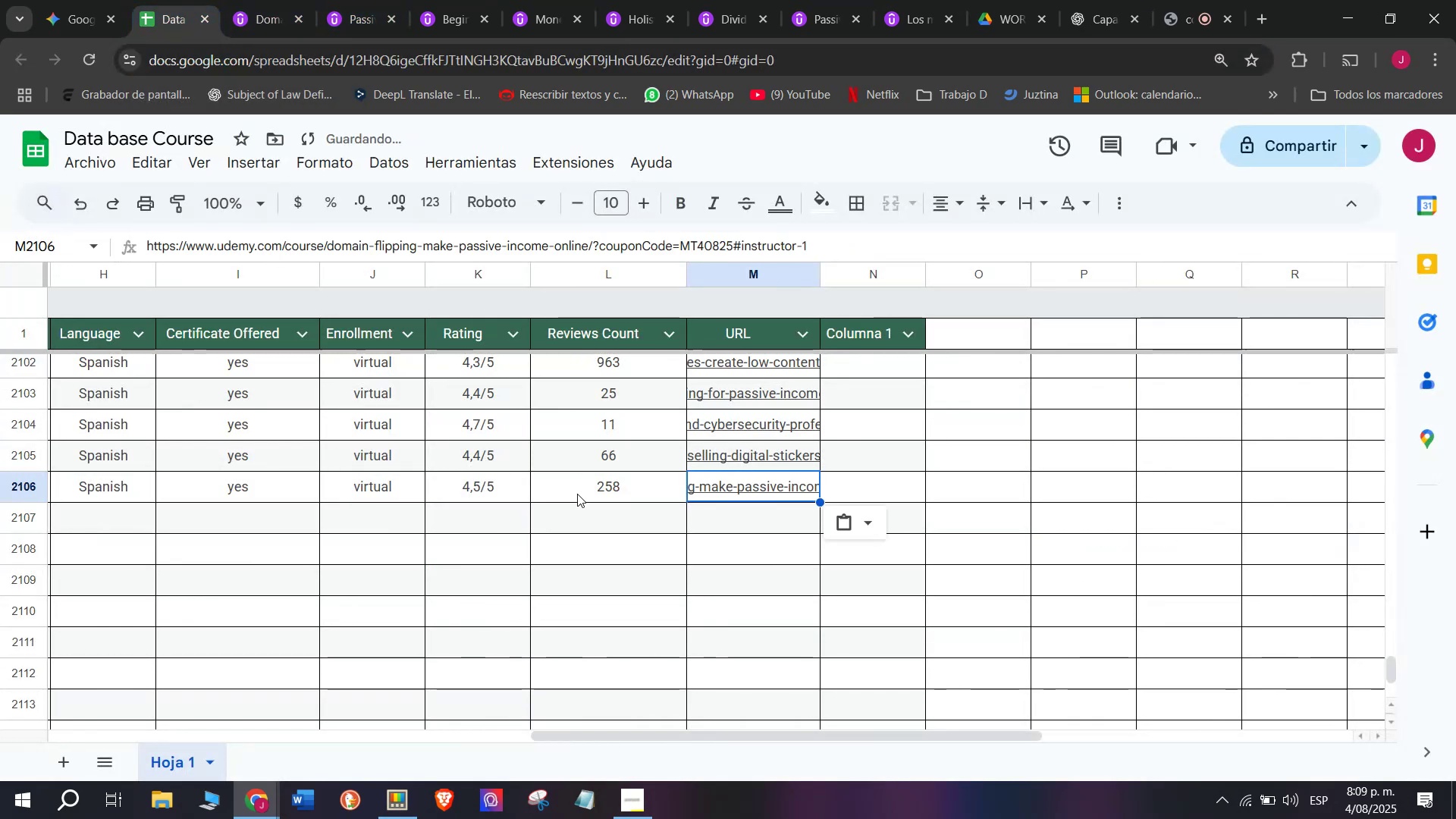 
scroll: coordinate [200, 482], scroll_direction: up, amount: 7.0
 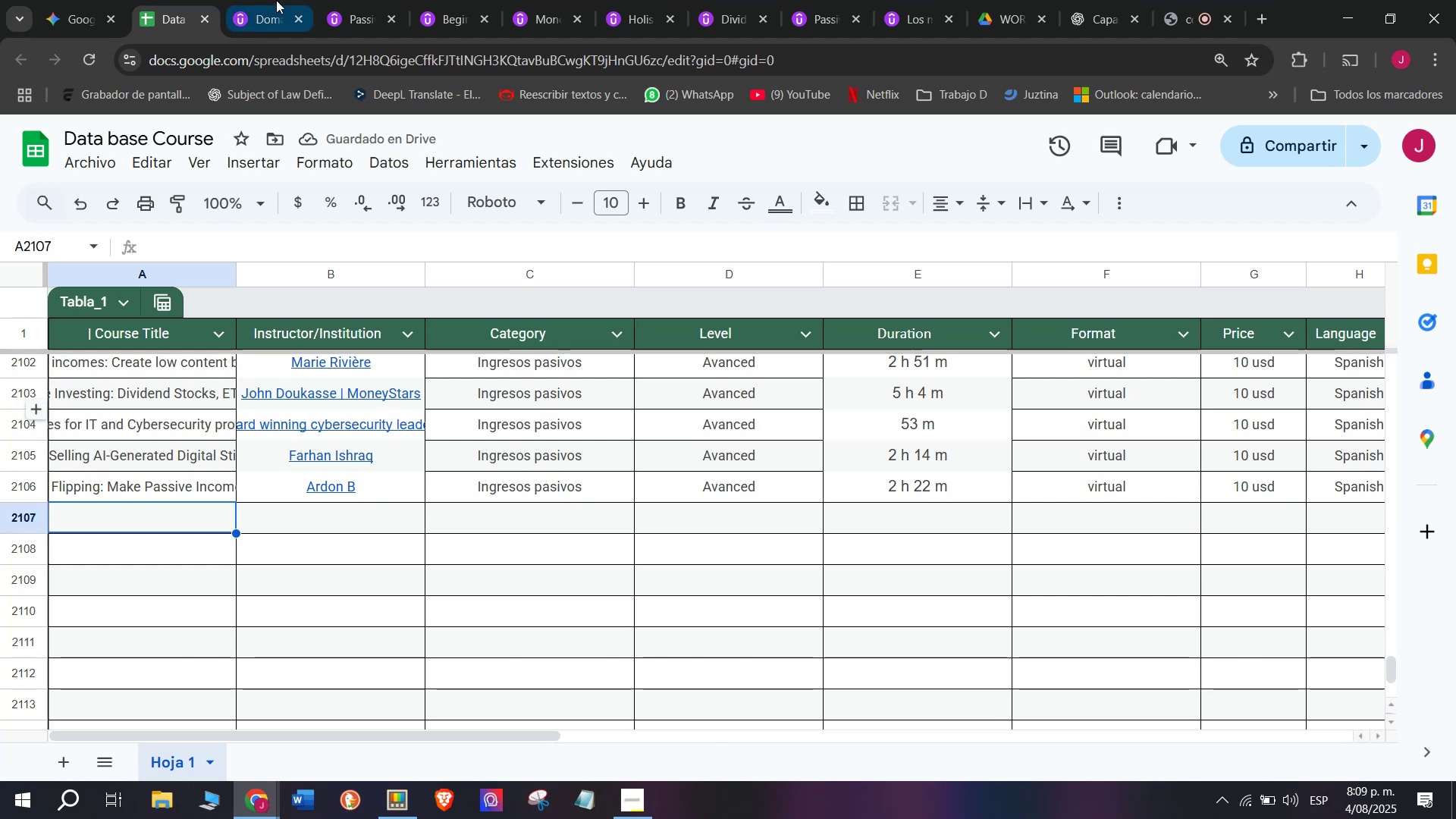 
left_click([276, 0])
 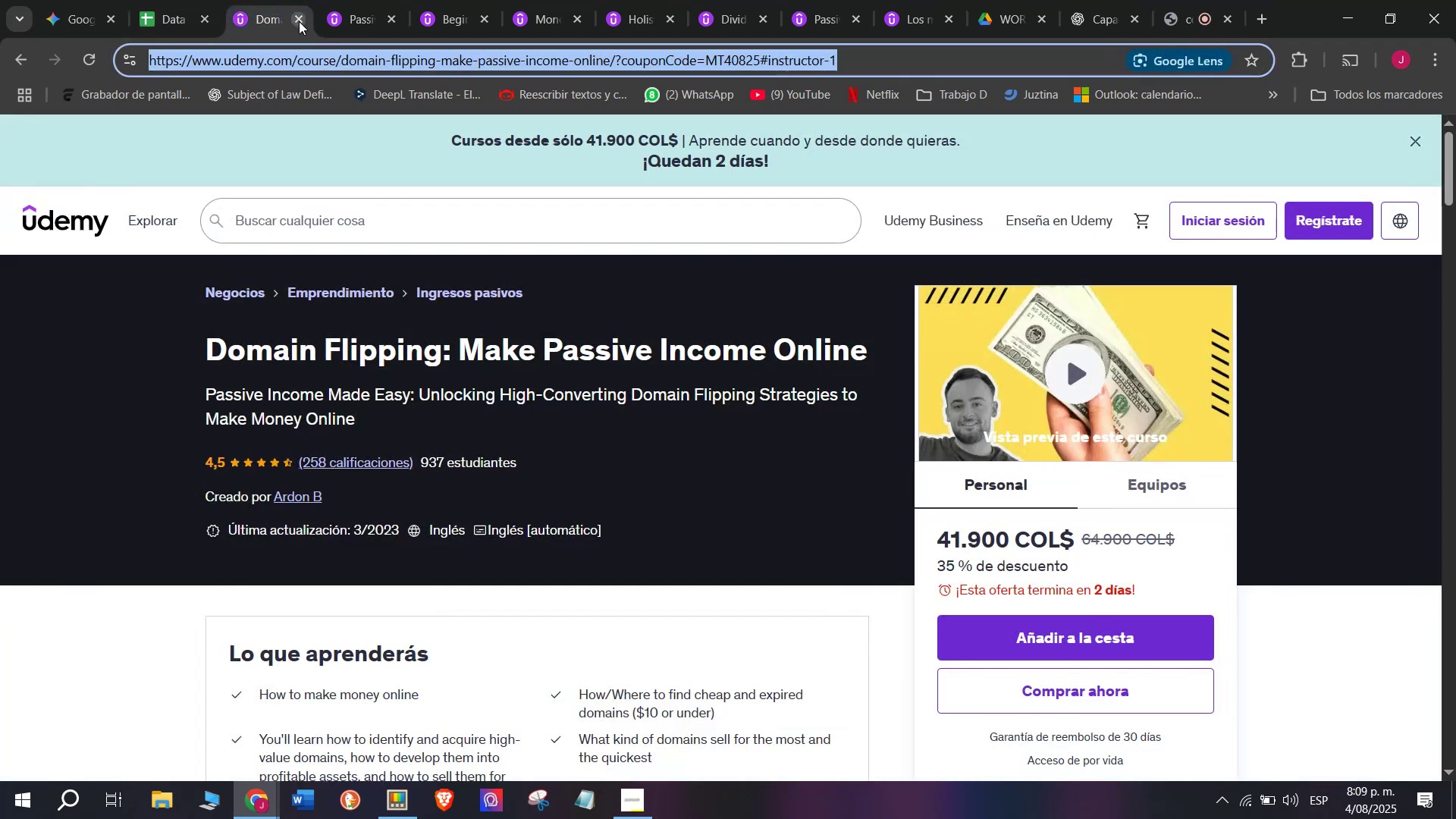 
double_click([299, 21])
 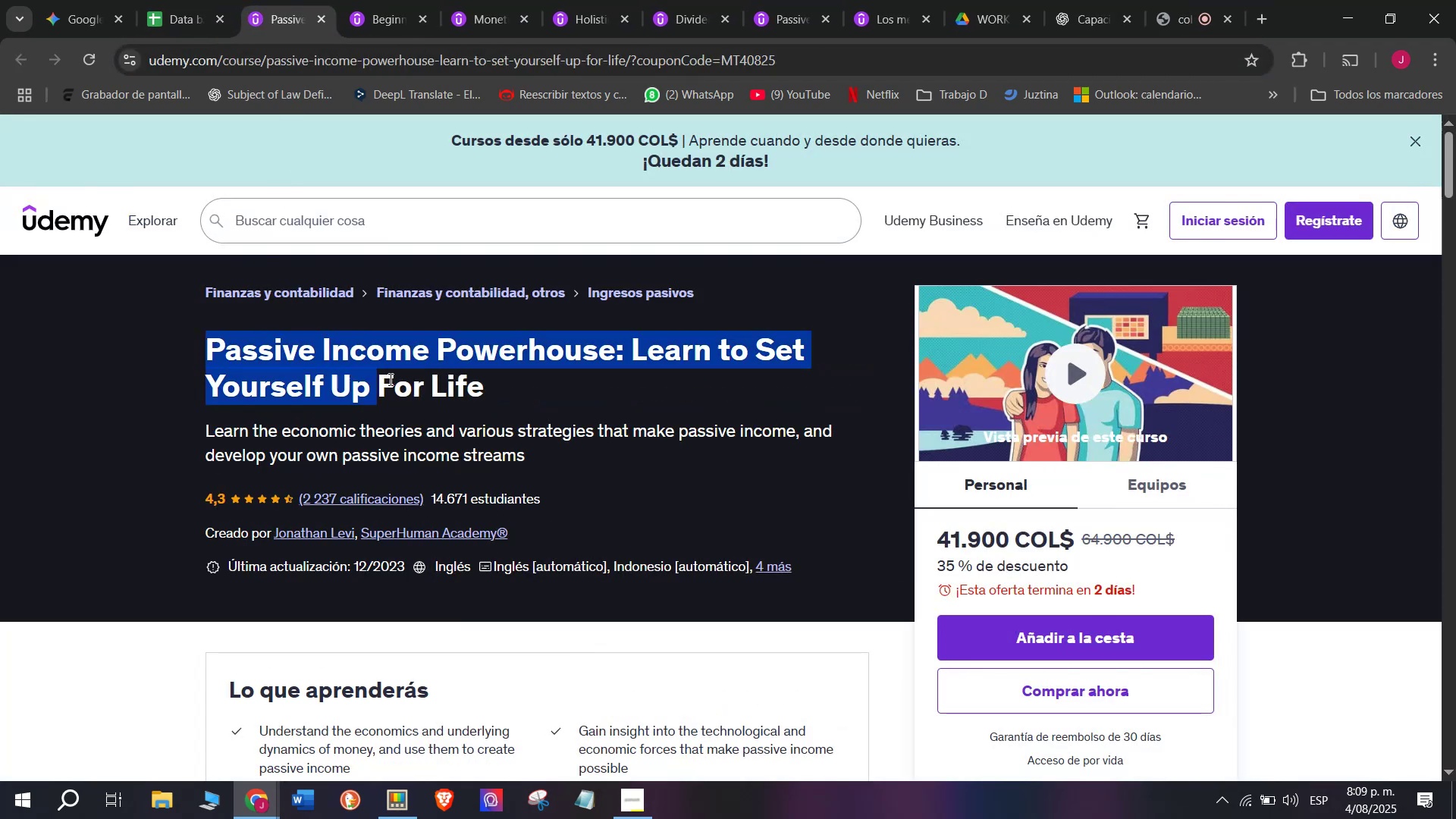 
key(Break)
 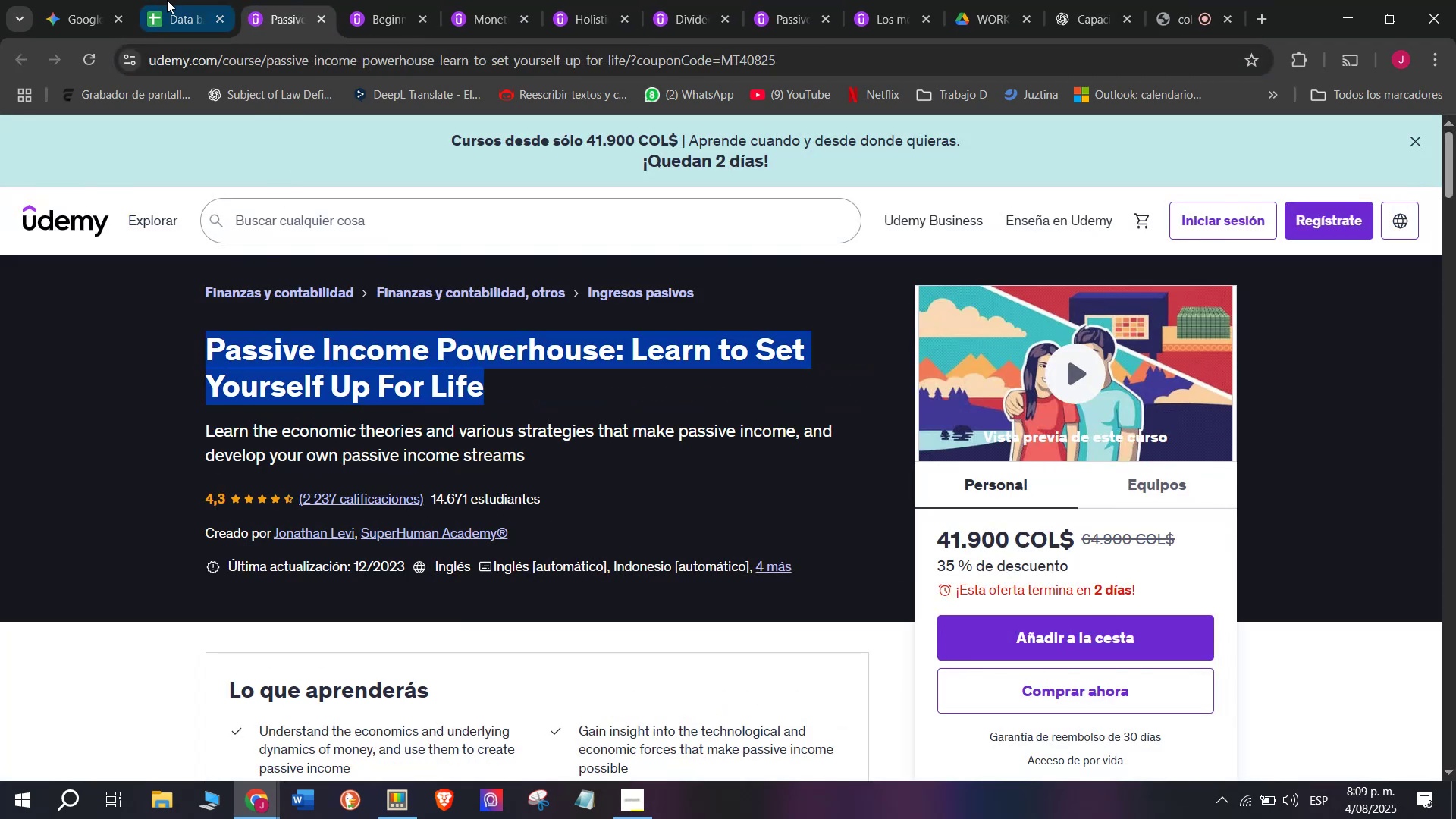 
key(Control+ControlLeft)
 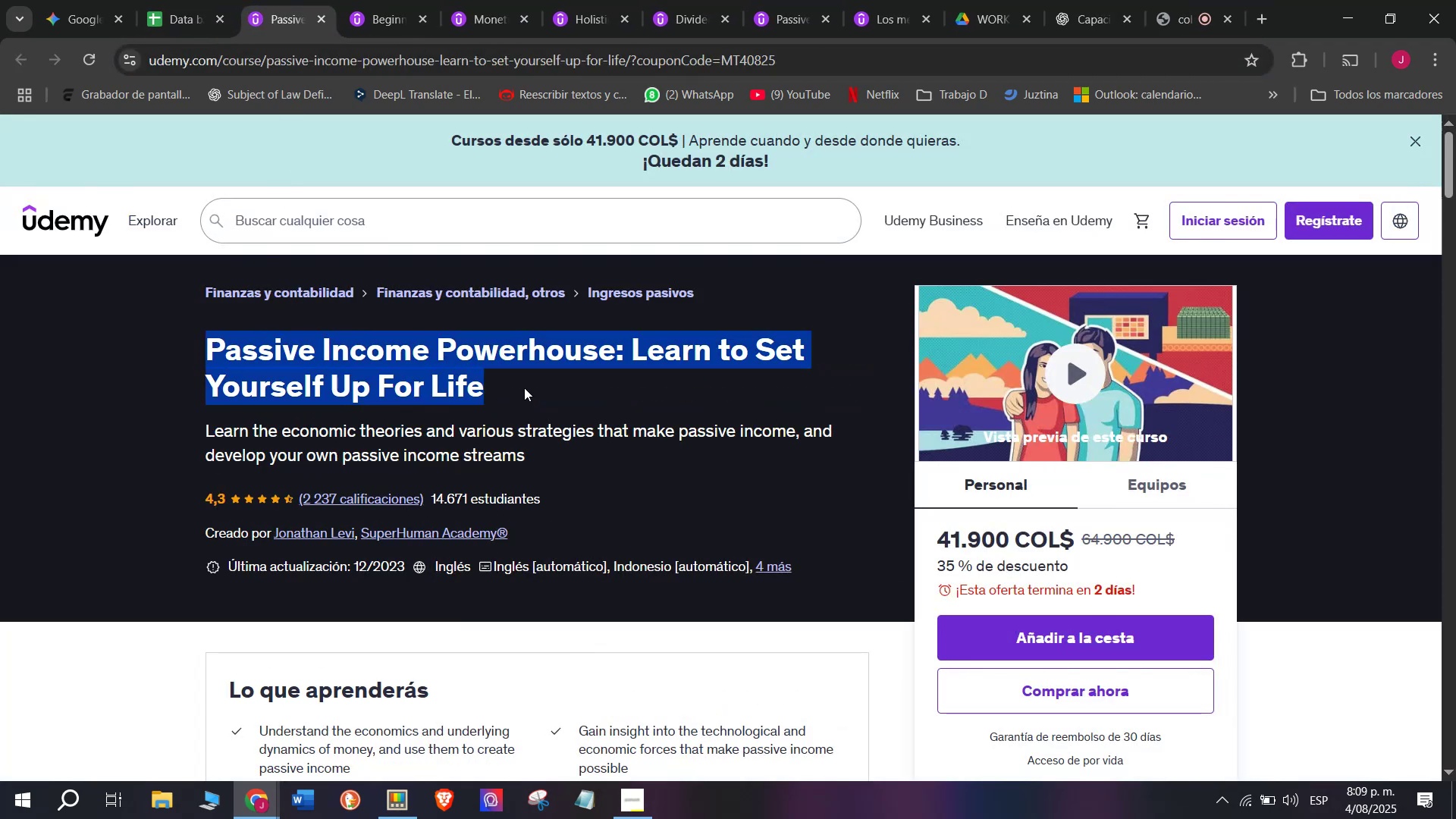 
key(Control+C)
 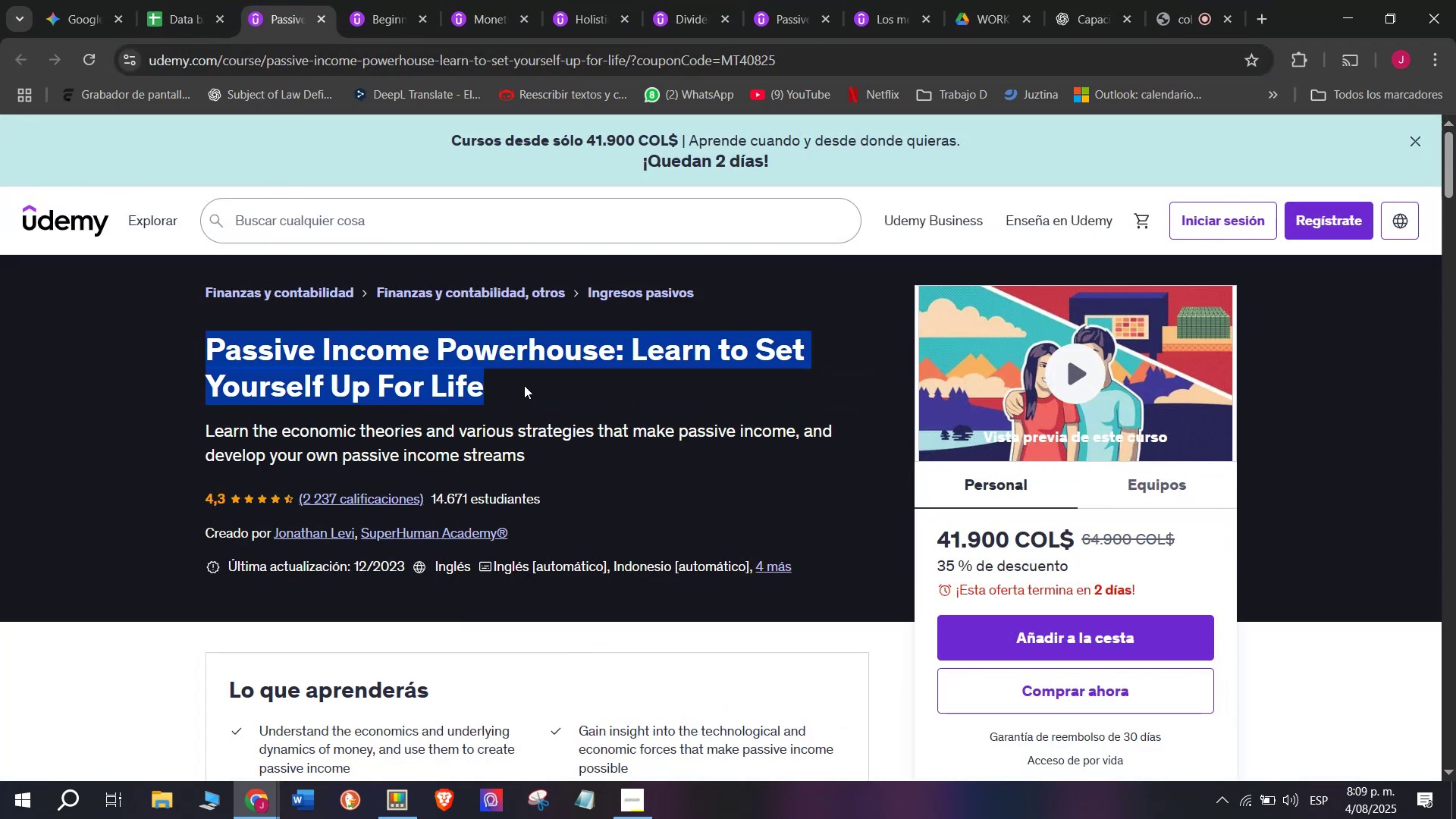 
key(Break)
 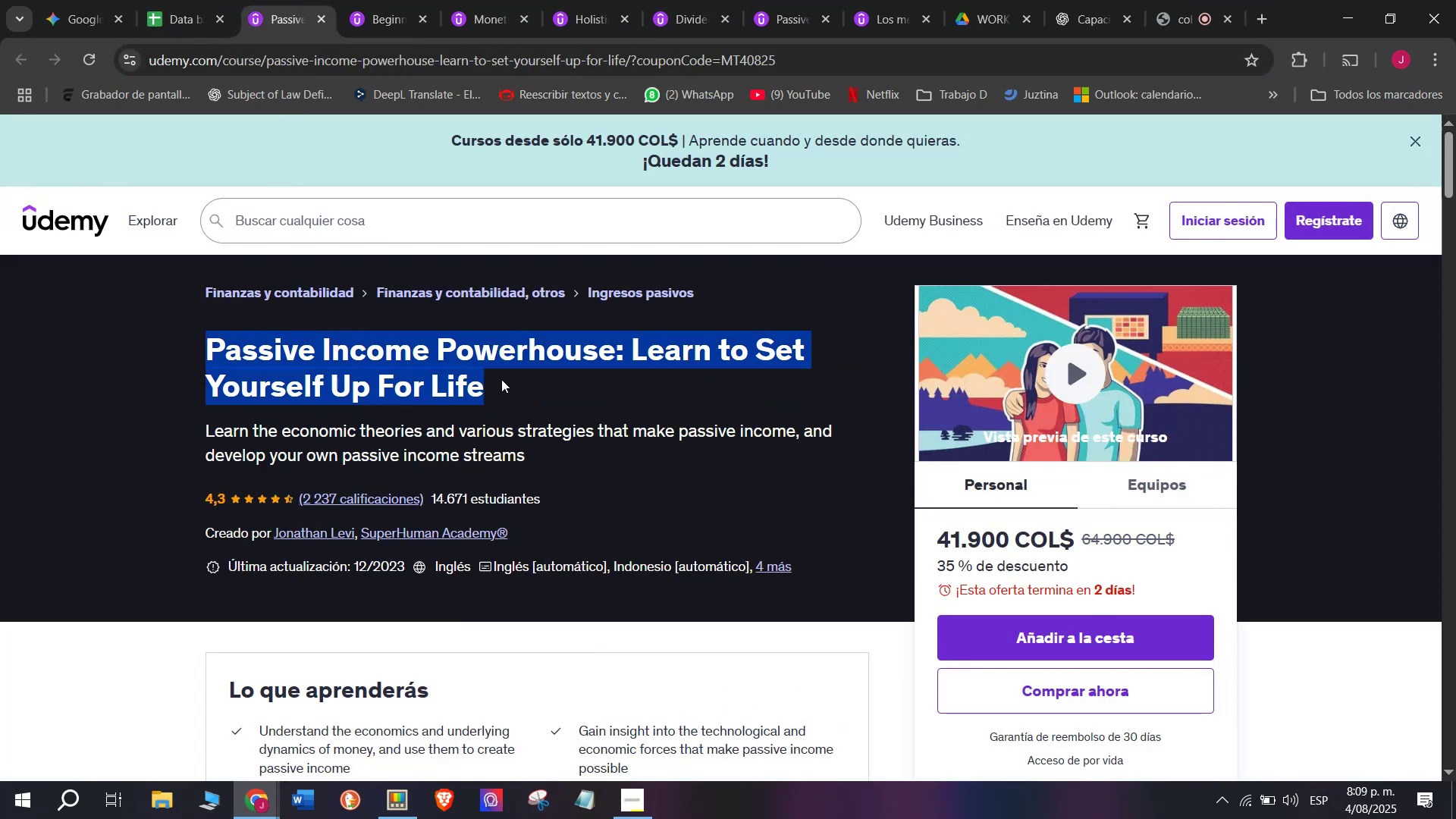 
key(Control+ControlLeft)
 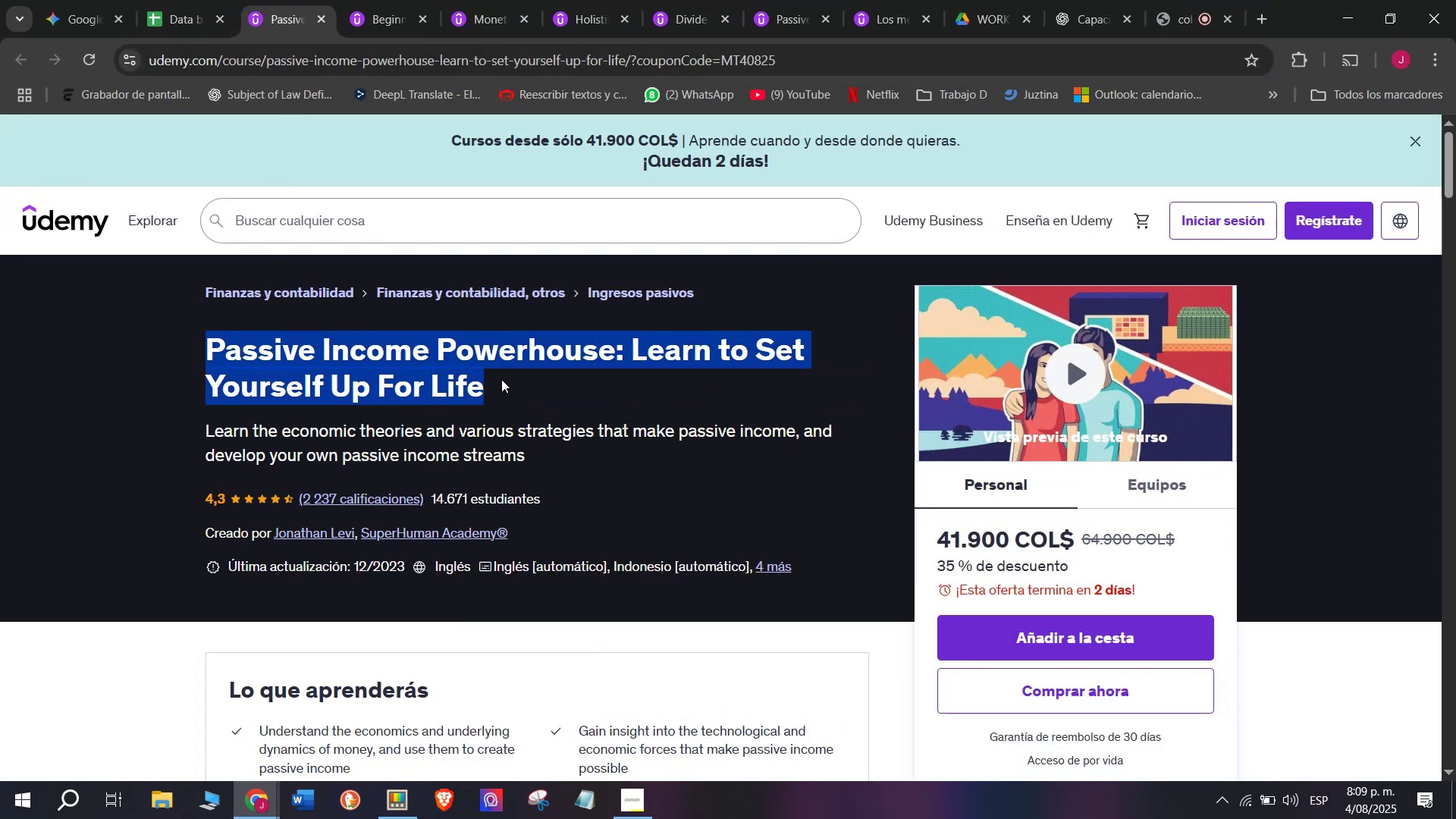 
key(Control+C)
 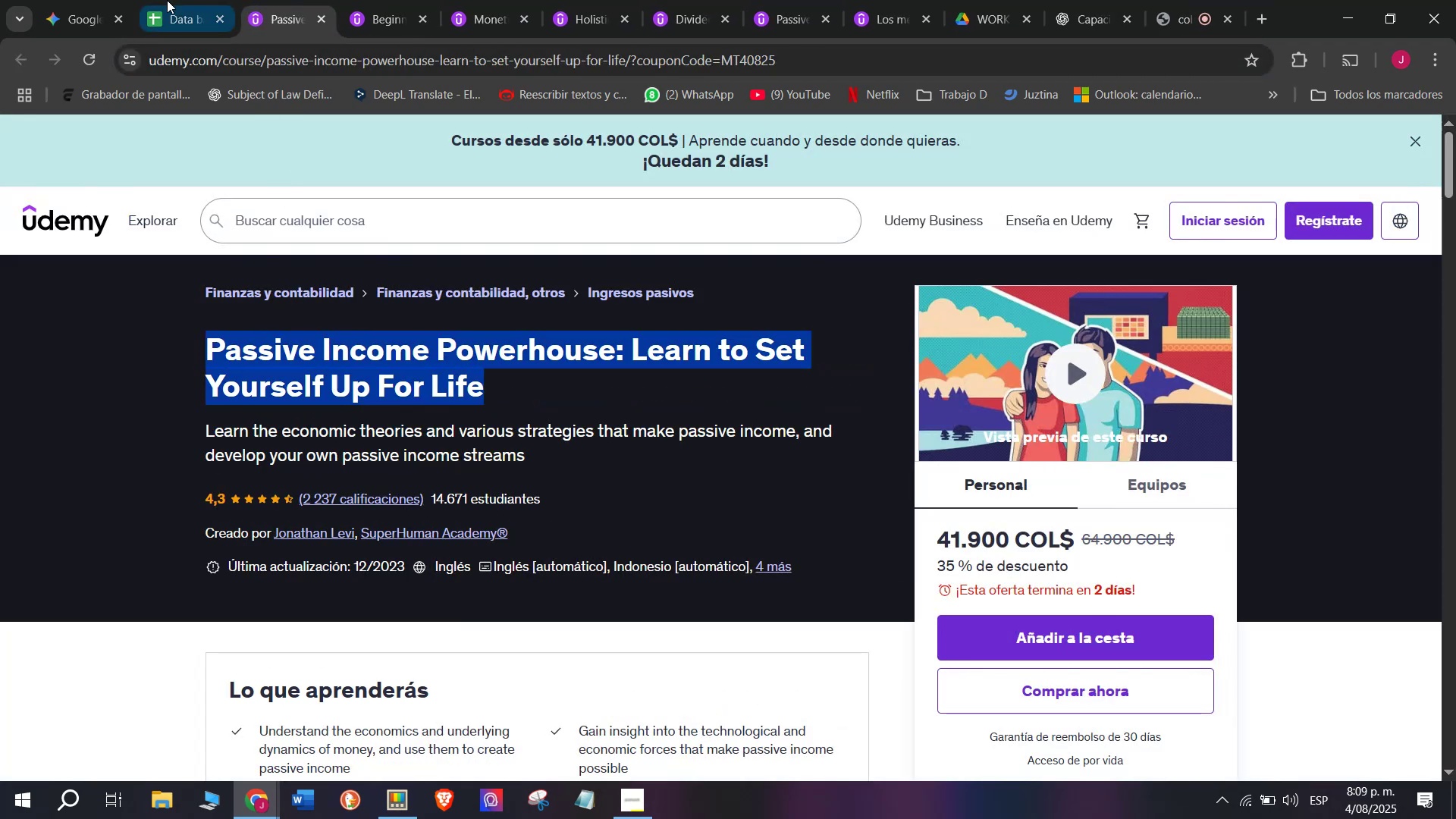 
left_click([167, 0])
 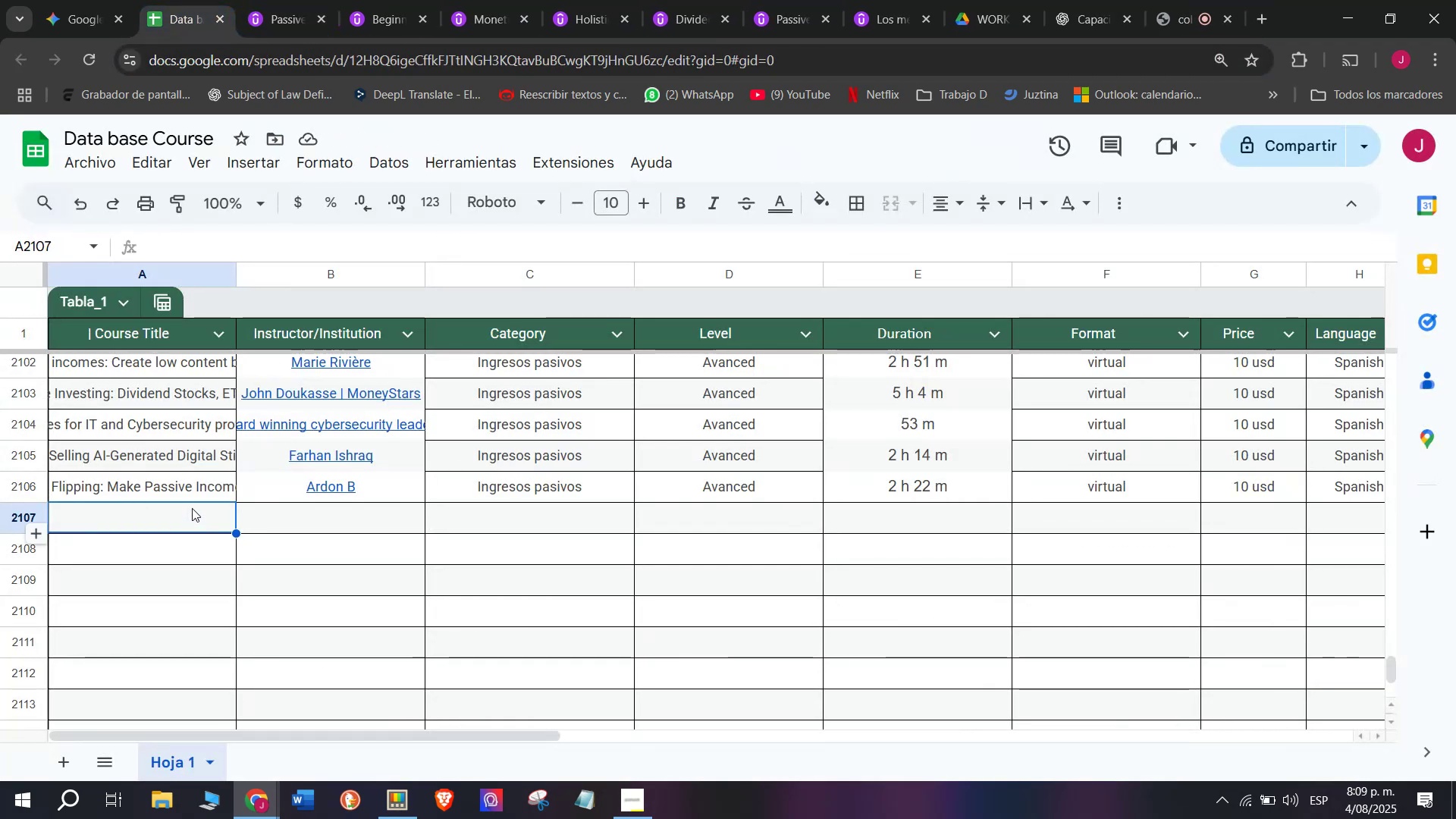 
double_click([192, 508])
 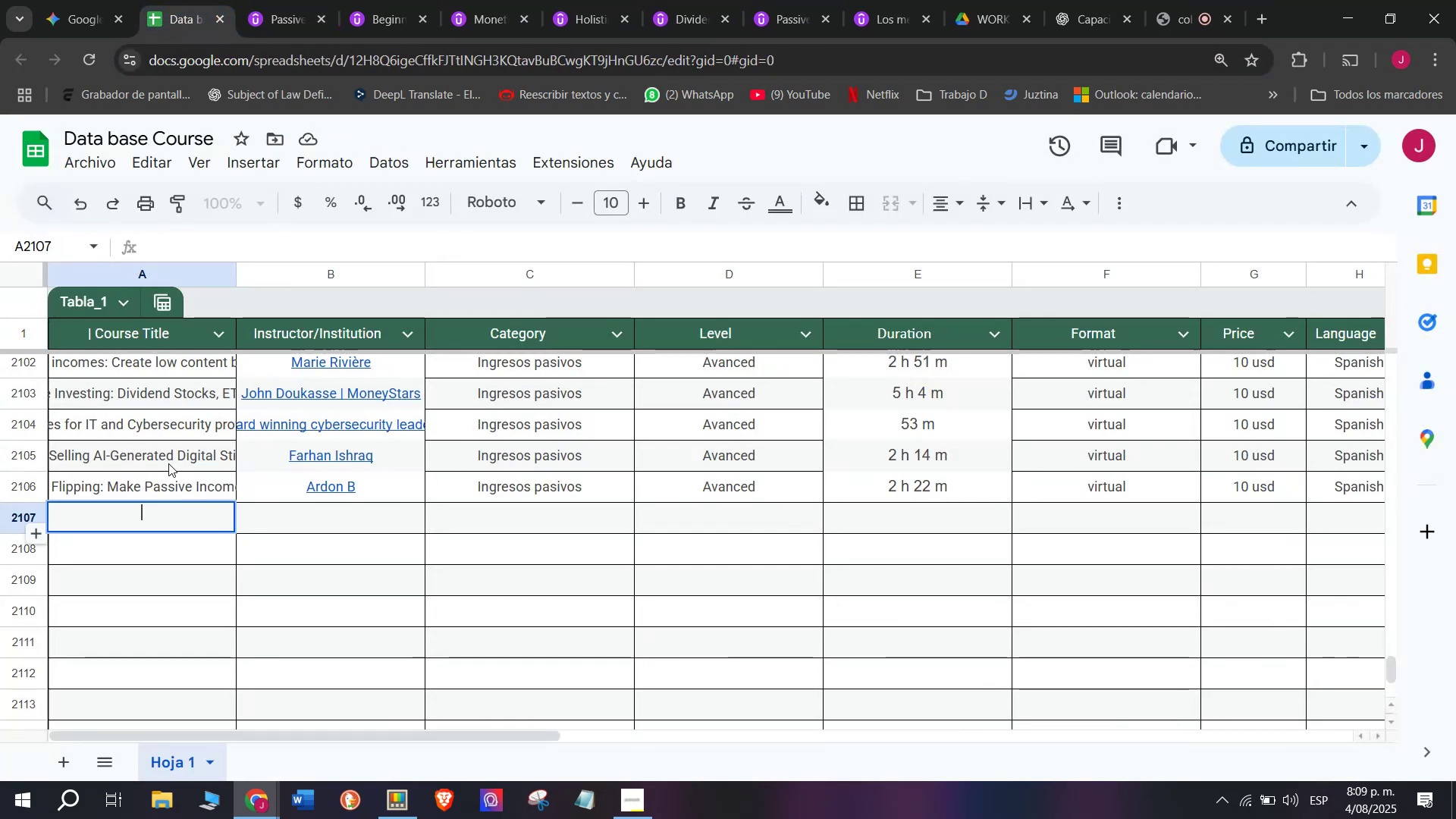 
key(Z)
 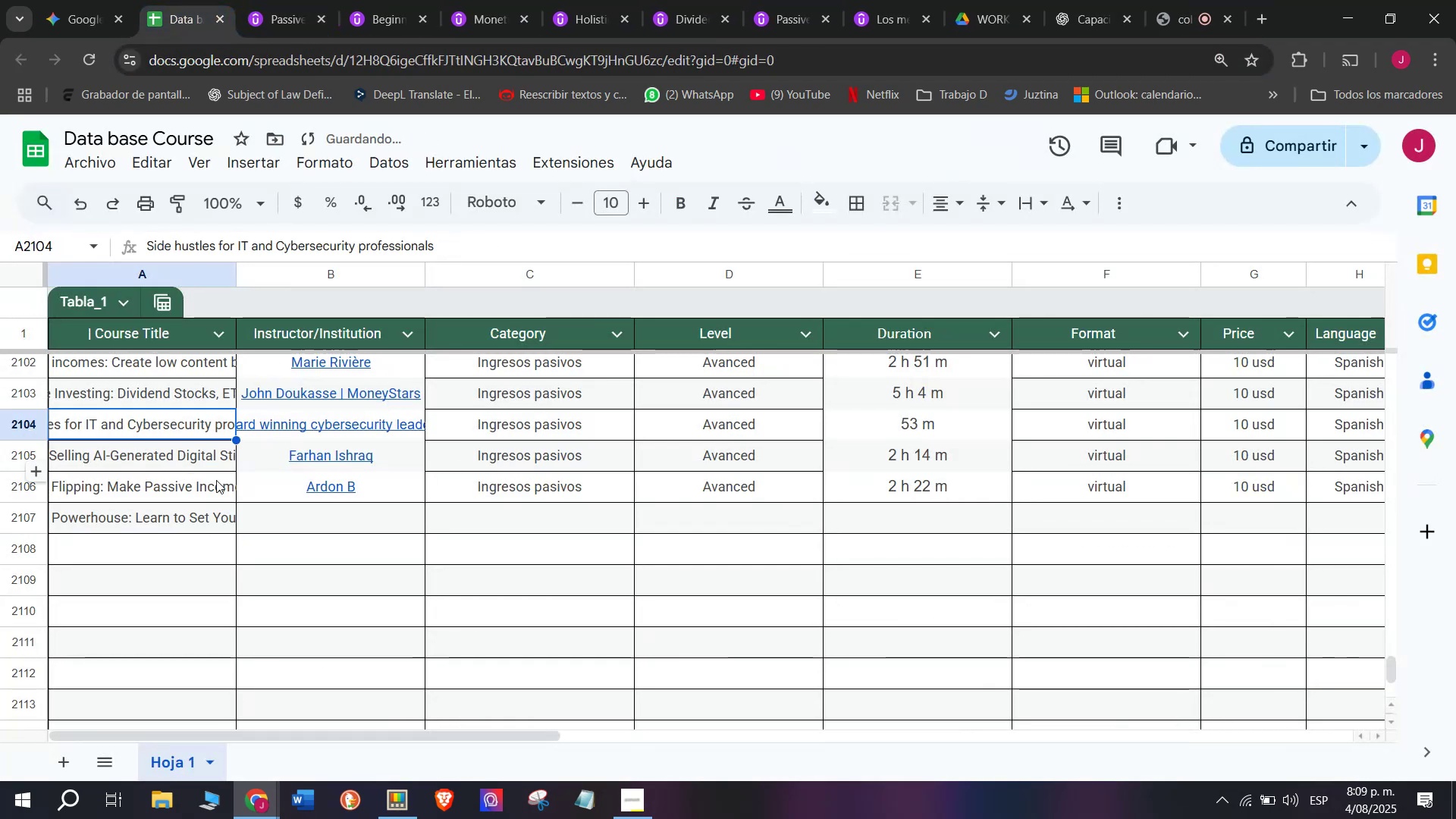 
key(Control+V)
 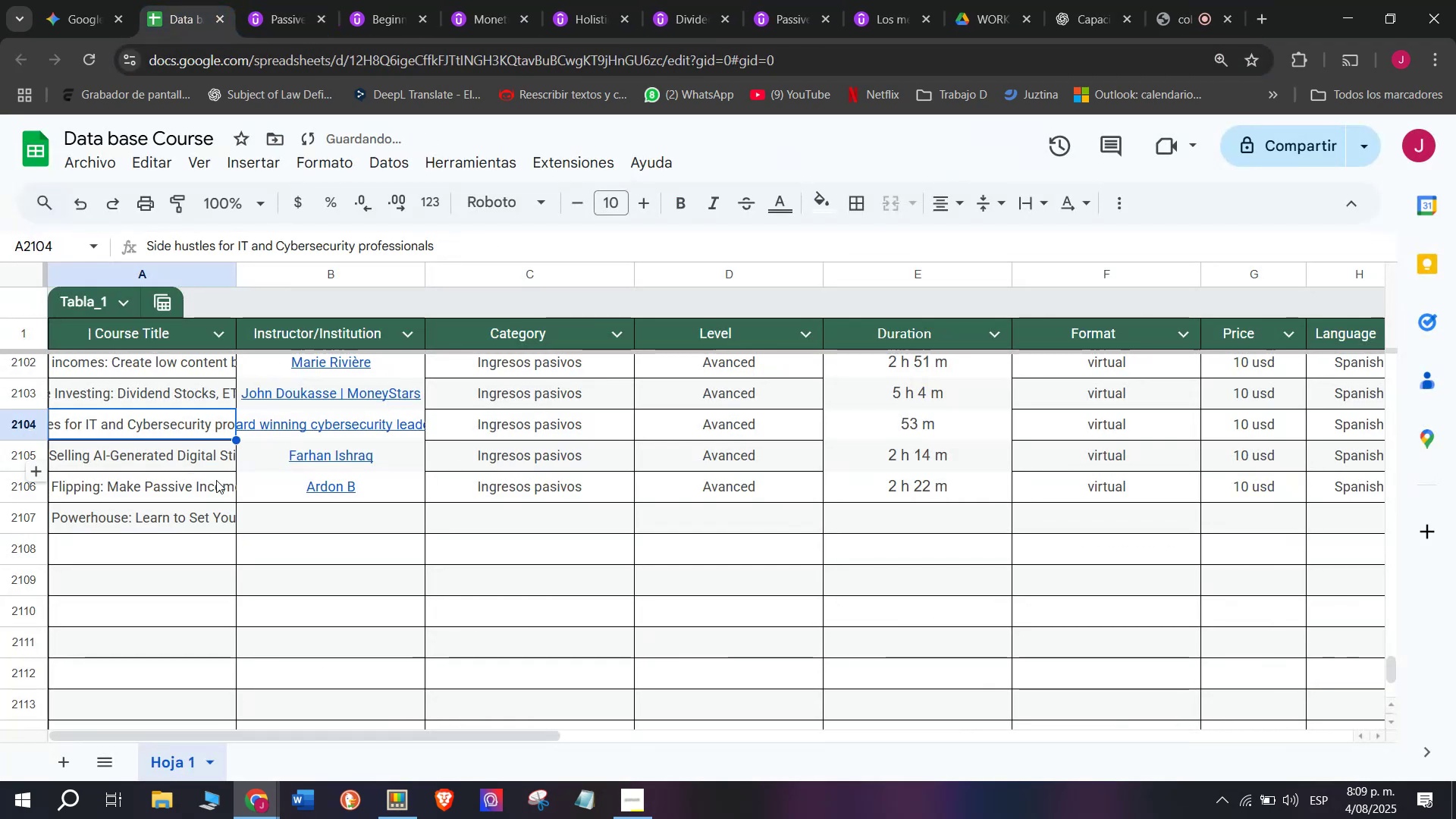 
key(Control+ControlLeft)
 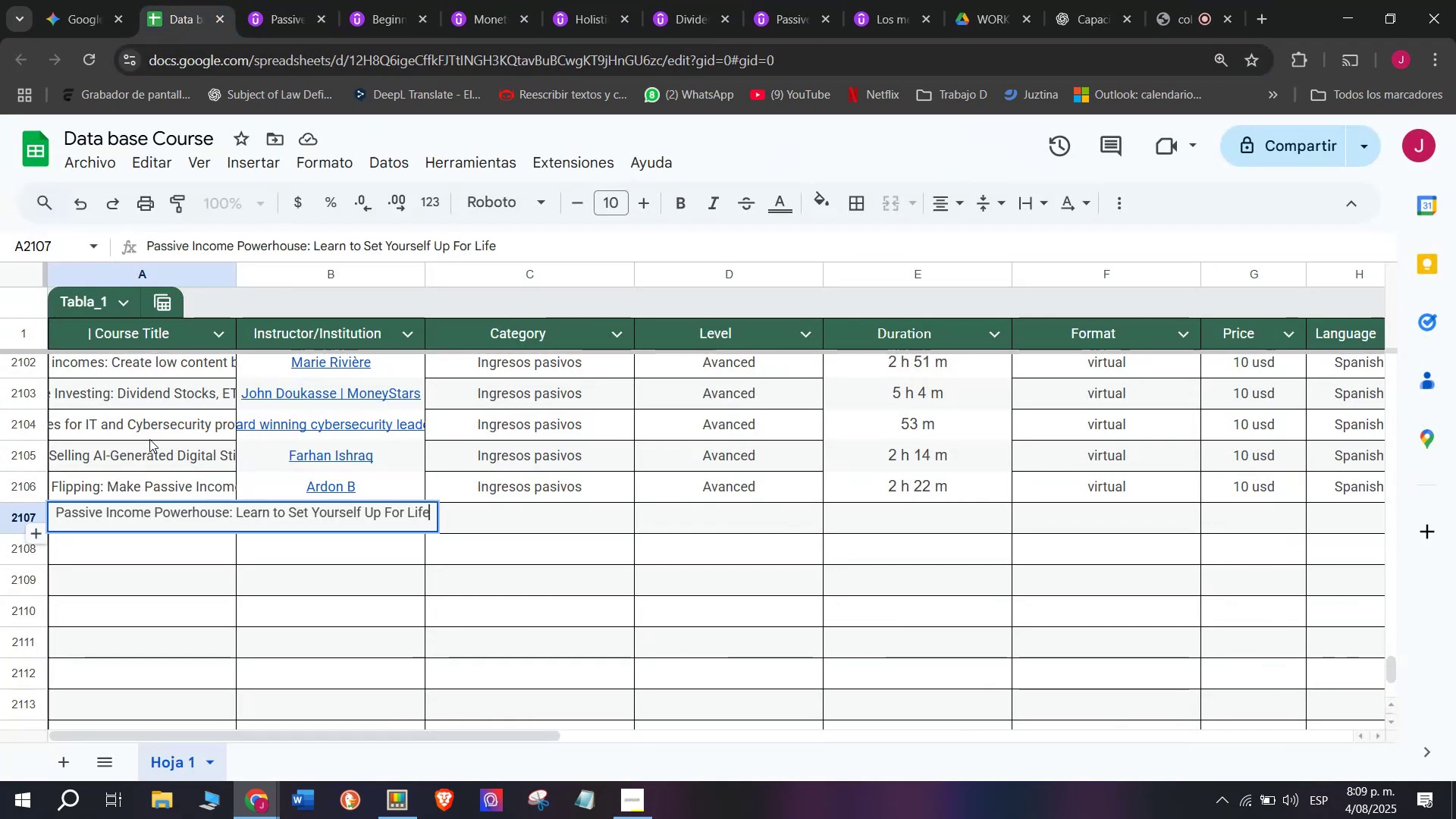 
triple_click([149, 439])
 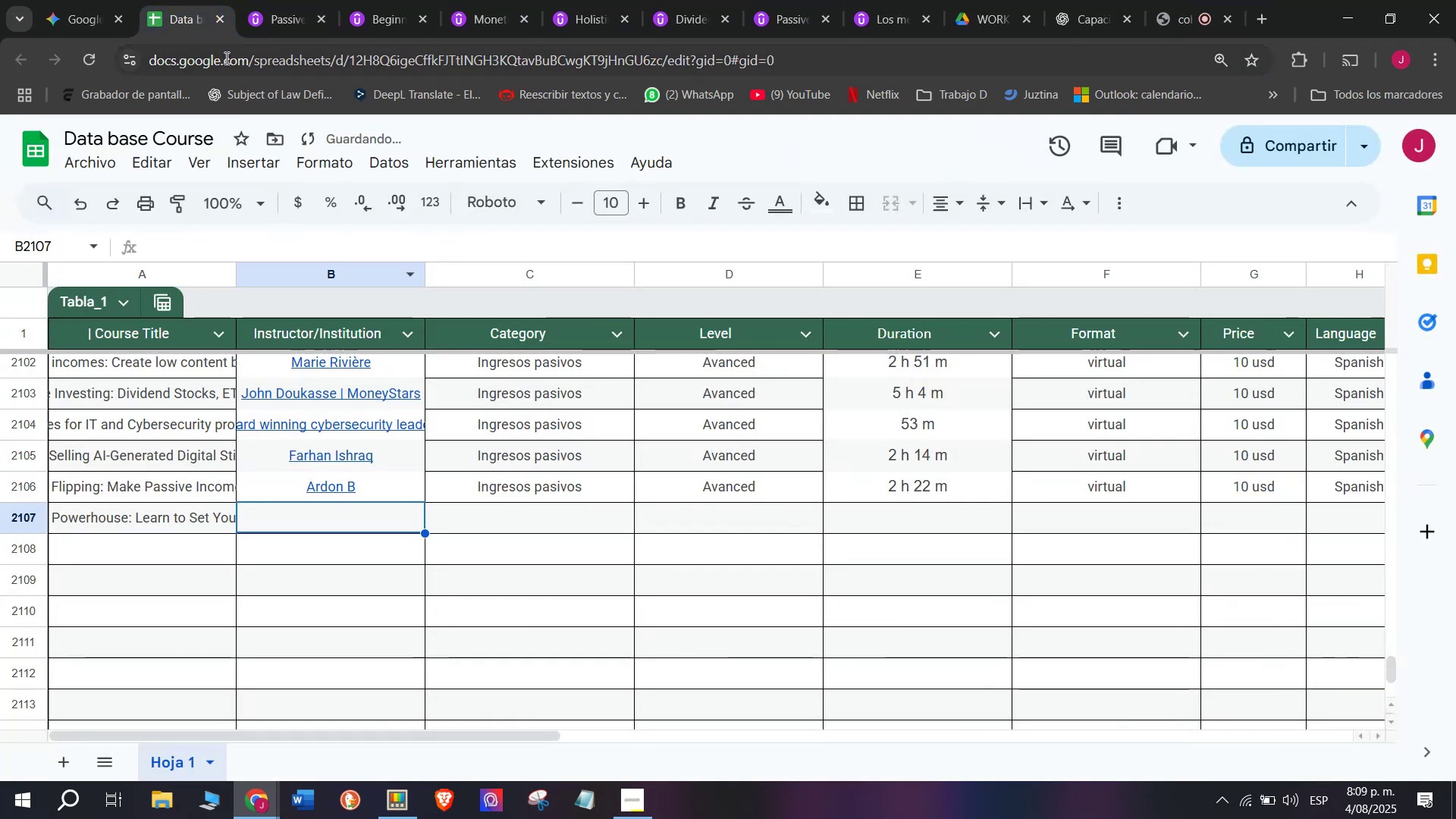 
left_click([267, 0])
 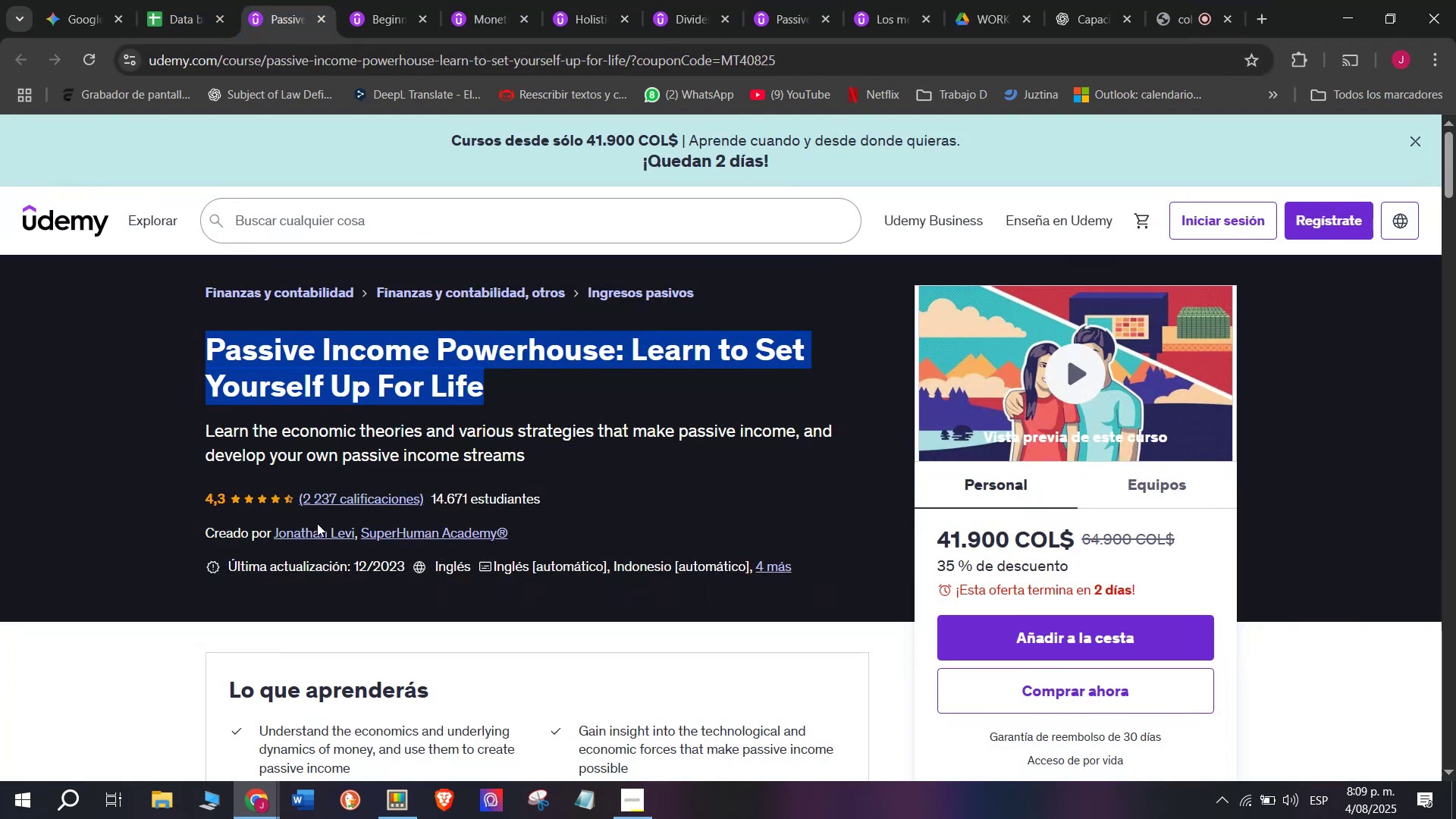 
left_click([319, 530])
 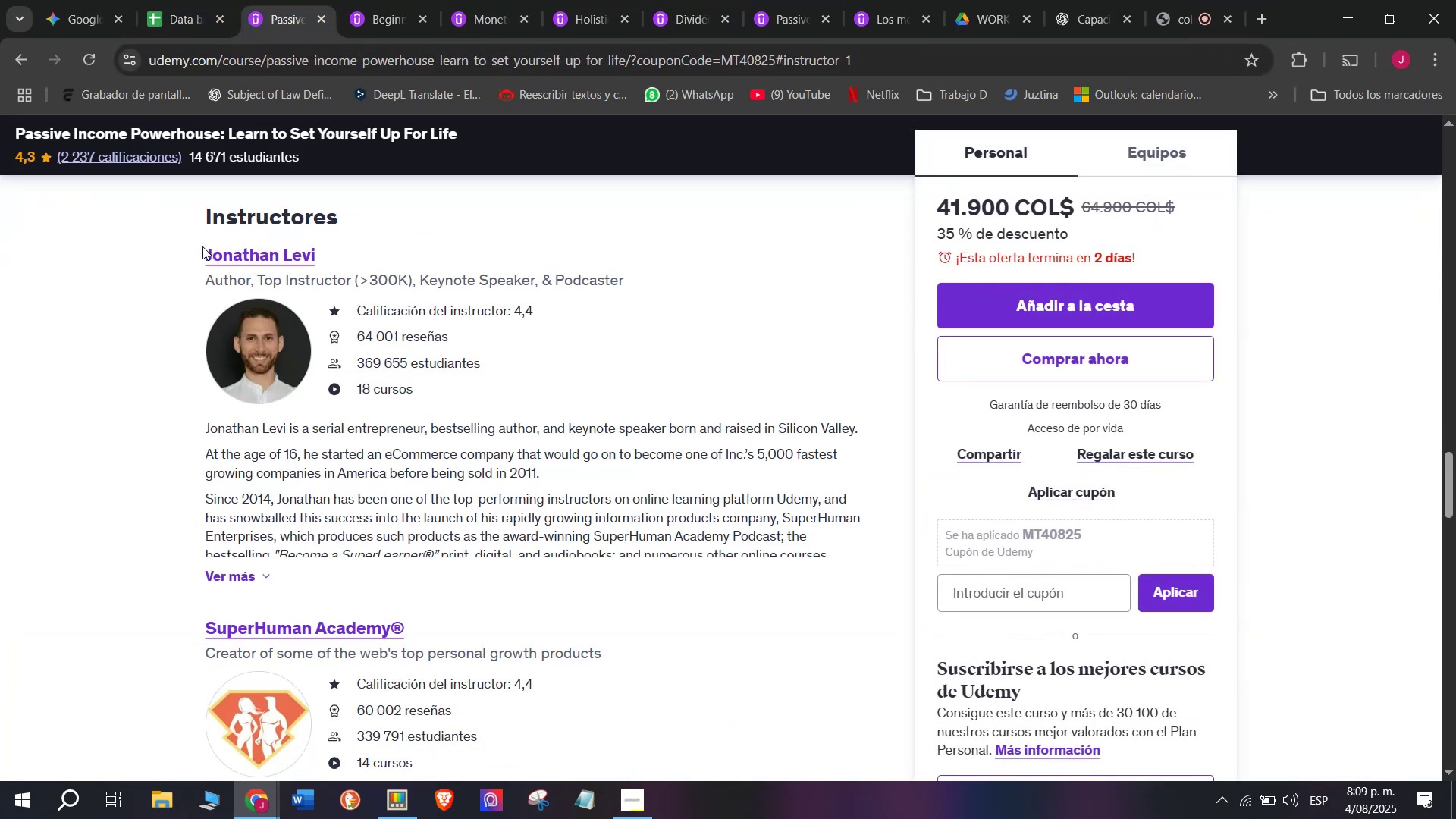 
key(Control+C)
 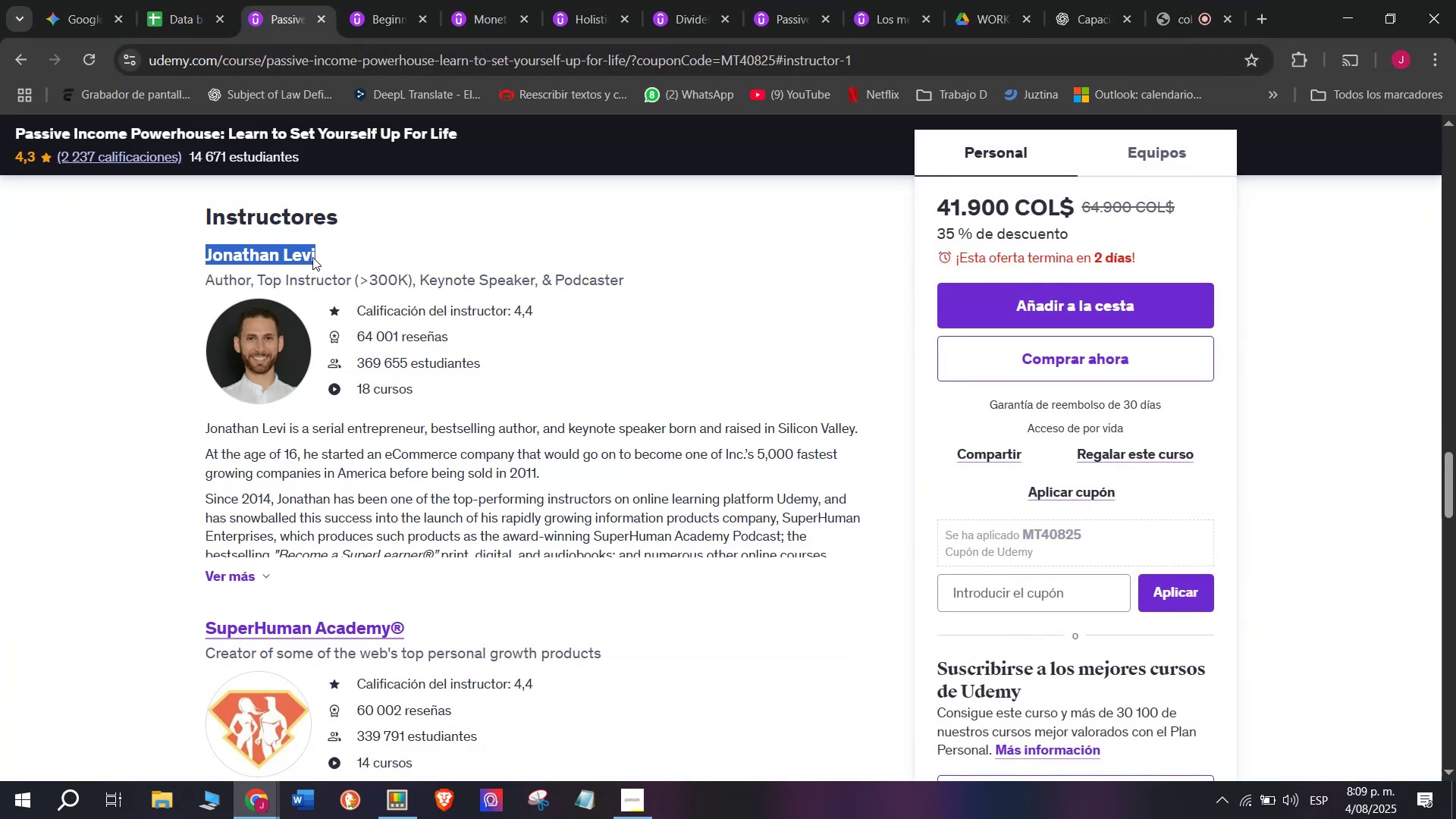 
key(Control+ControlLeft)
 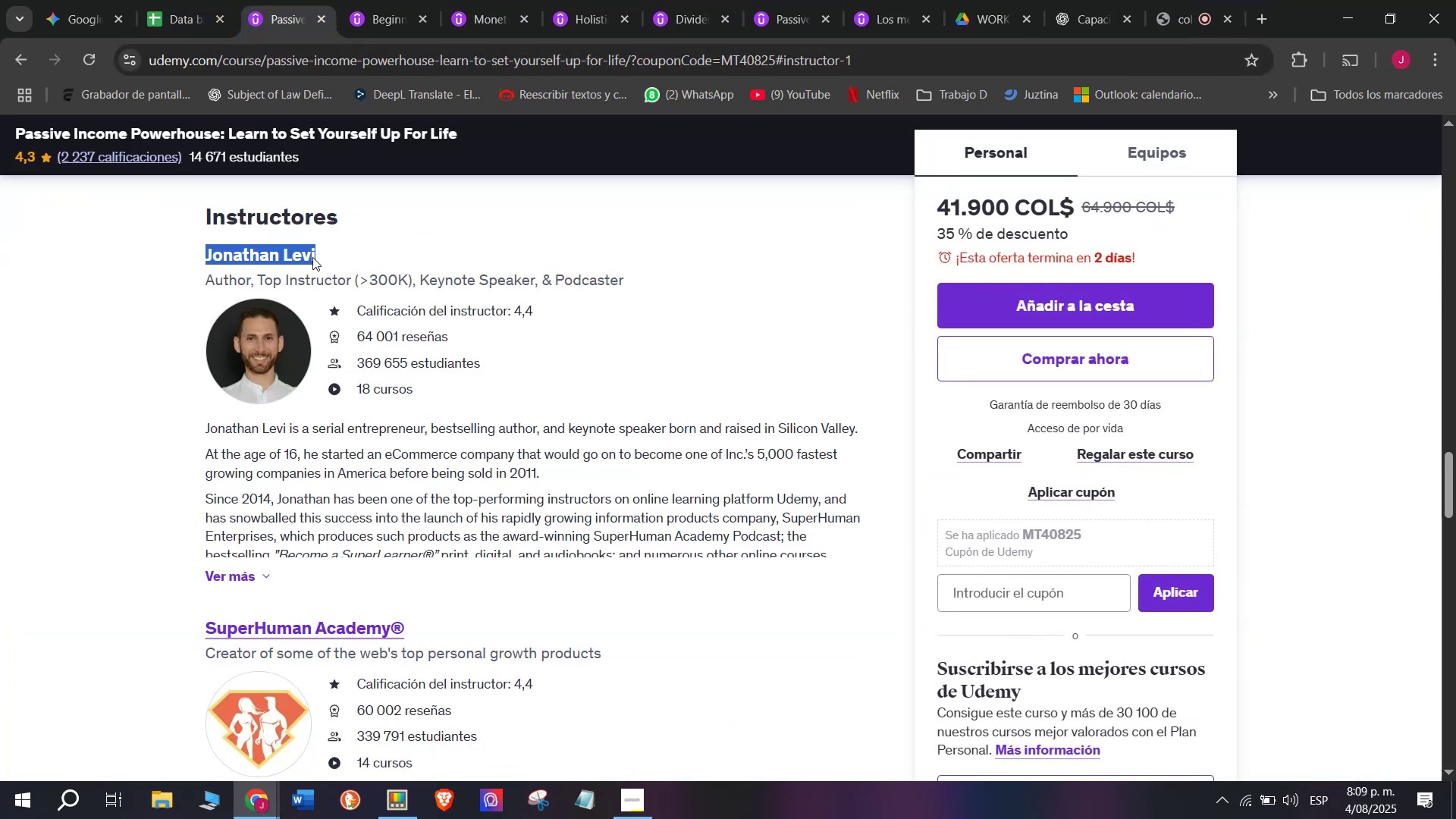 
key(Break)
 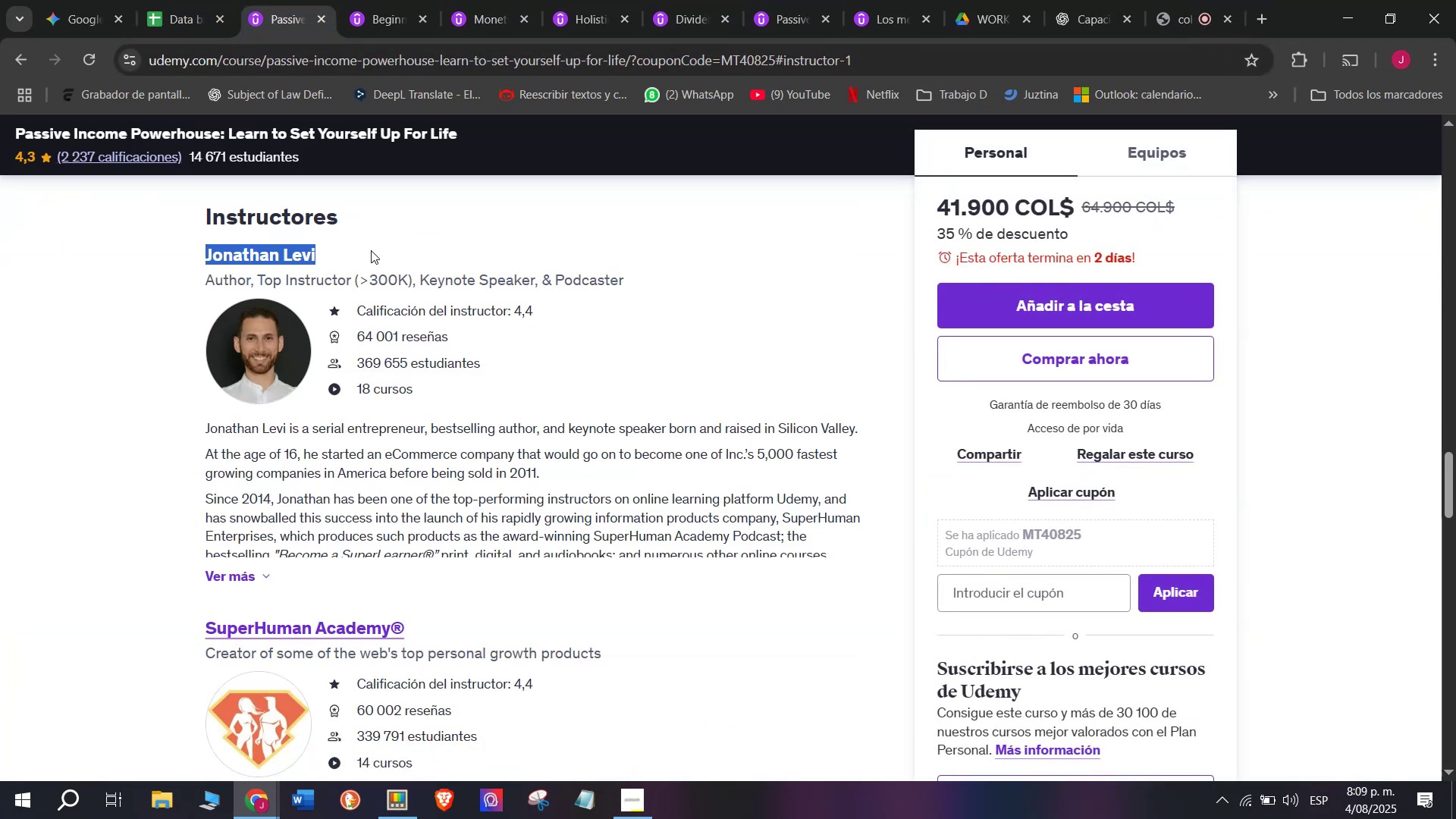 
key(Control+ControlLeft)
 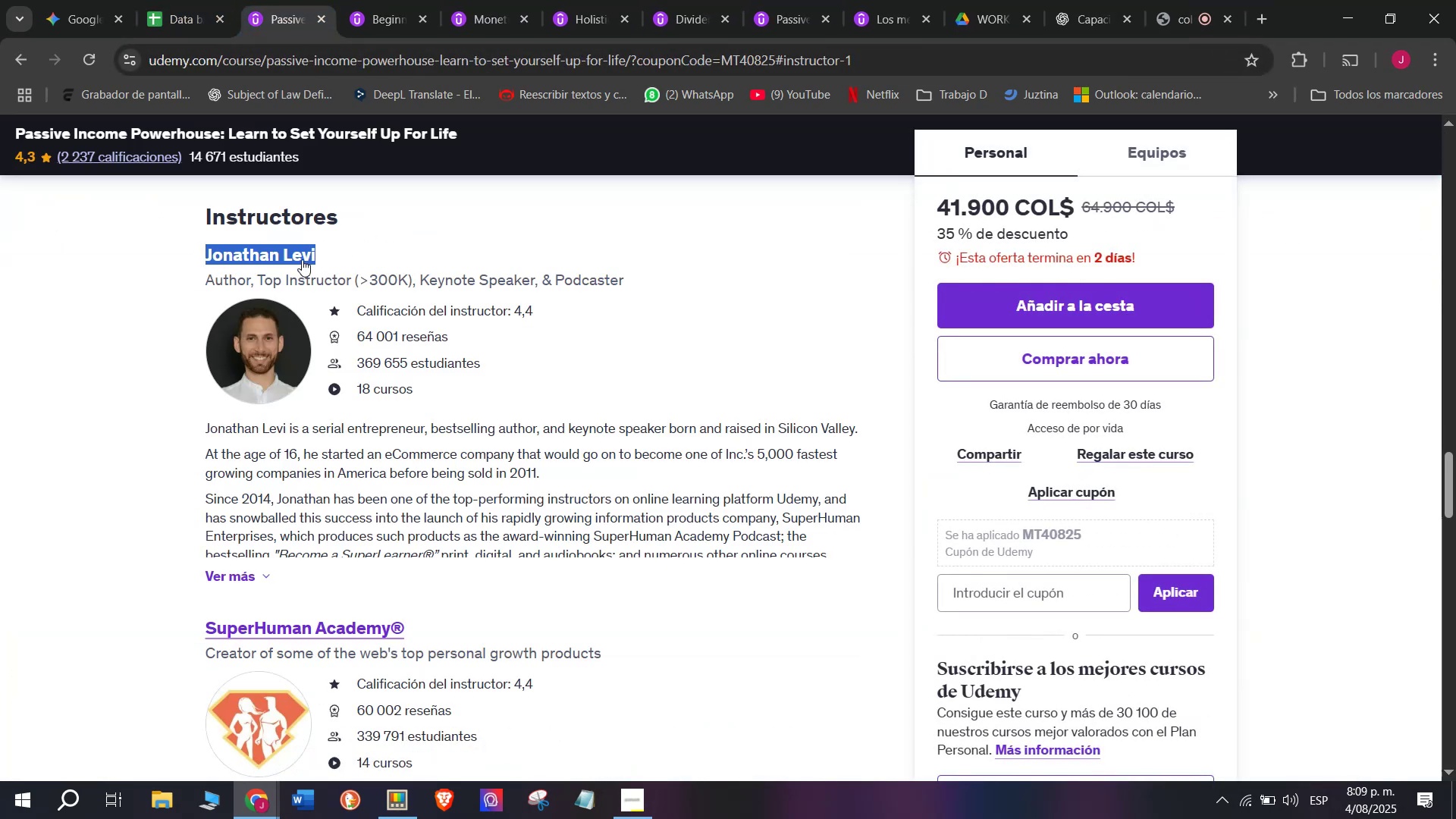 
key(Break)
 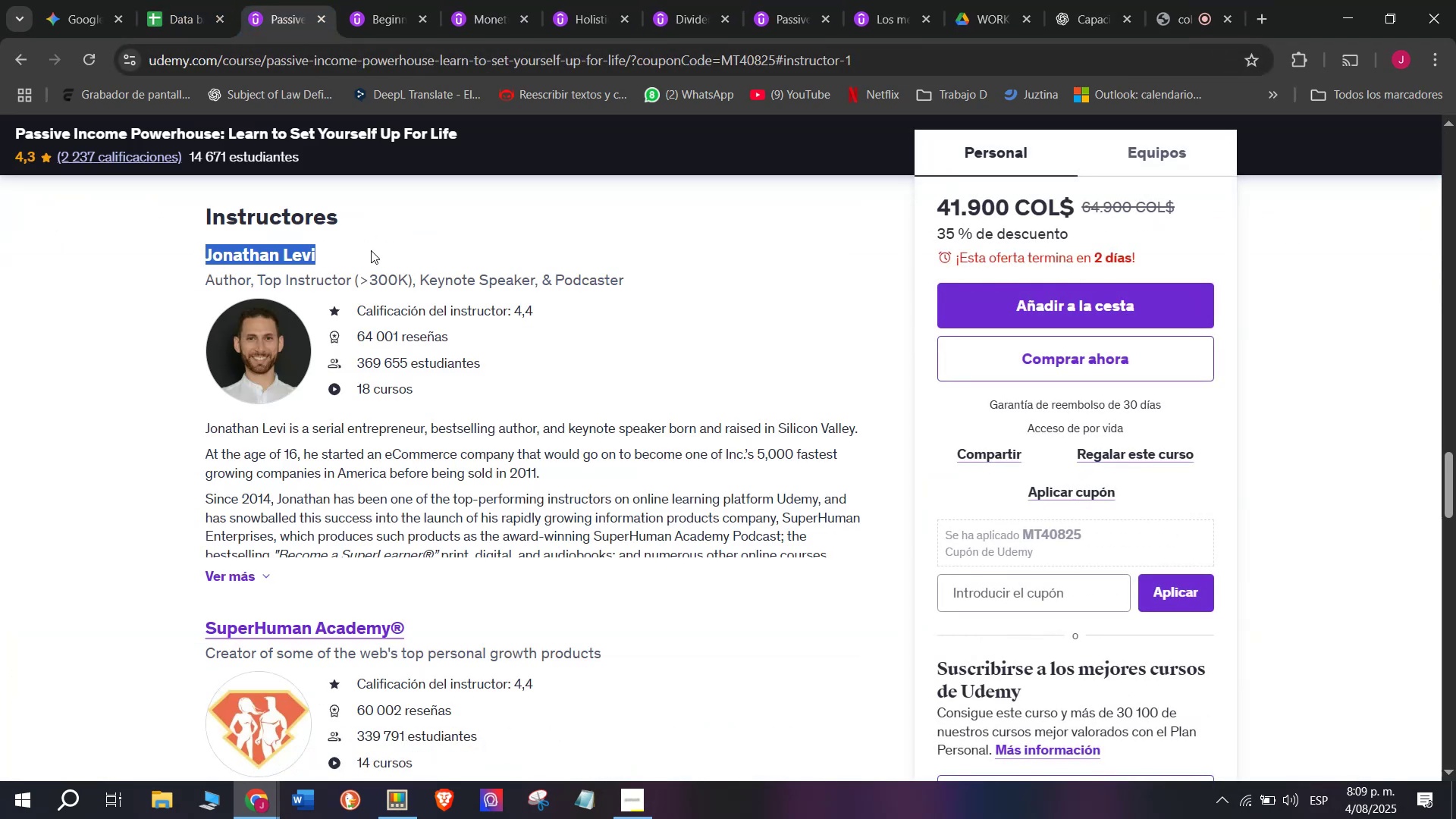 
key(Control+C)
 